 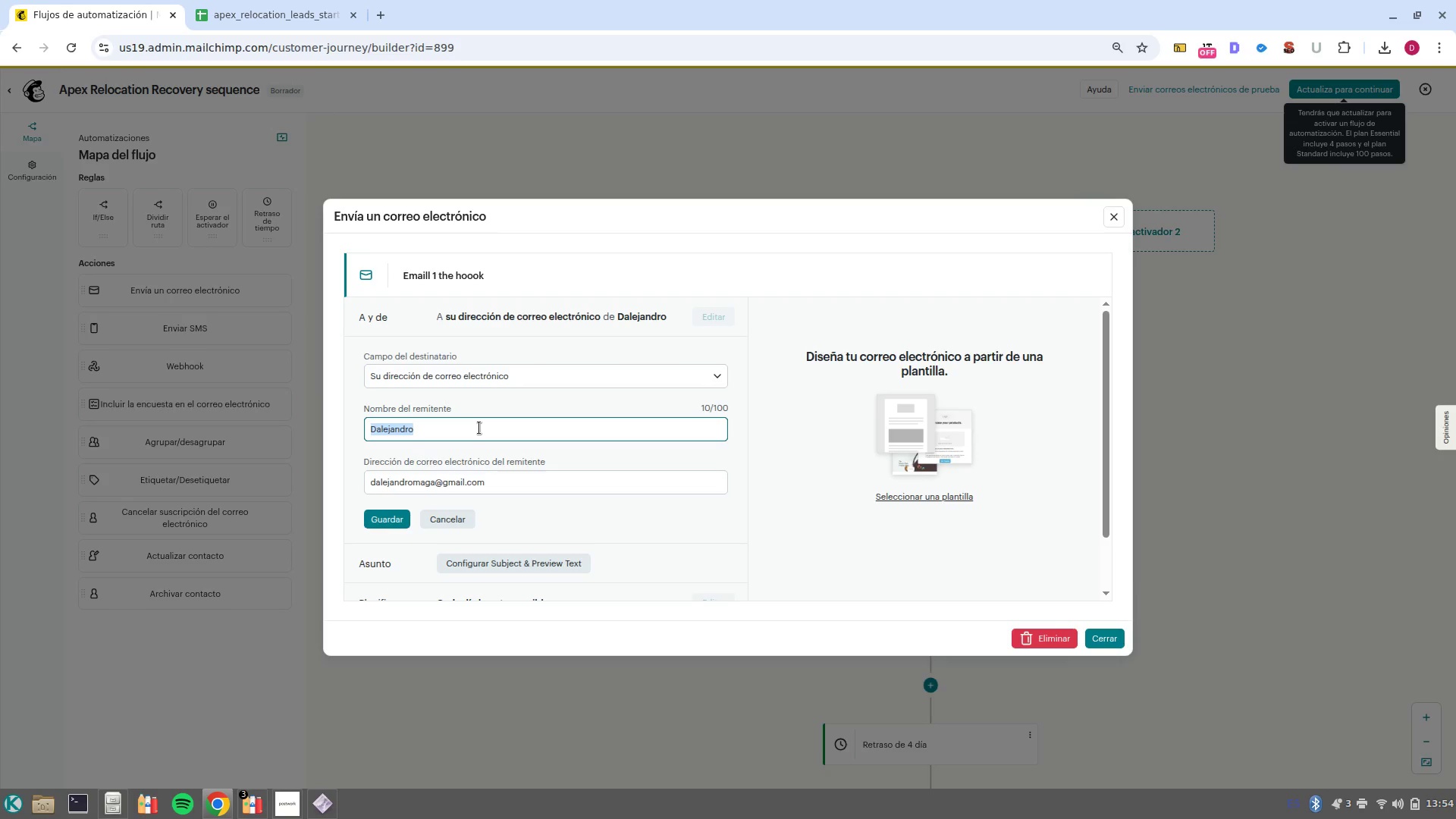 
key(Control+V)
 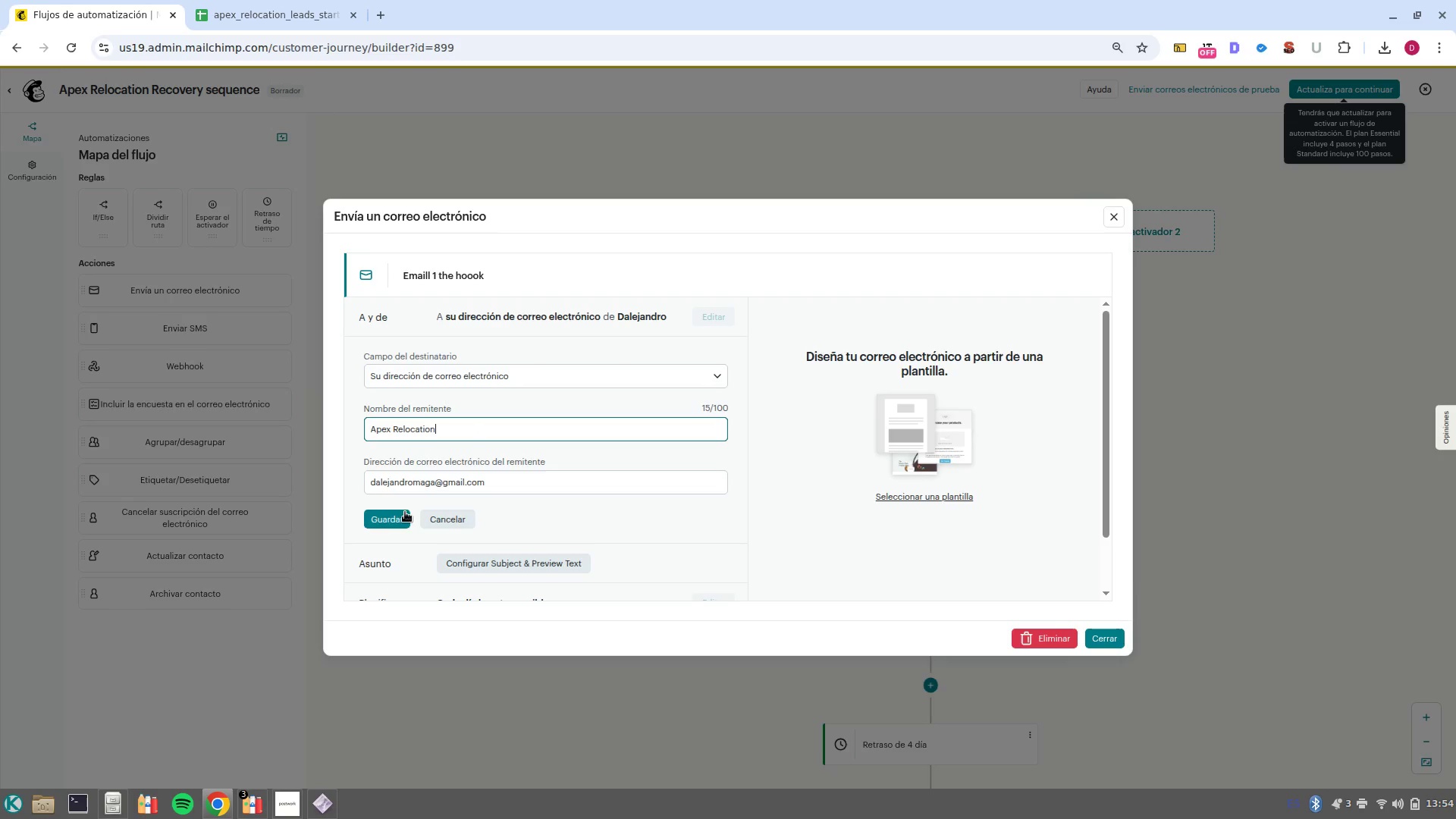 
left_click([400, 514])
 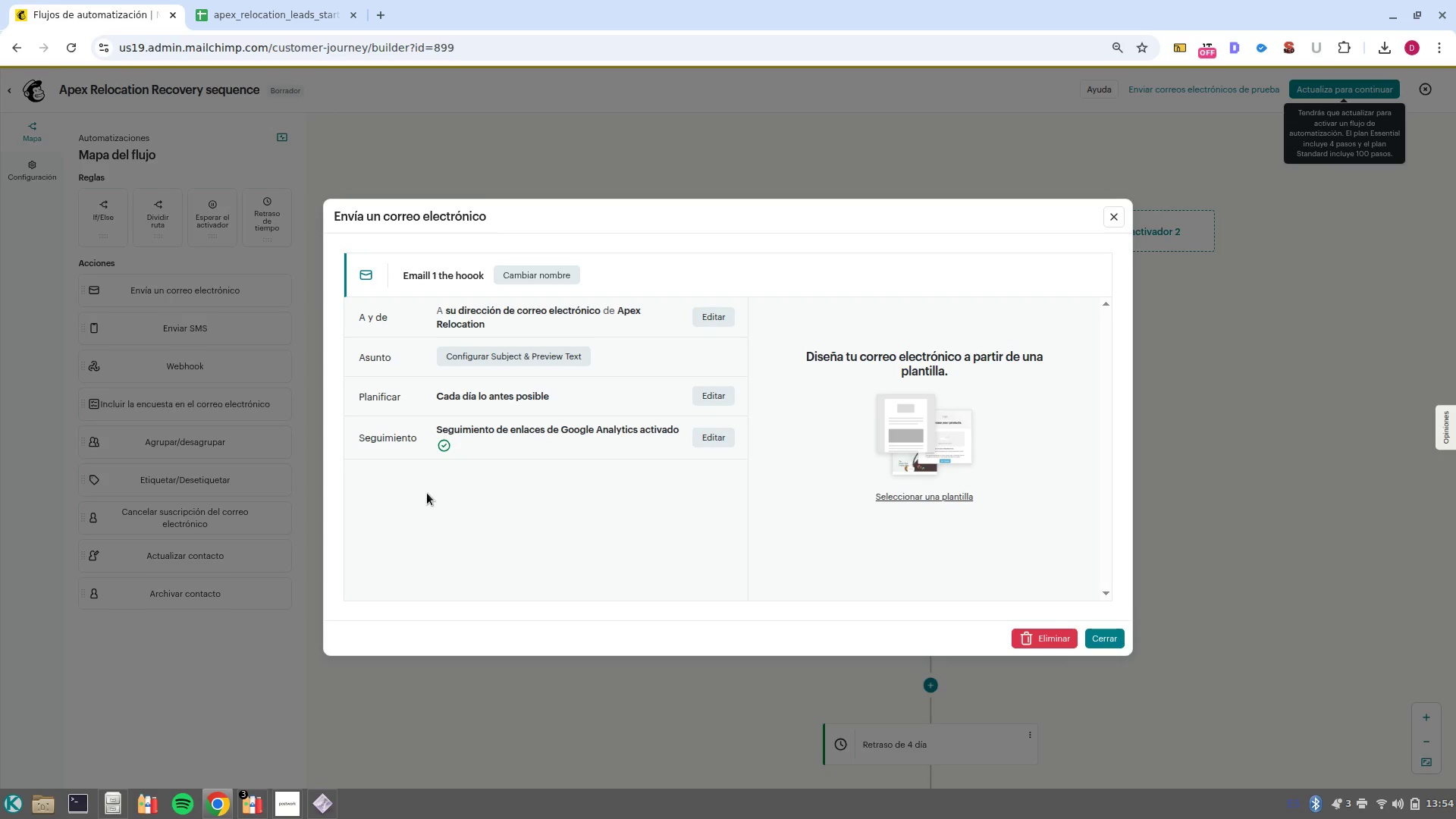 
wait(6.53)
 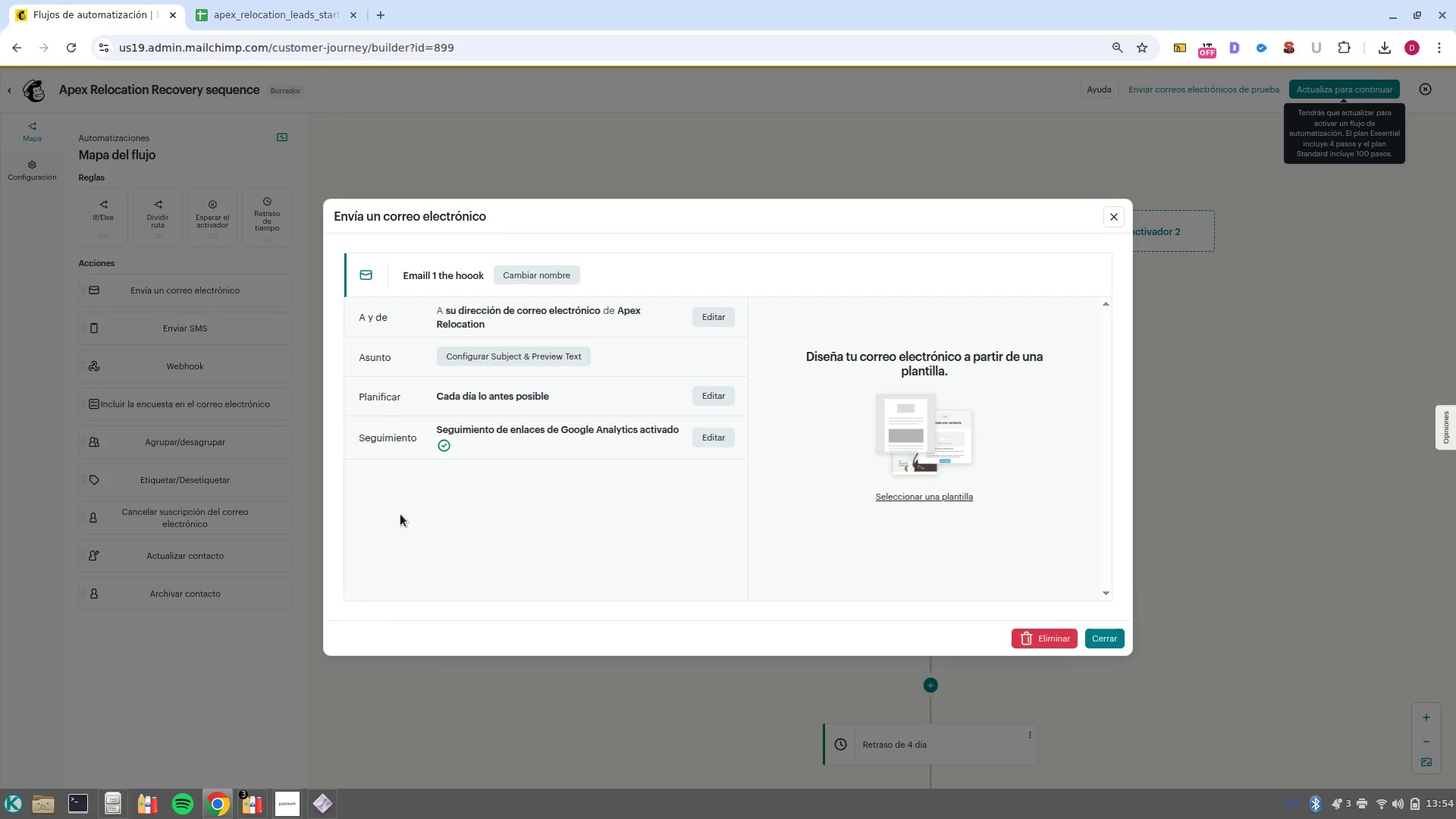 
left_click([516, 362])
 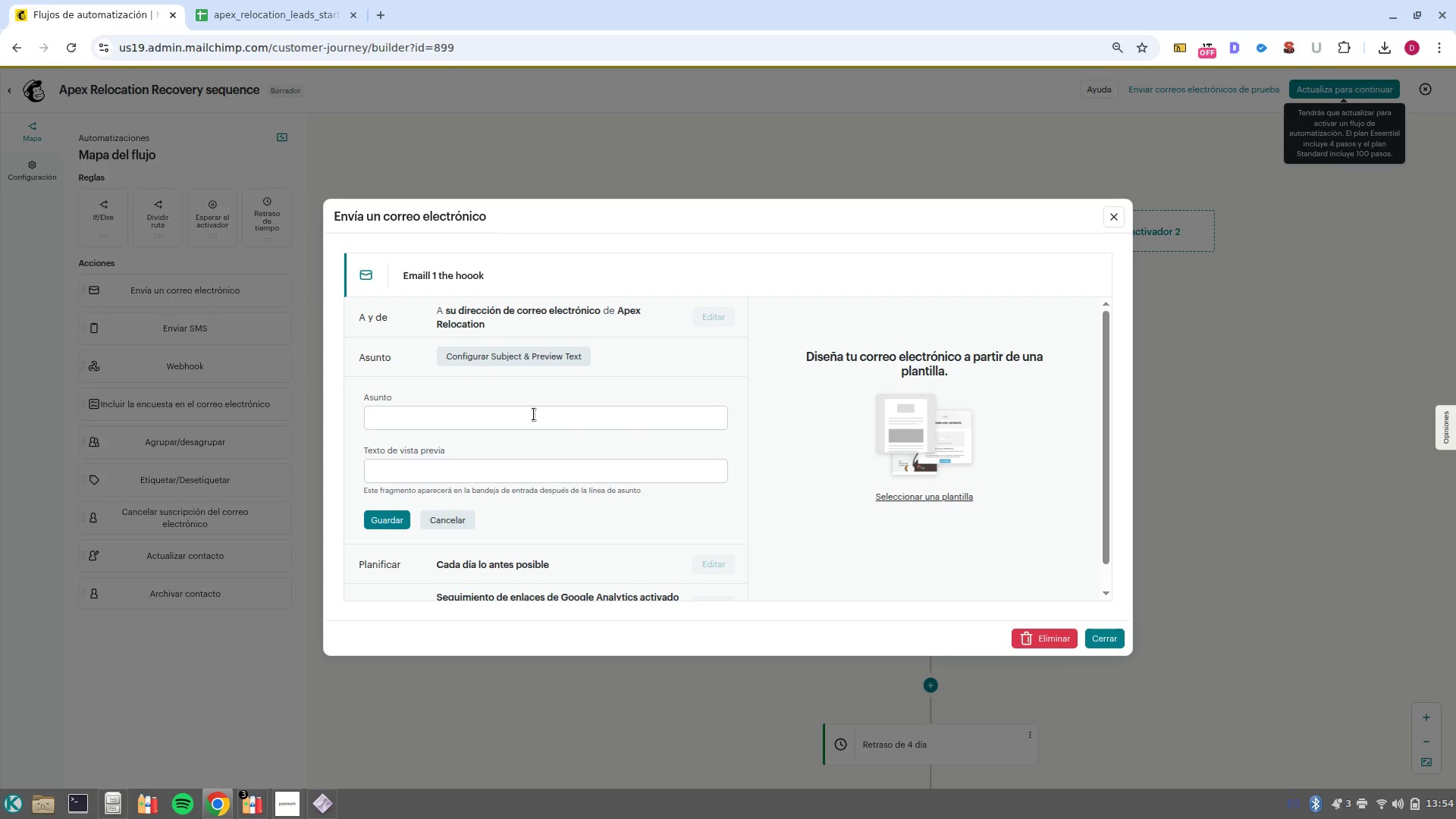 
left_click([535, 417])
 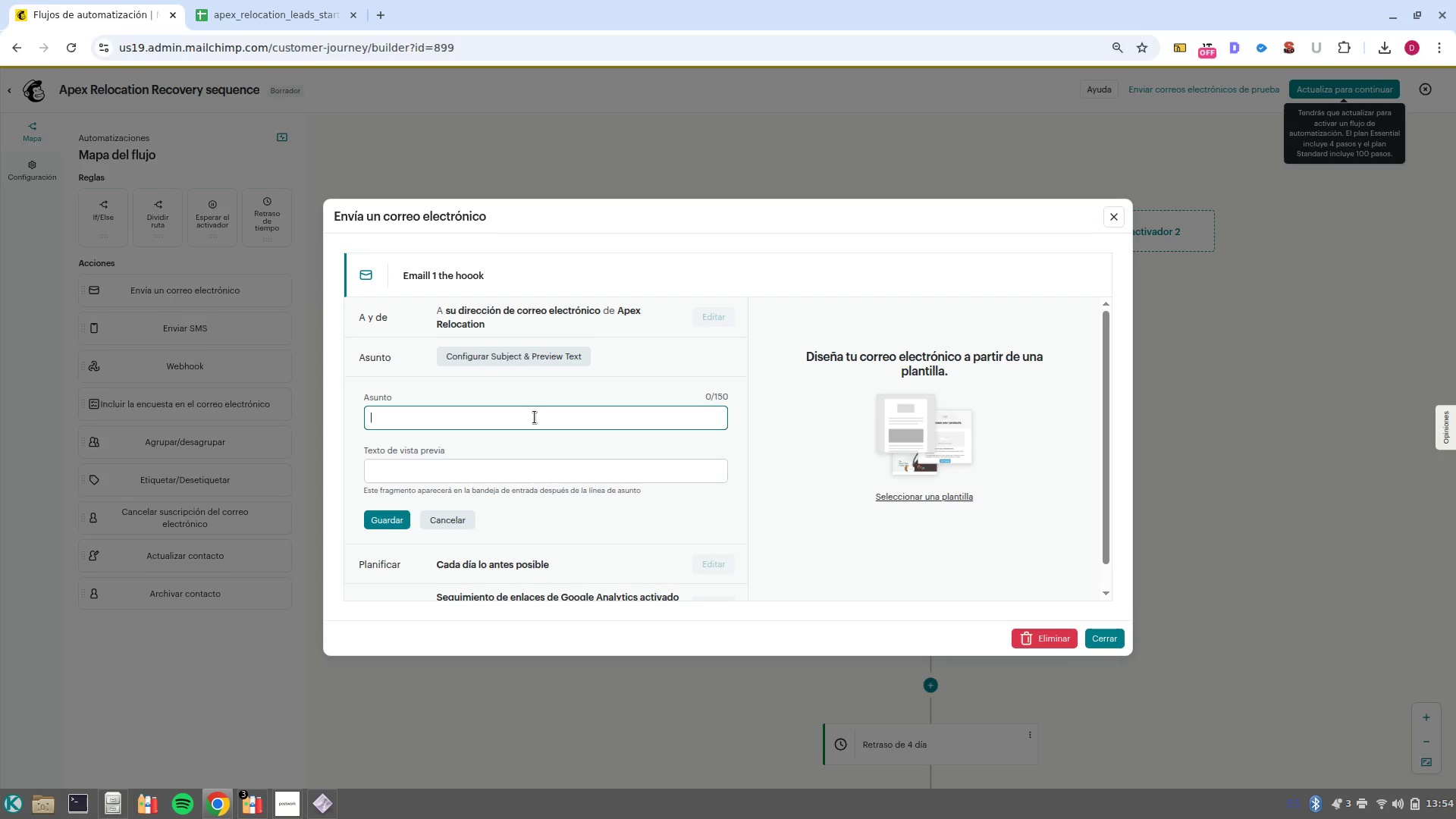 
wait(8.81)
 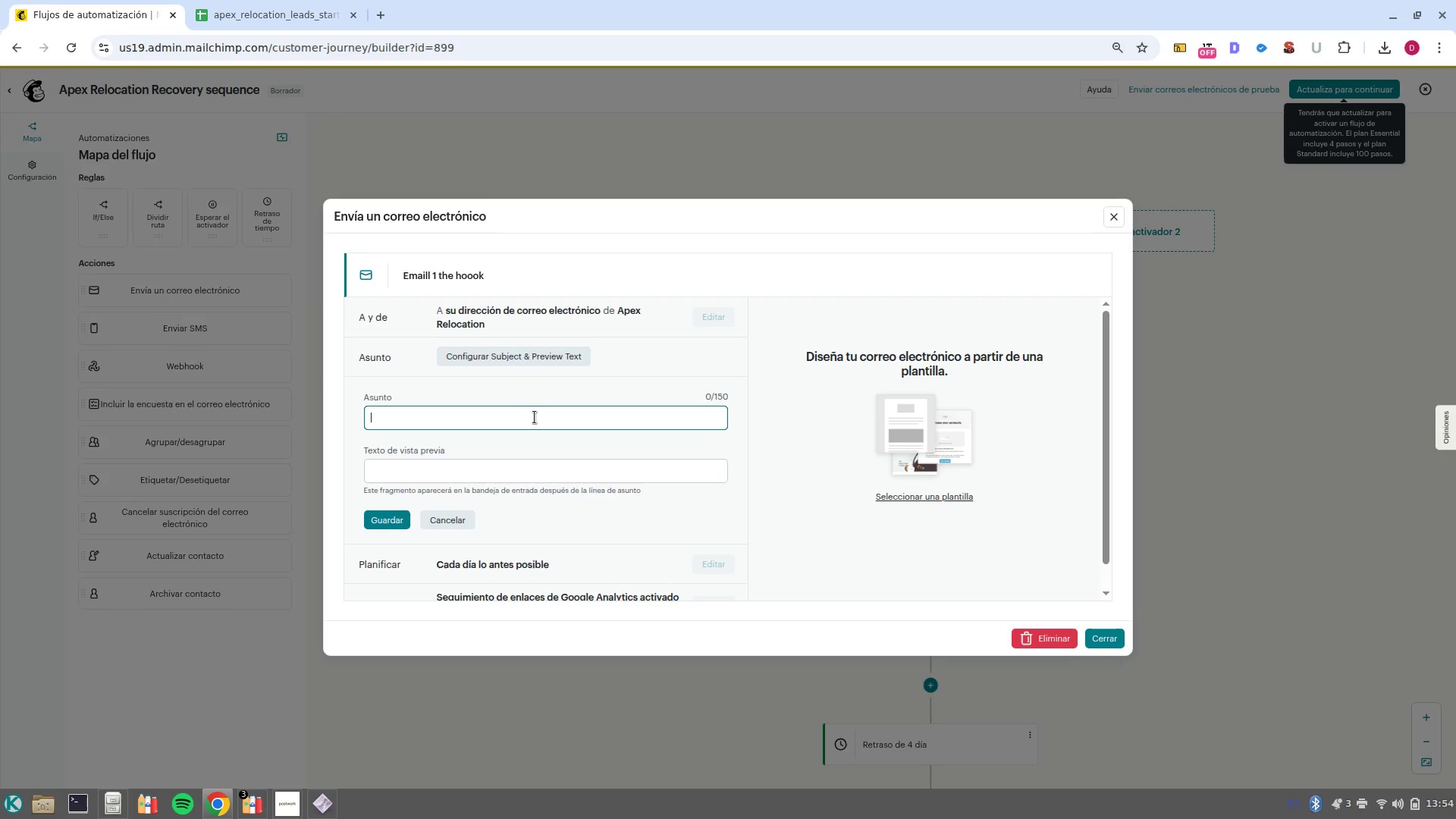 
left_click([1106, 642])
 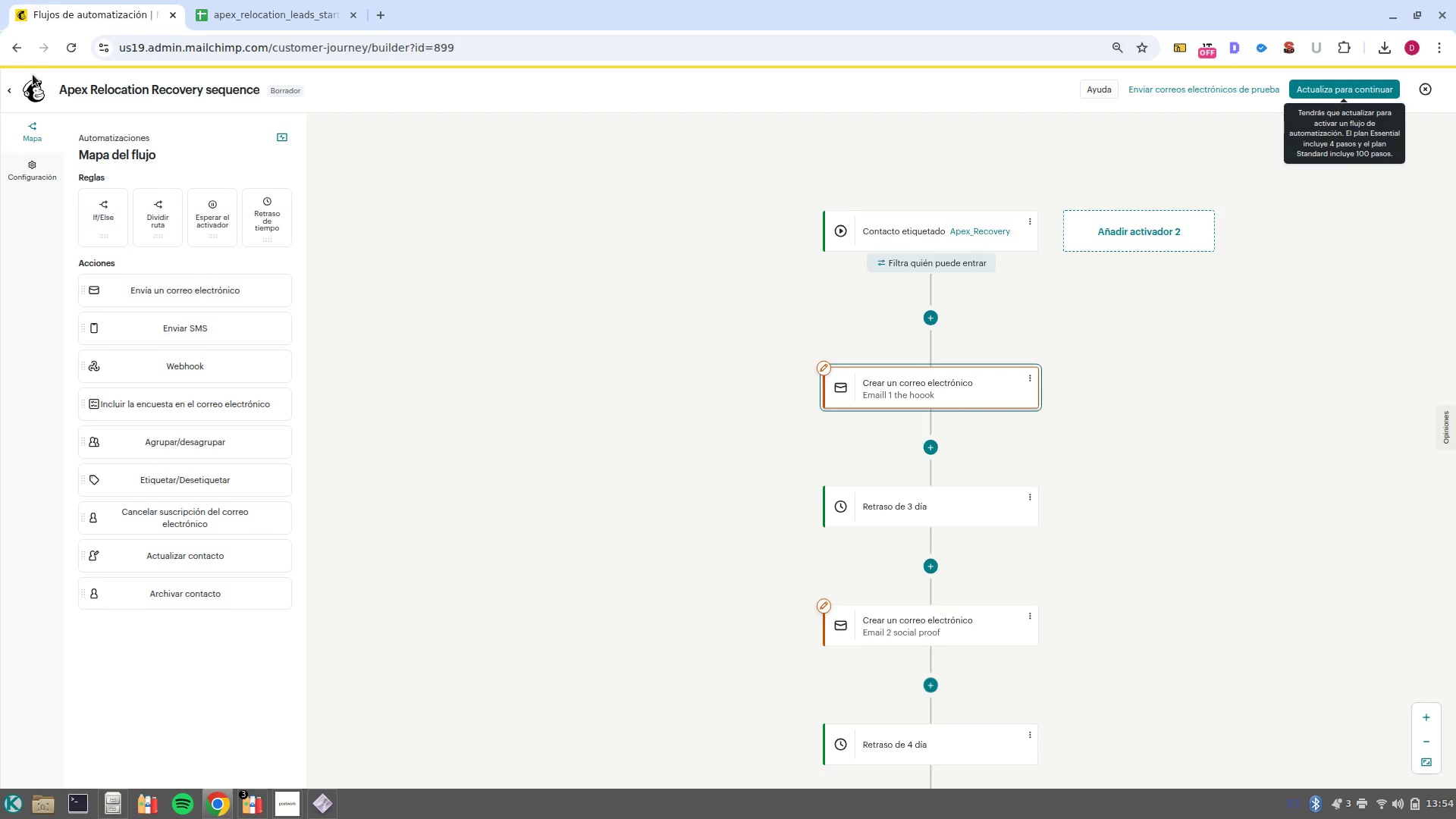 
left_click([6, 86])
 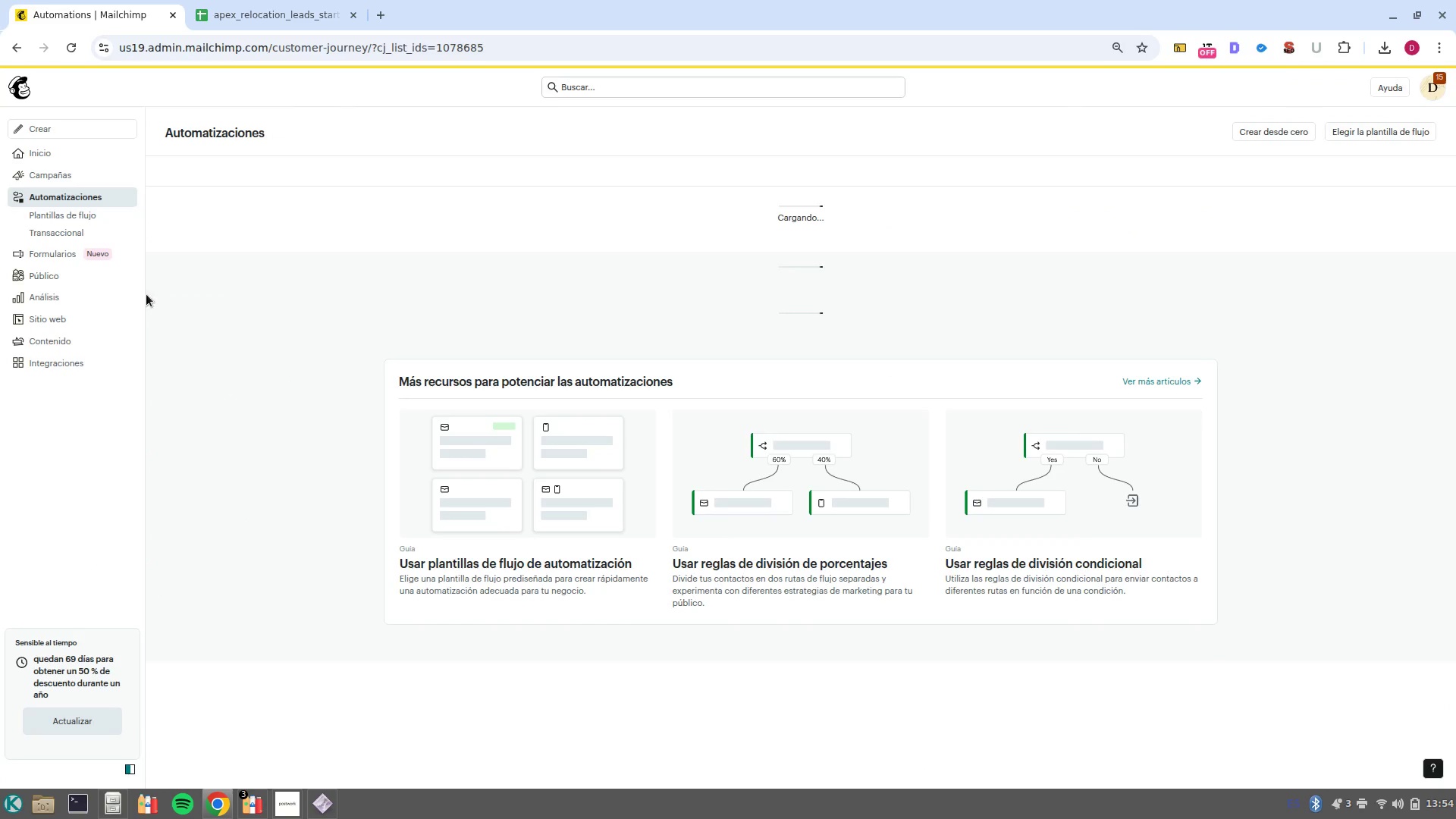 
left_click([55, 277])
 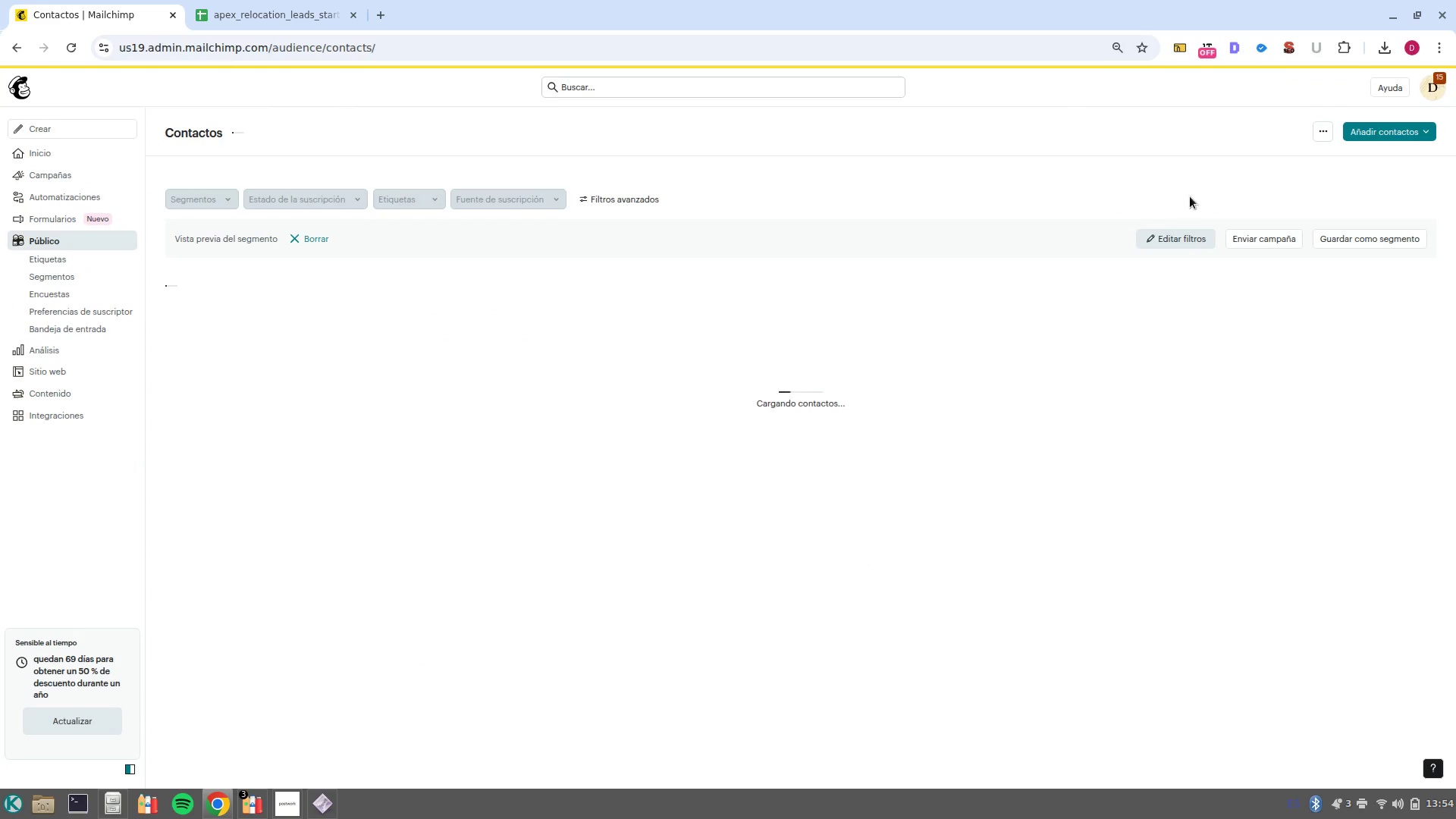 
left_click([1322, 130])
 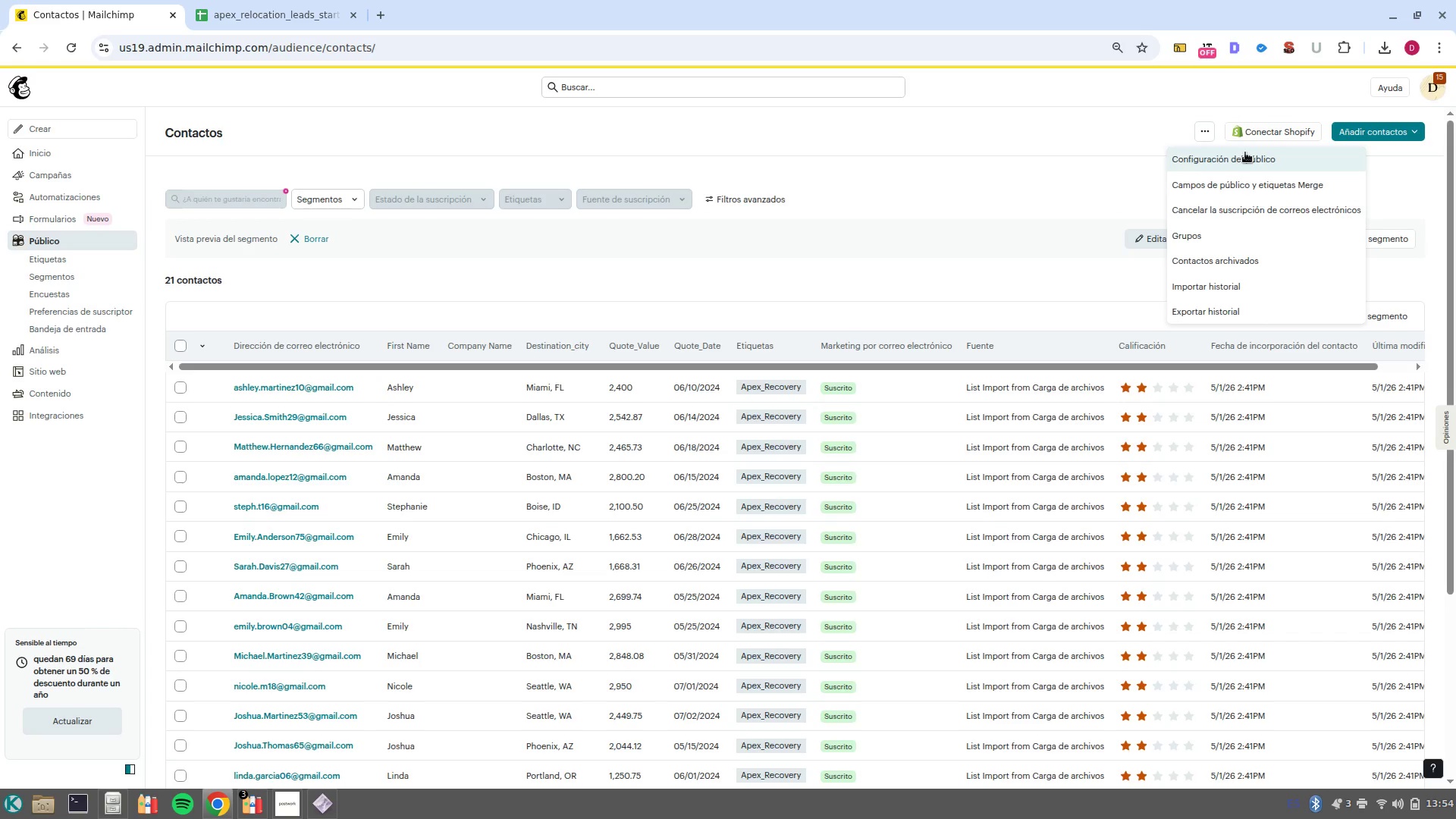 
left_click([1210, 133])
 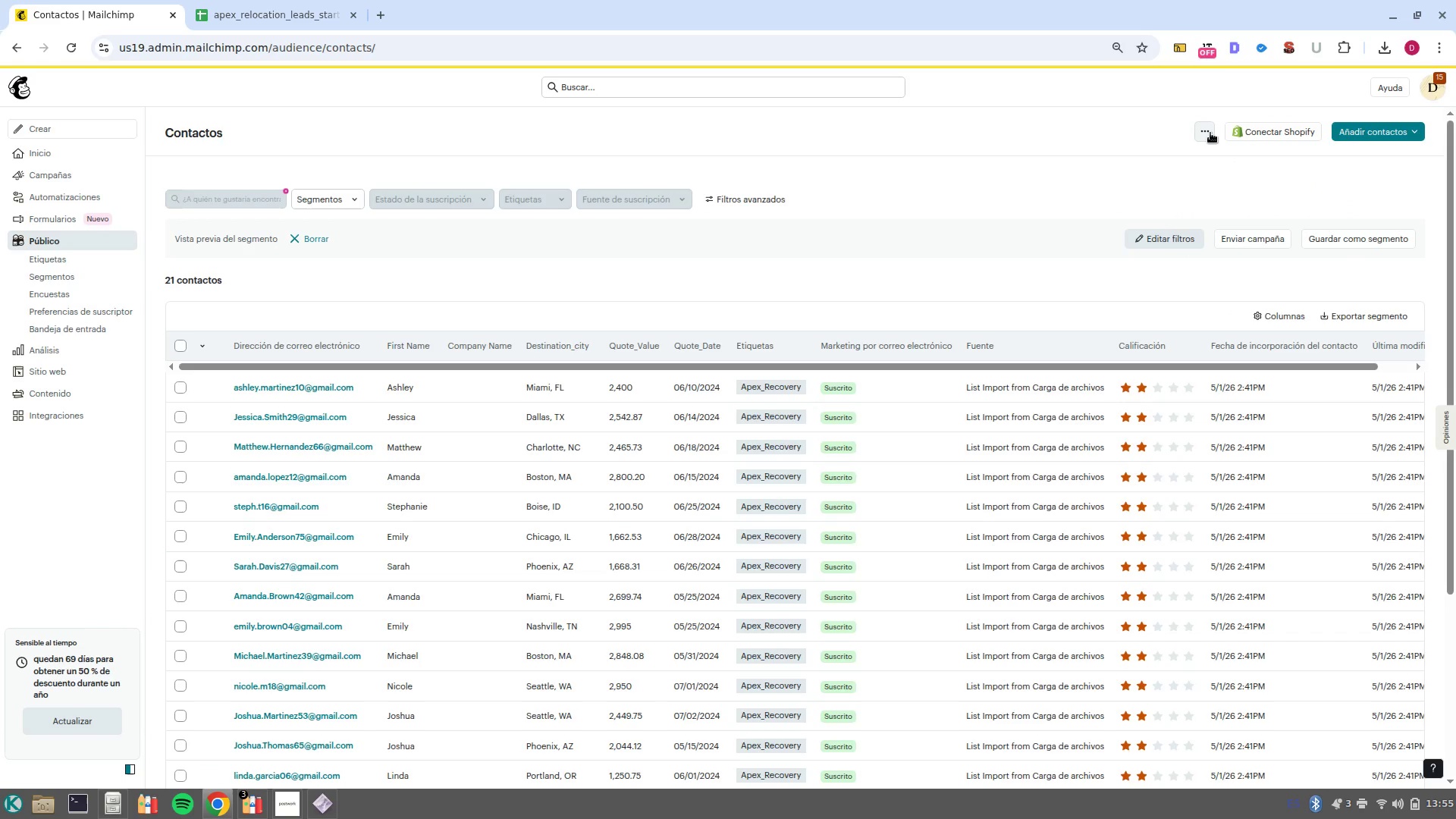 
left_click([1210, 133])
 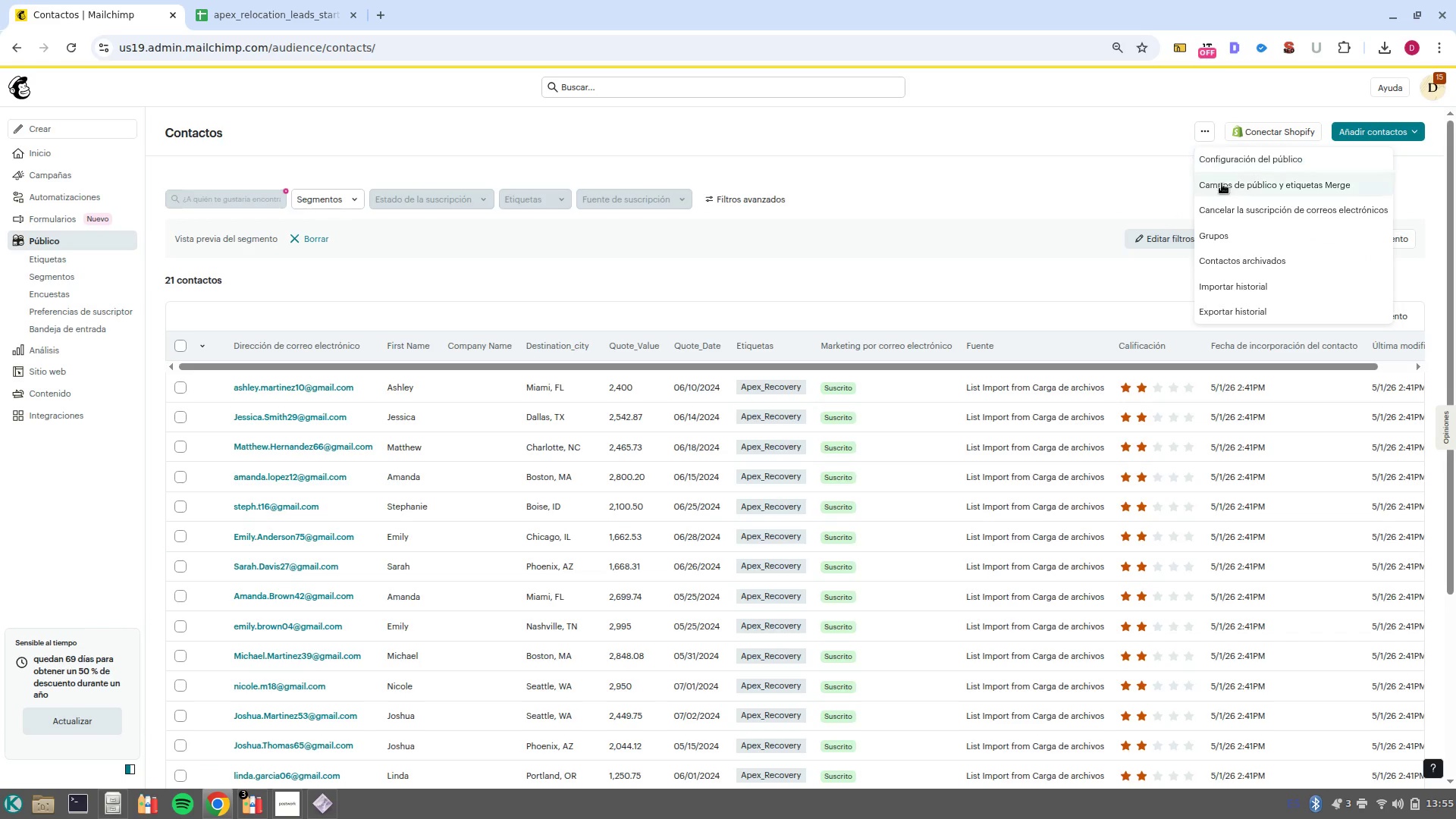 
left_click([1222, 184])
 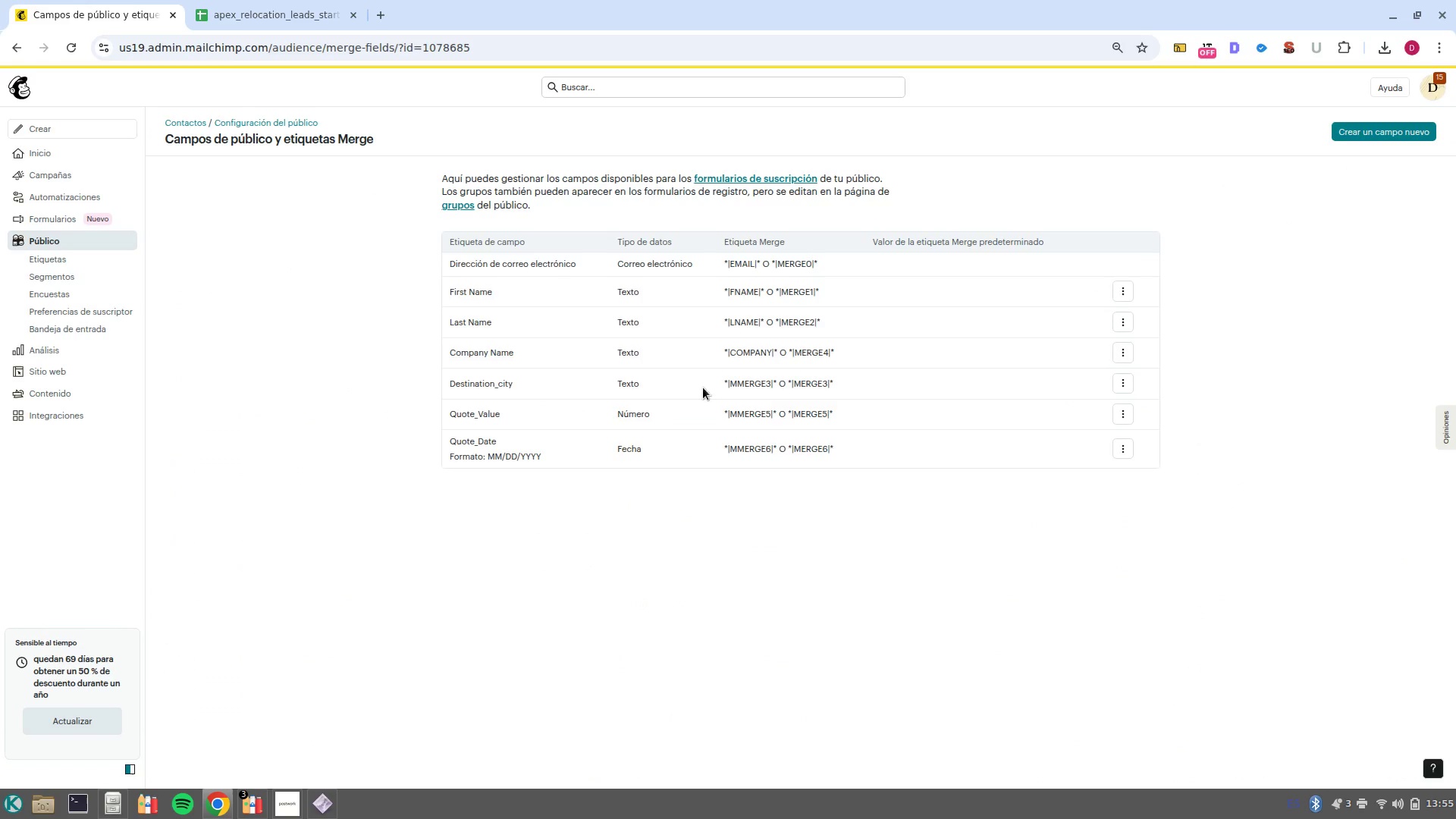 
left_click([1121, 379])
 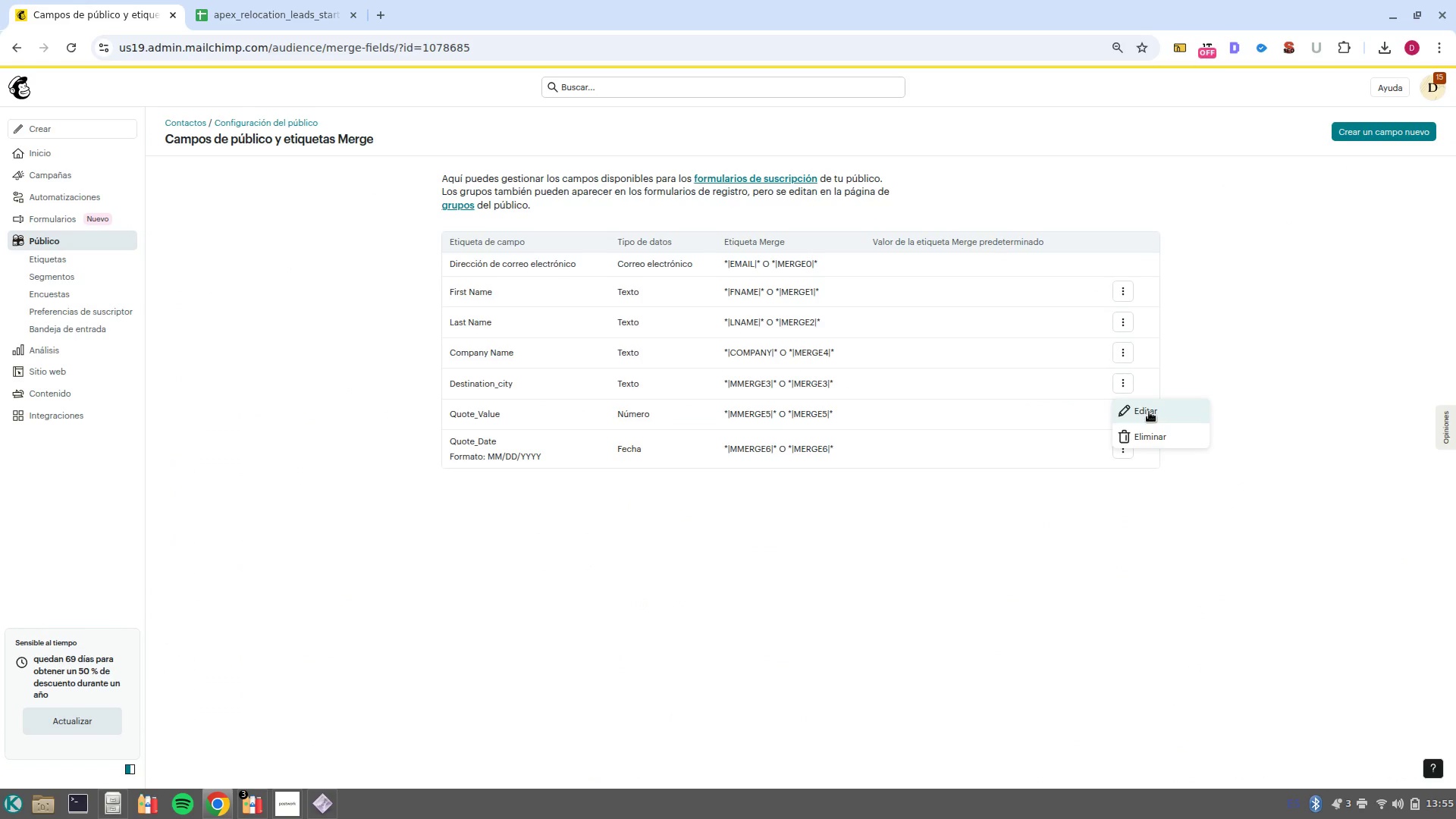 
left_click([1149, 412])
 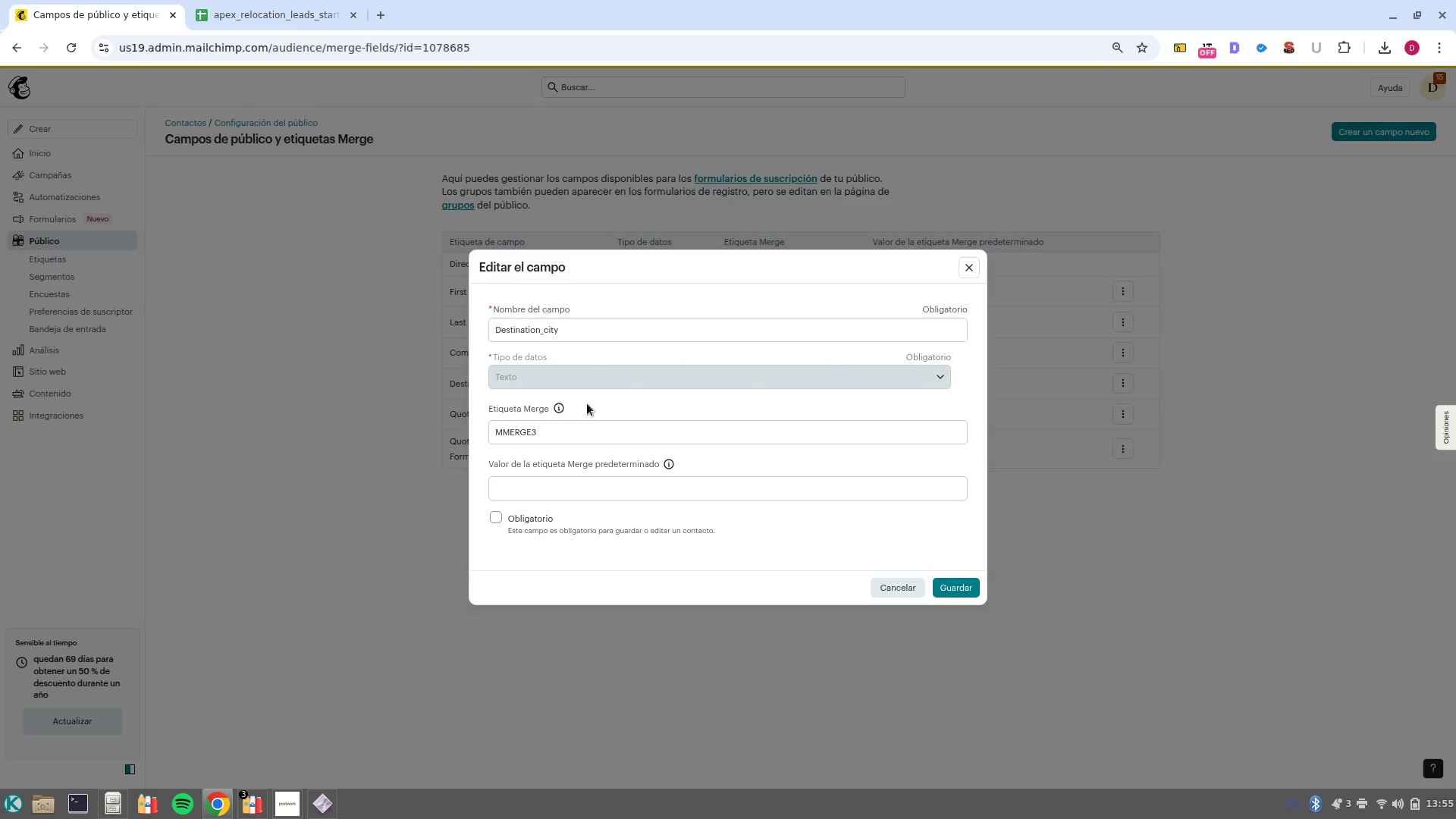 
double_click([582, 441])
 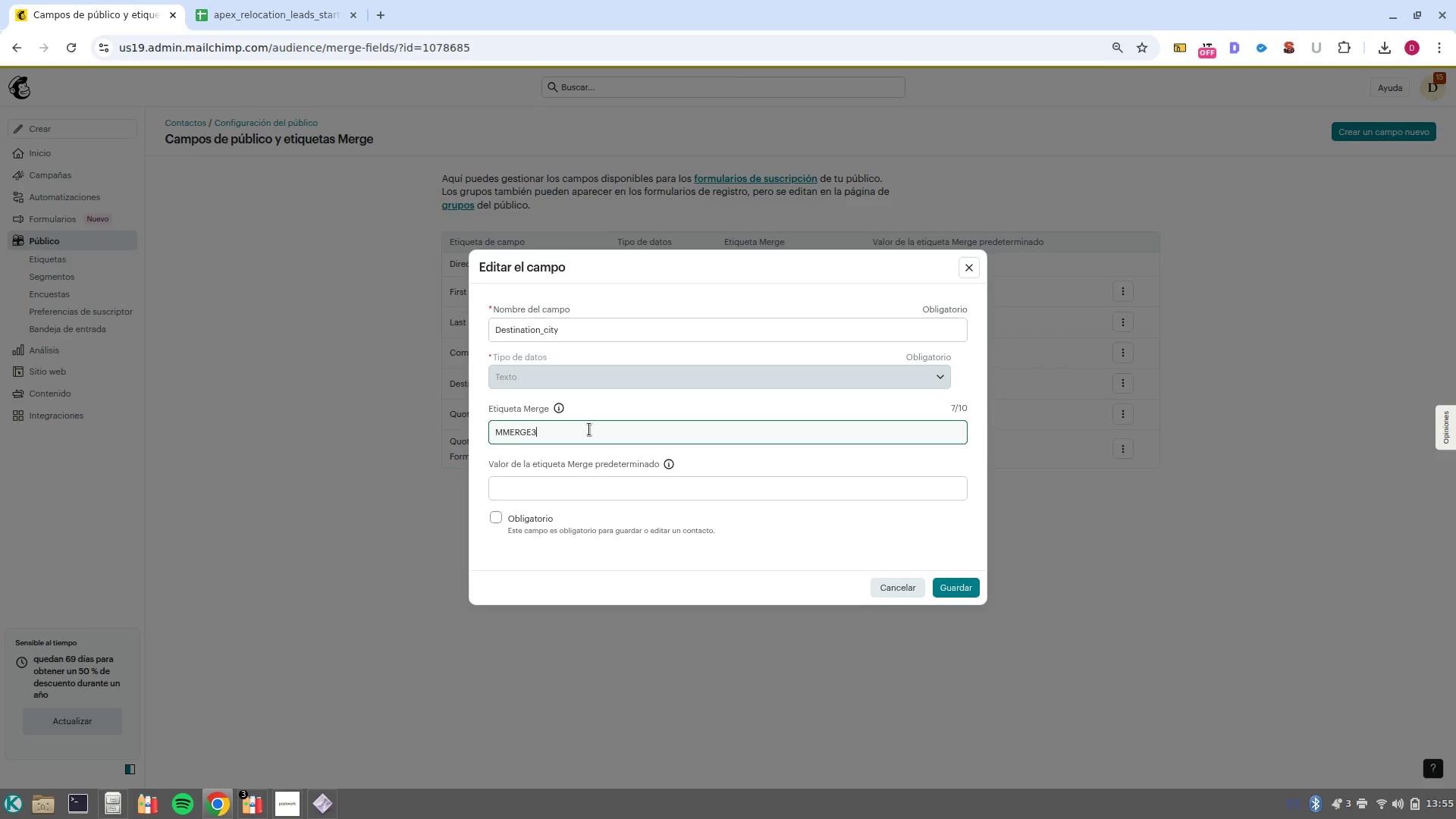 
double_click([589, 429])
 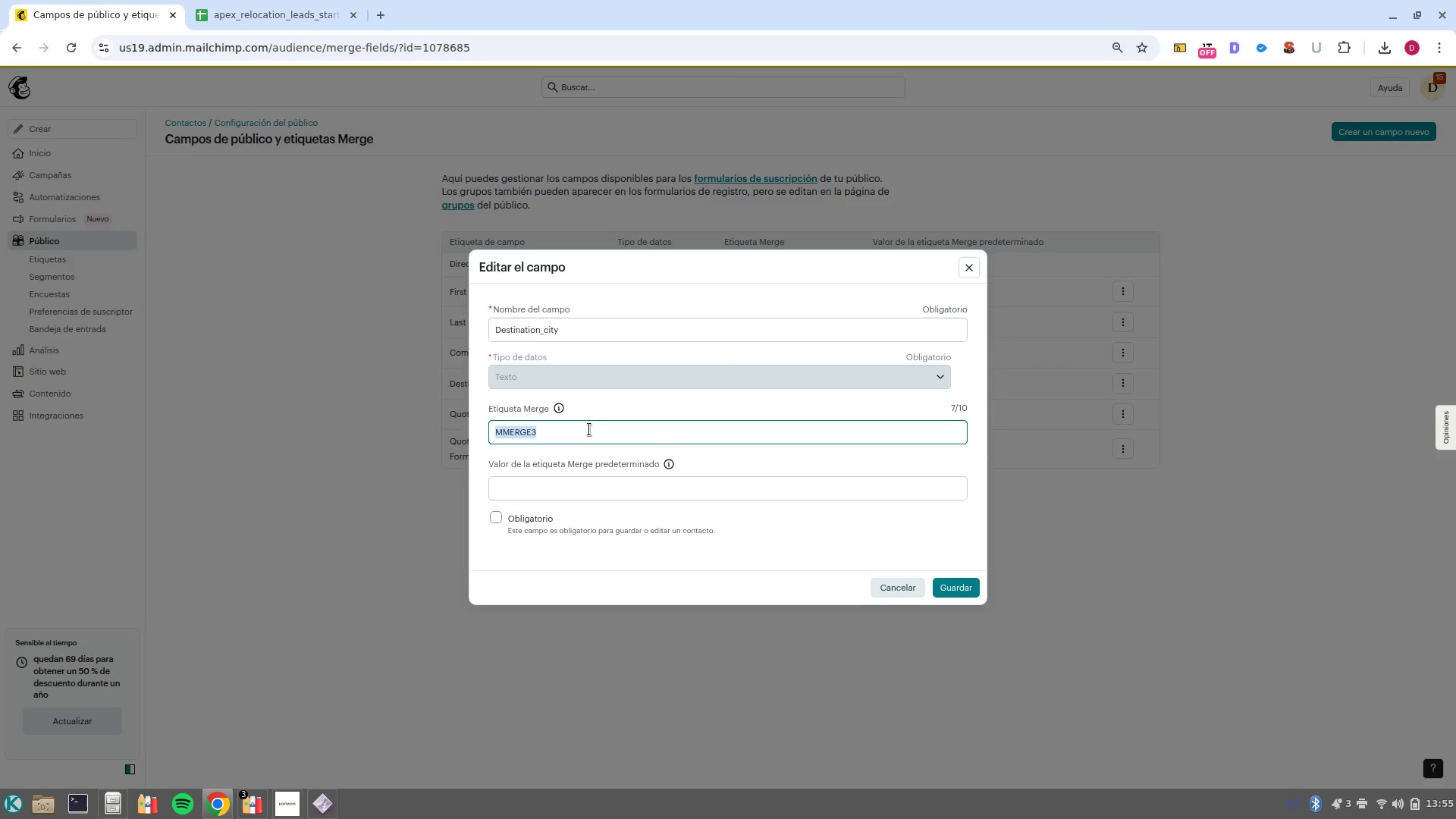 
type(Dest?city)
 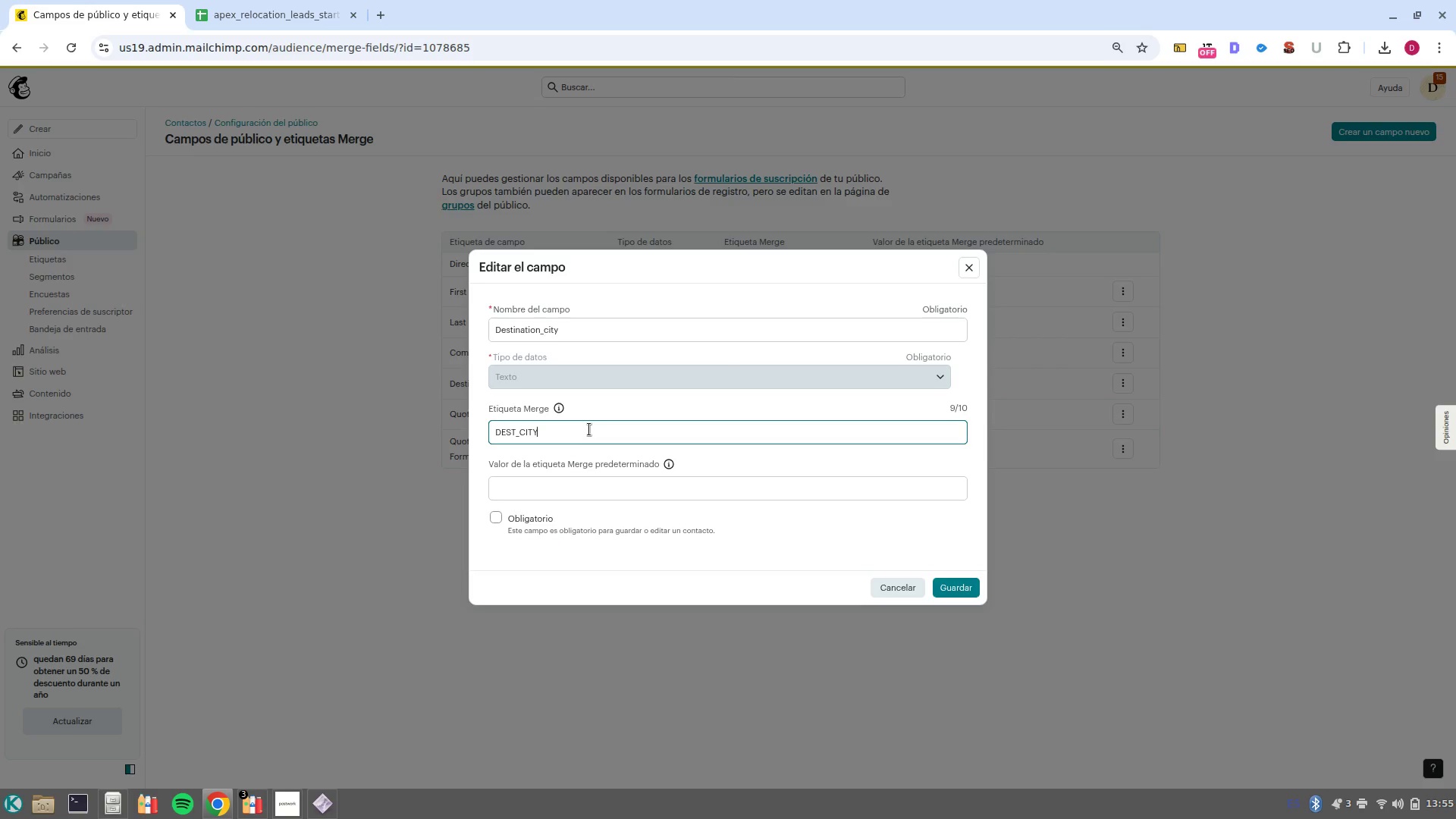 
left_click([944, 587])
 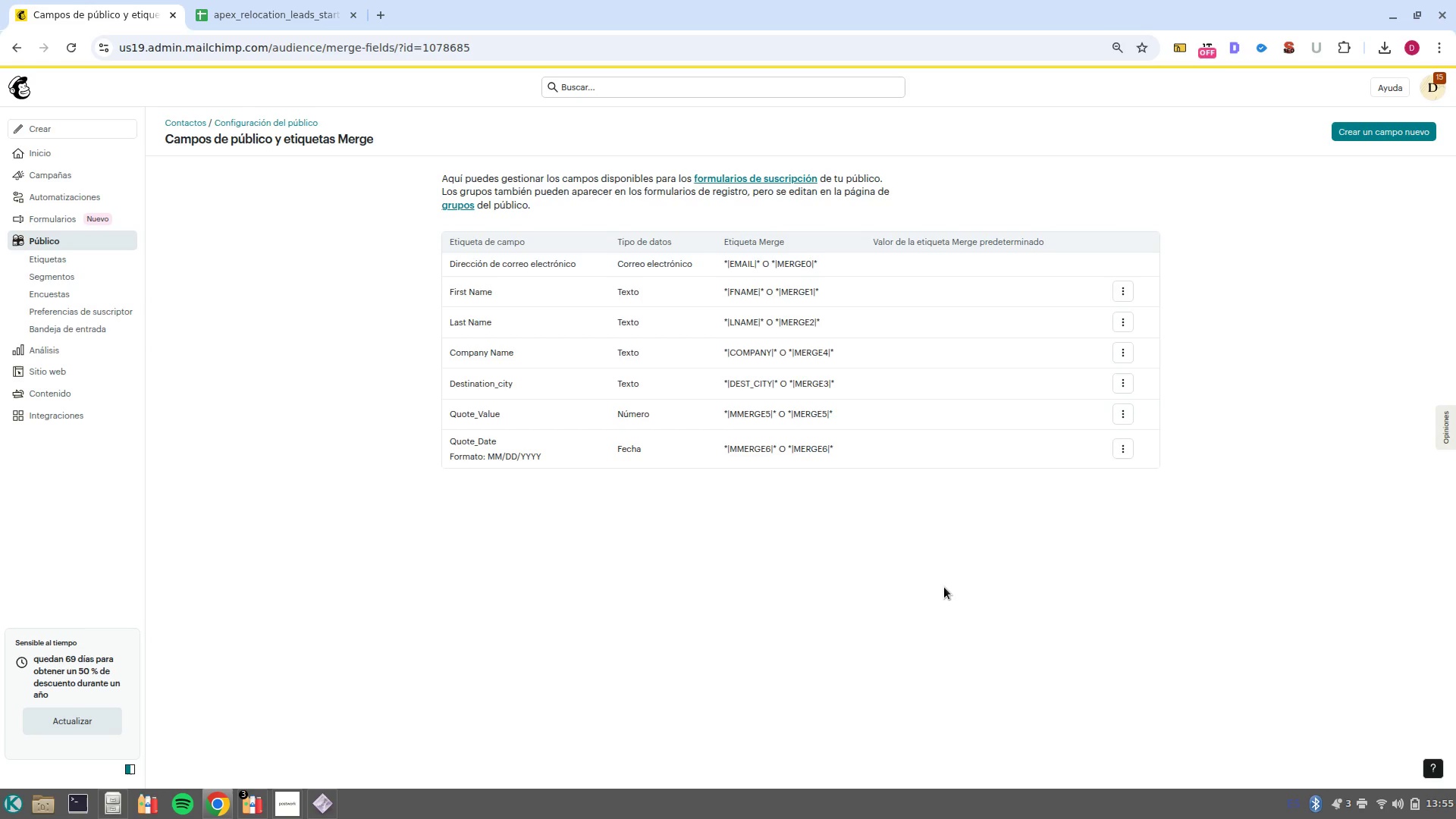 
wait(12.74)
 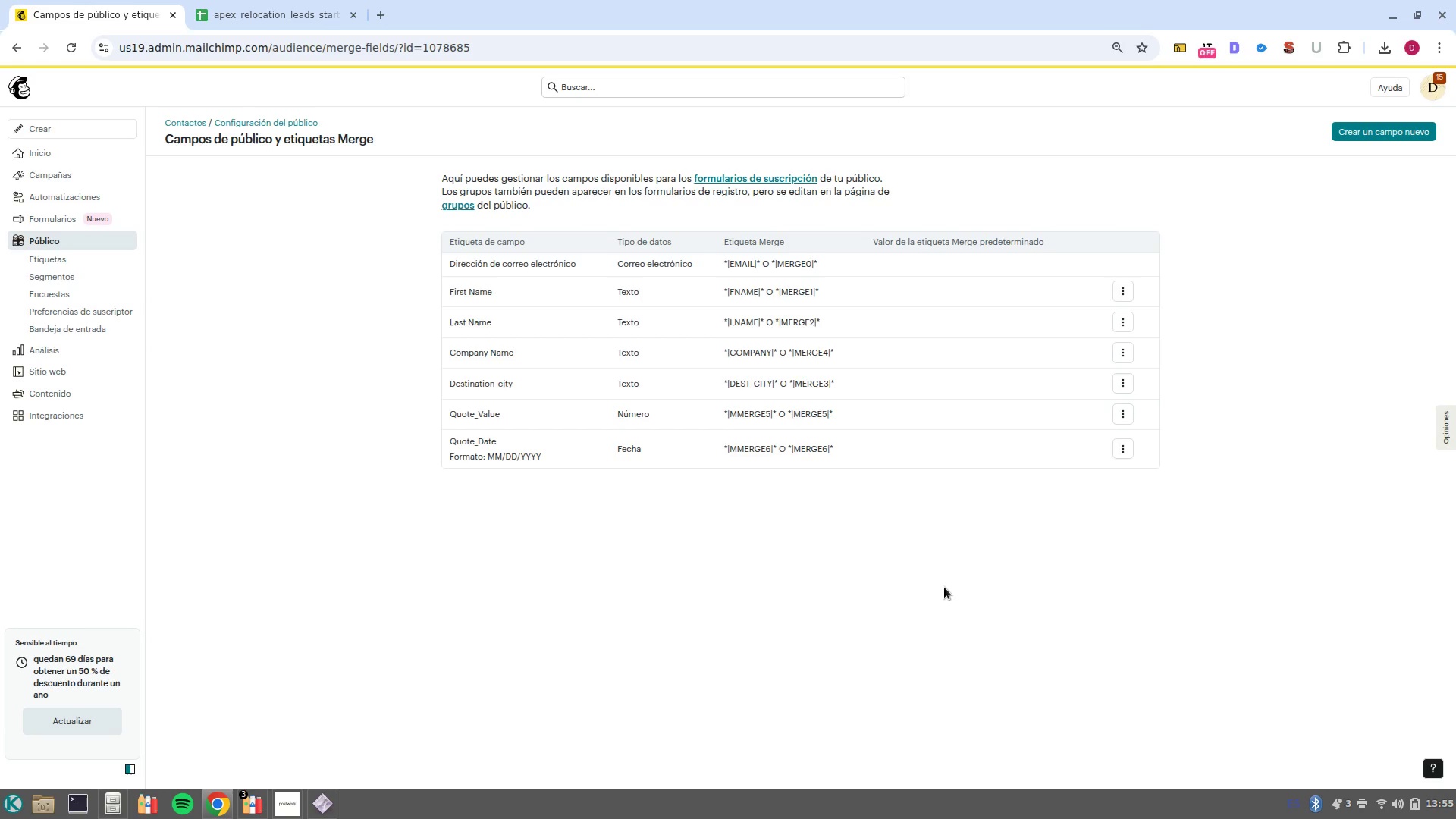 
left_click([1132, 417])
 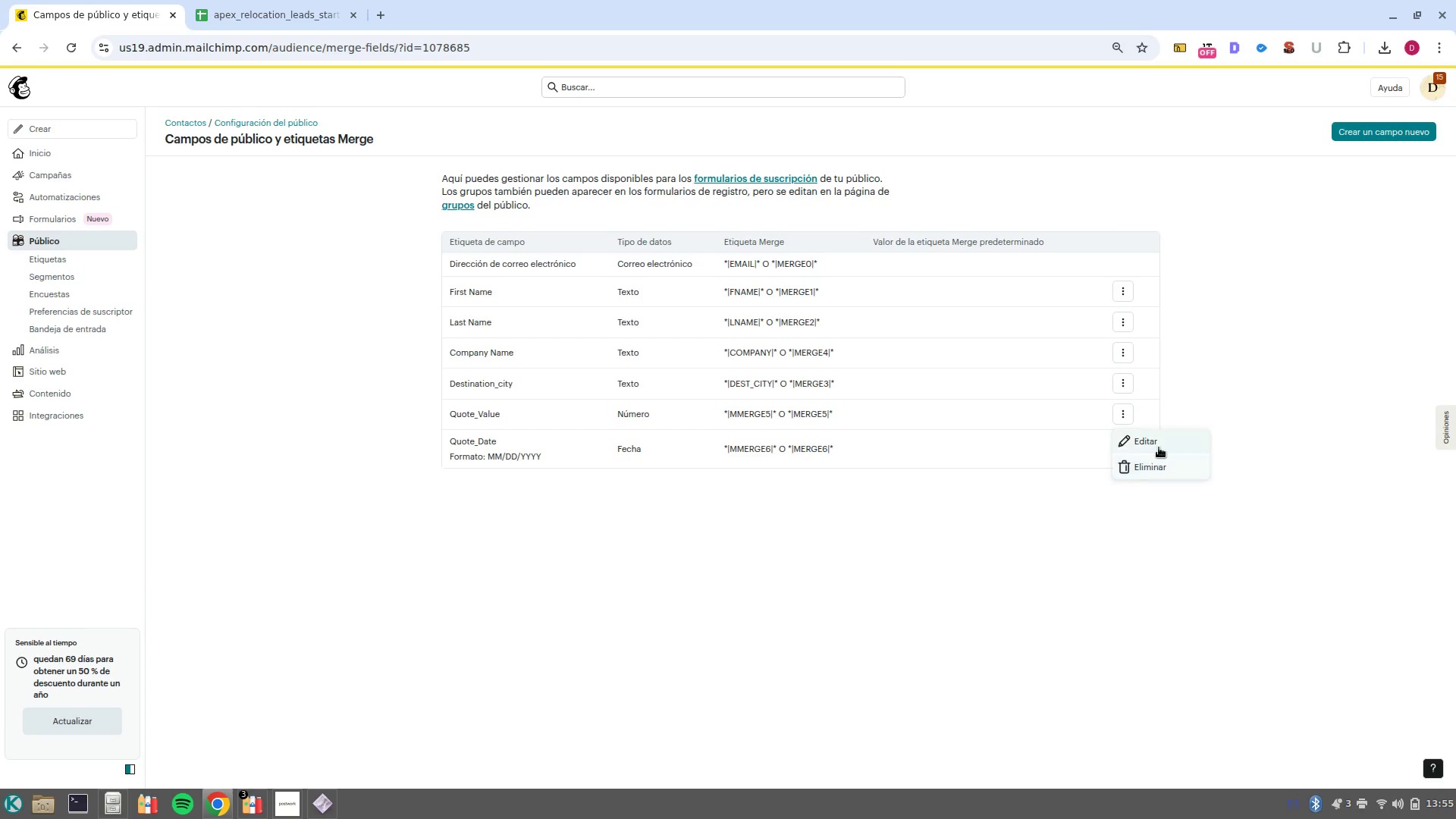 
left_click([1159, 444])
 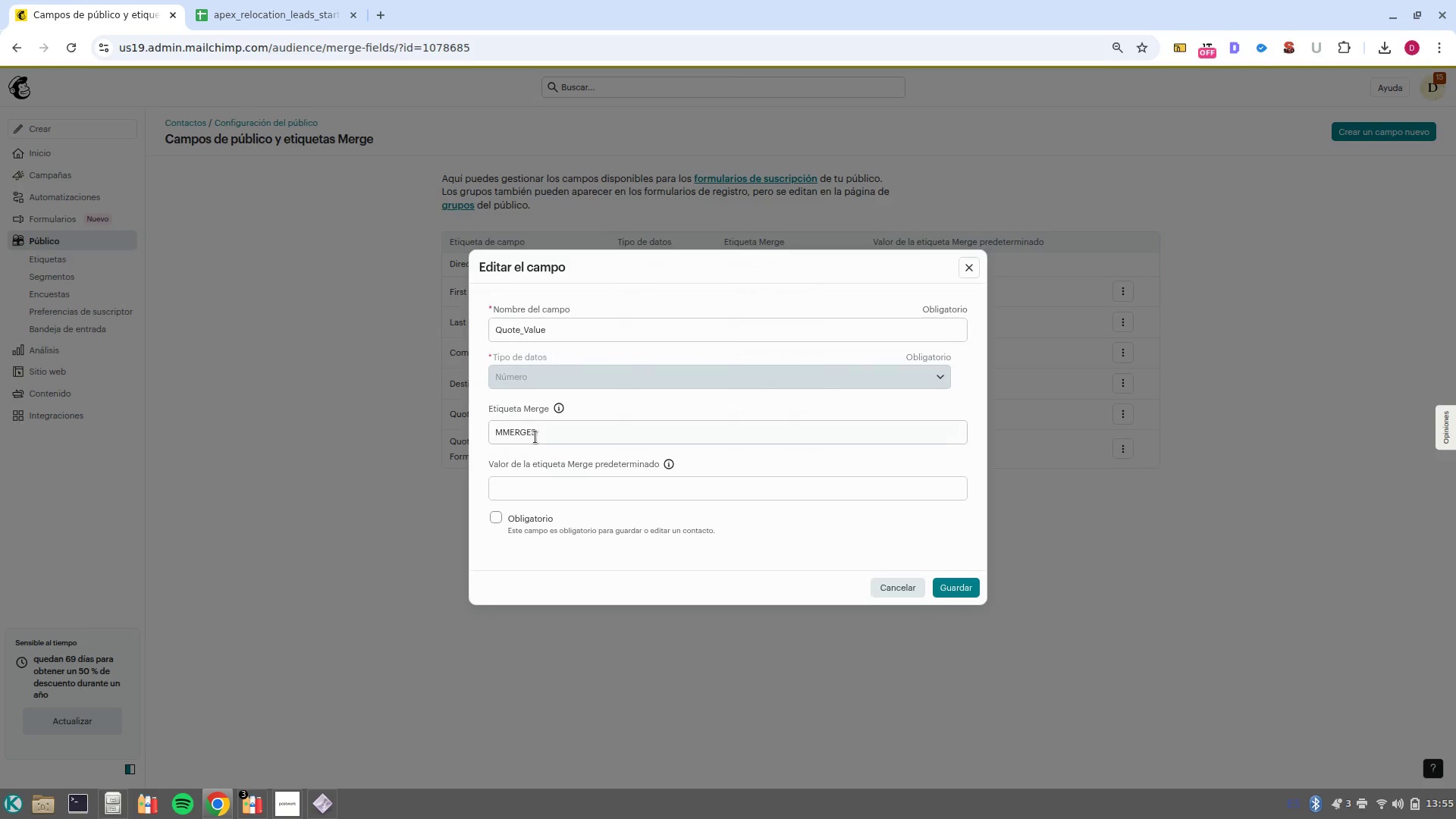 
left_click([540, 440])
 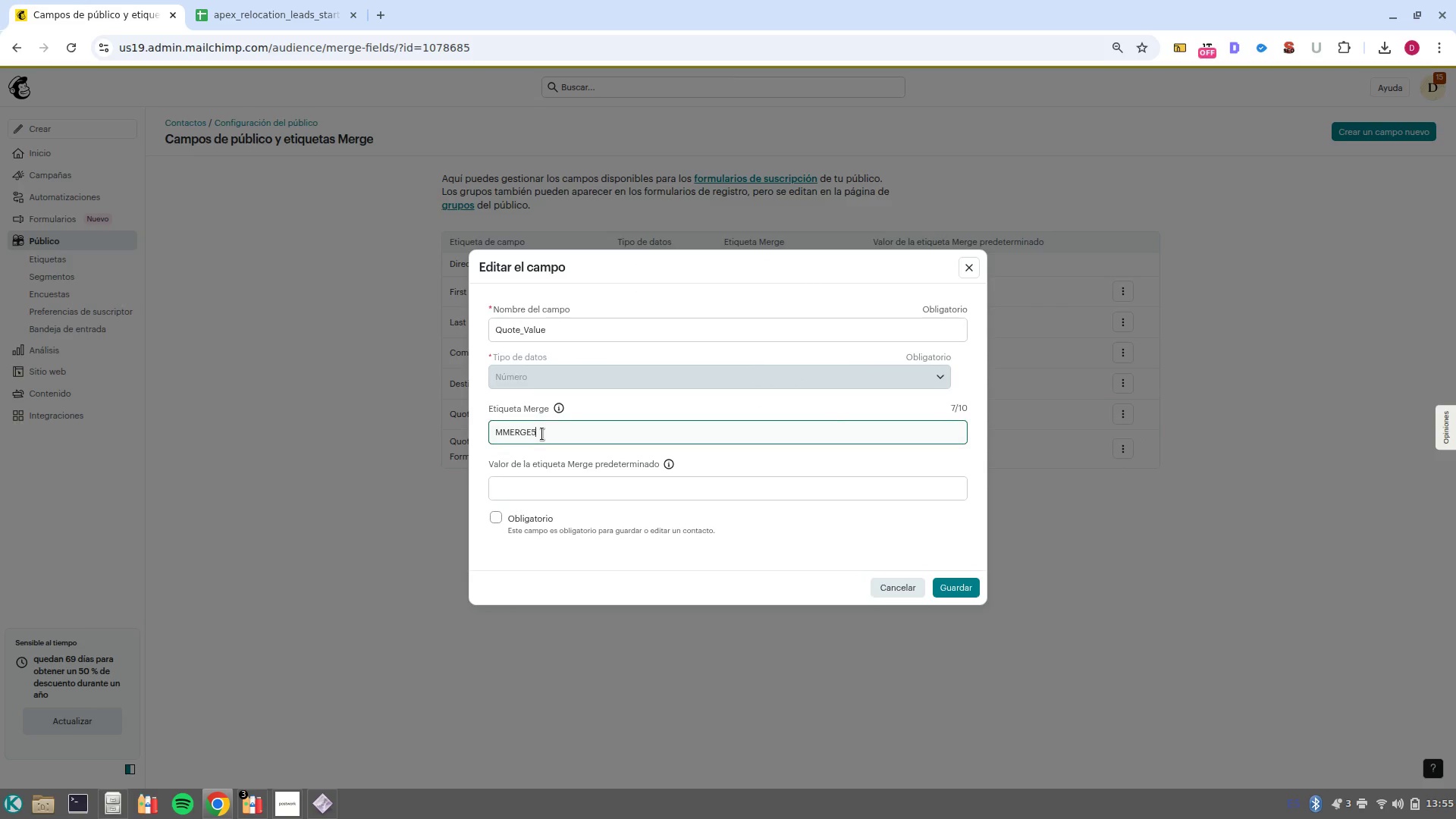 
double_click([542, 434])
 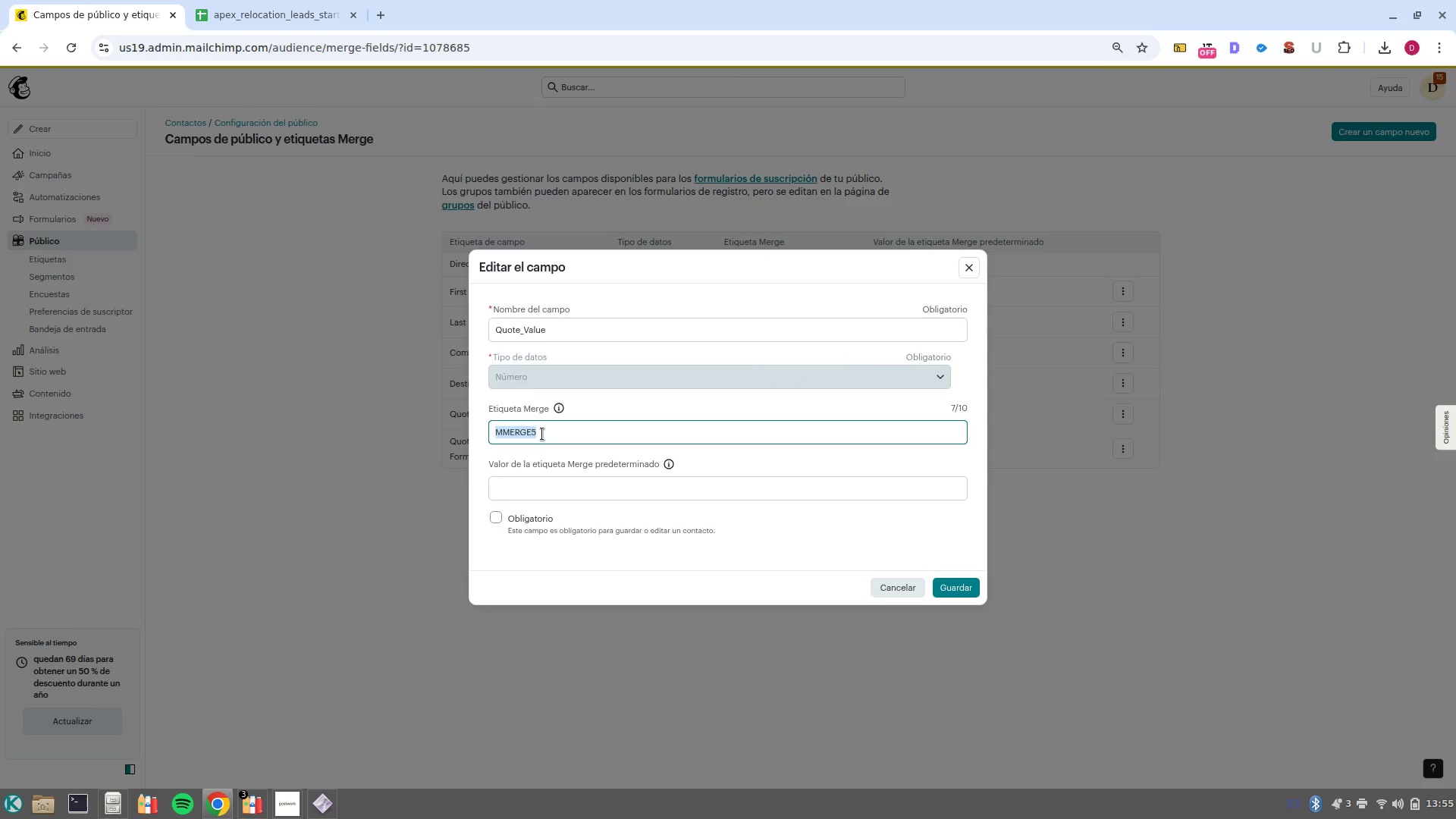 
type(velue)
 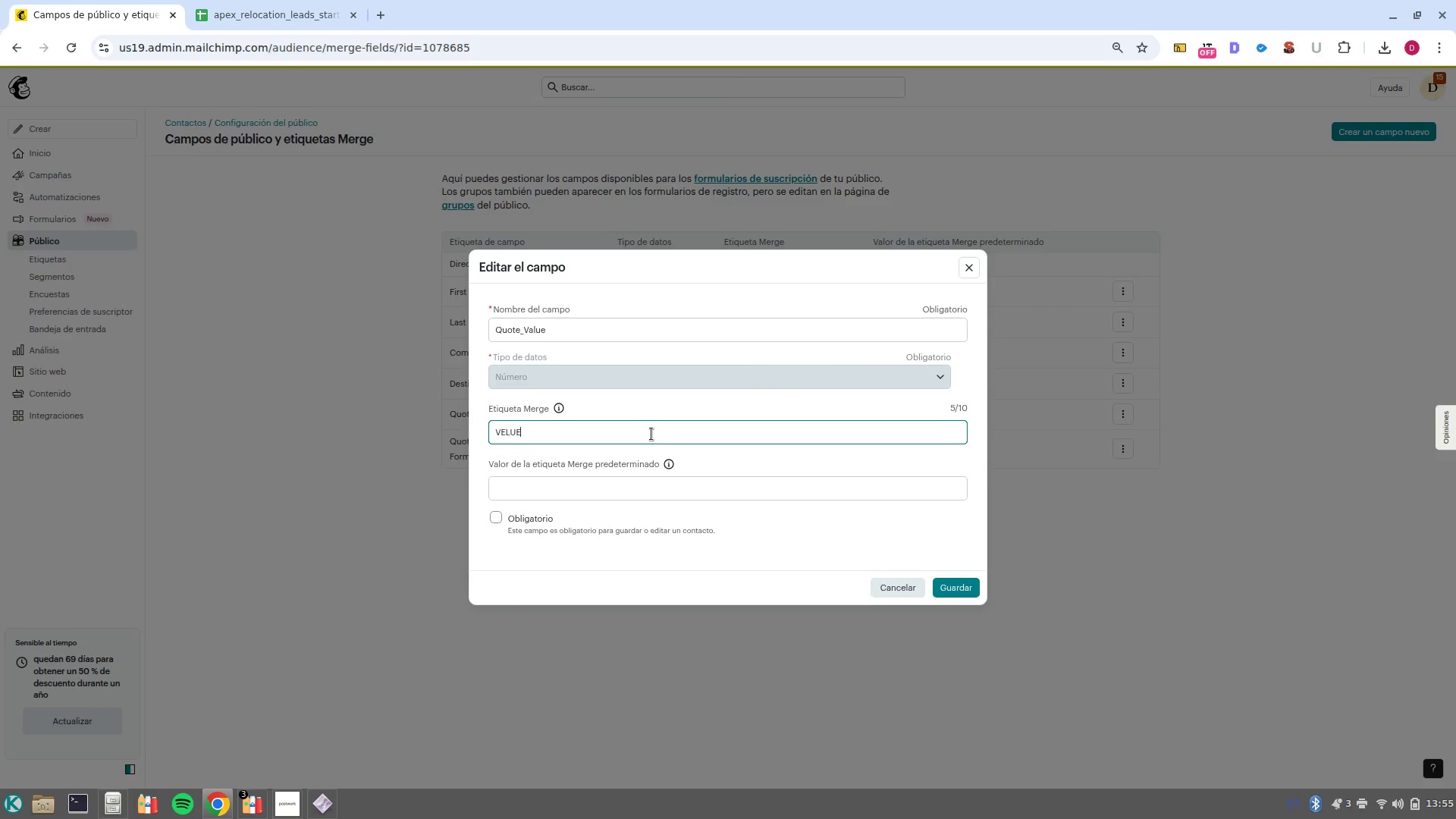 
key(Control+Backspace)
 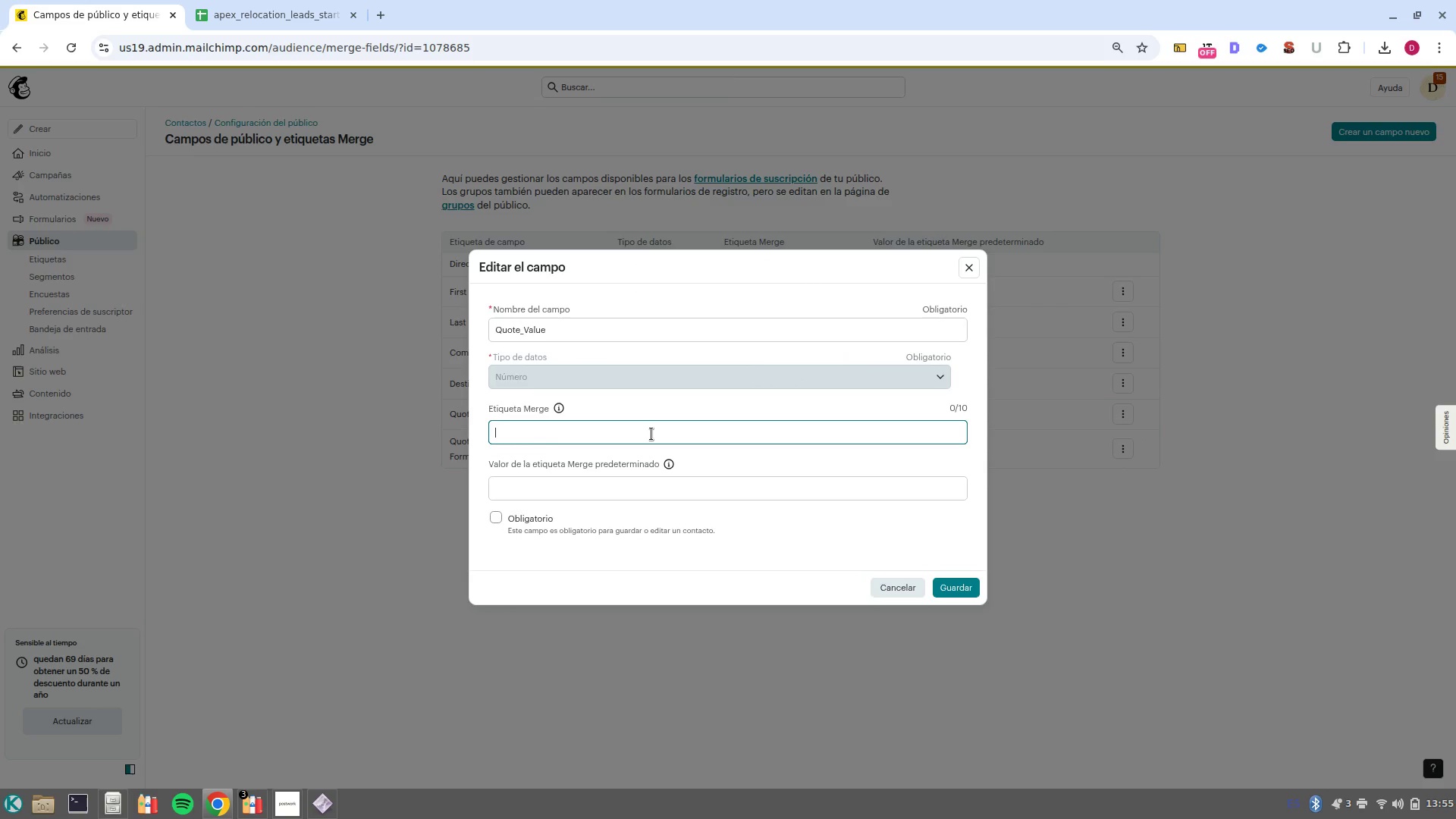 
key(Control+Backspace)
 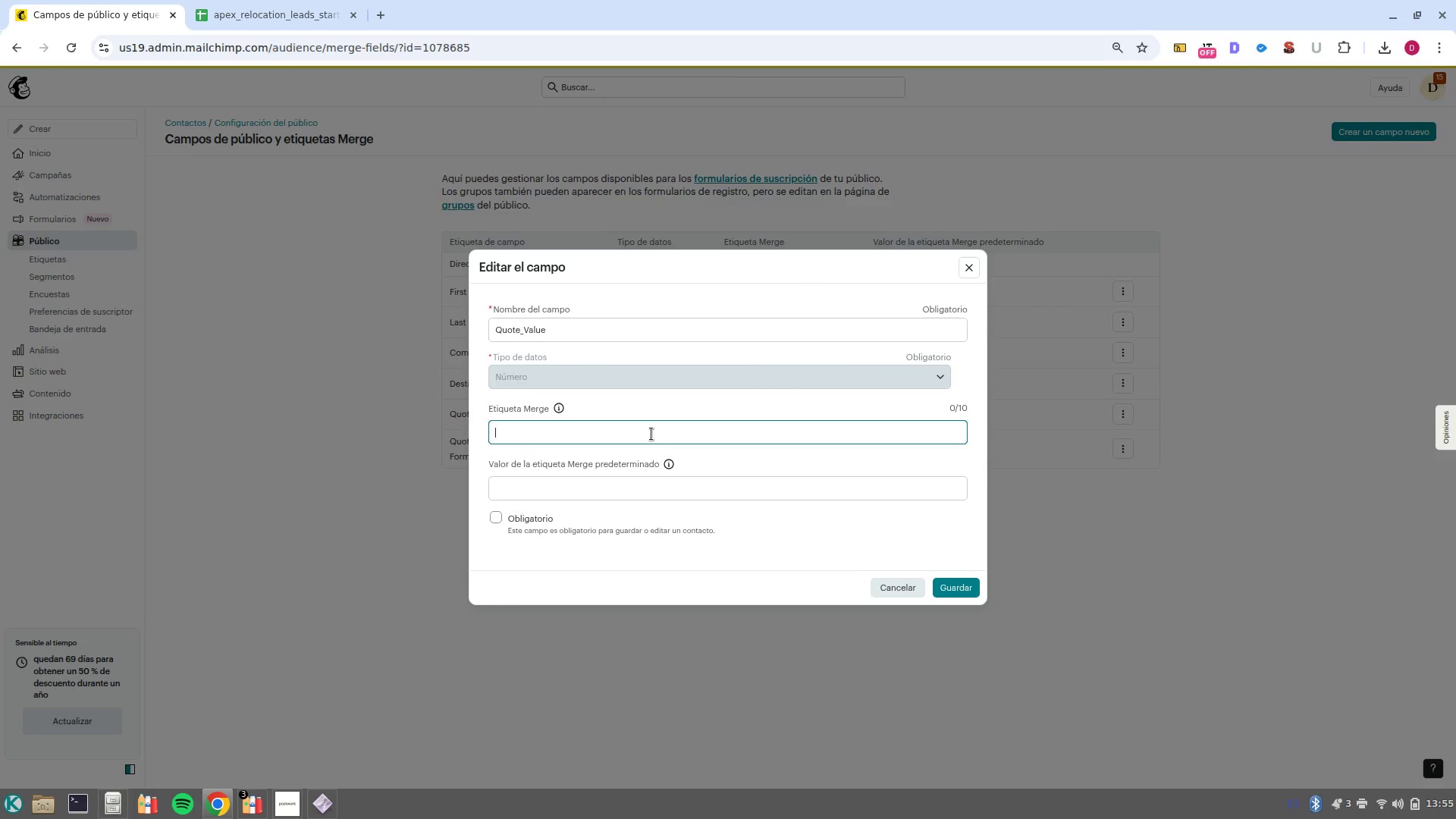 
type(value)
 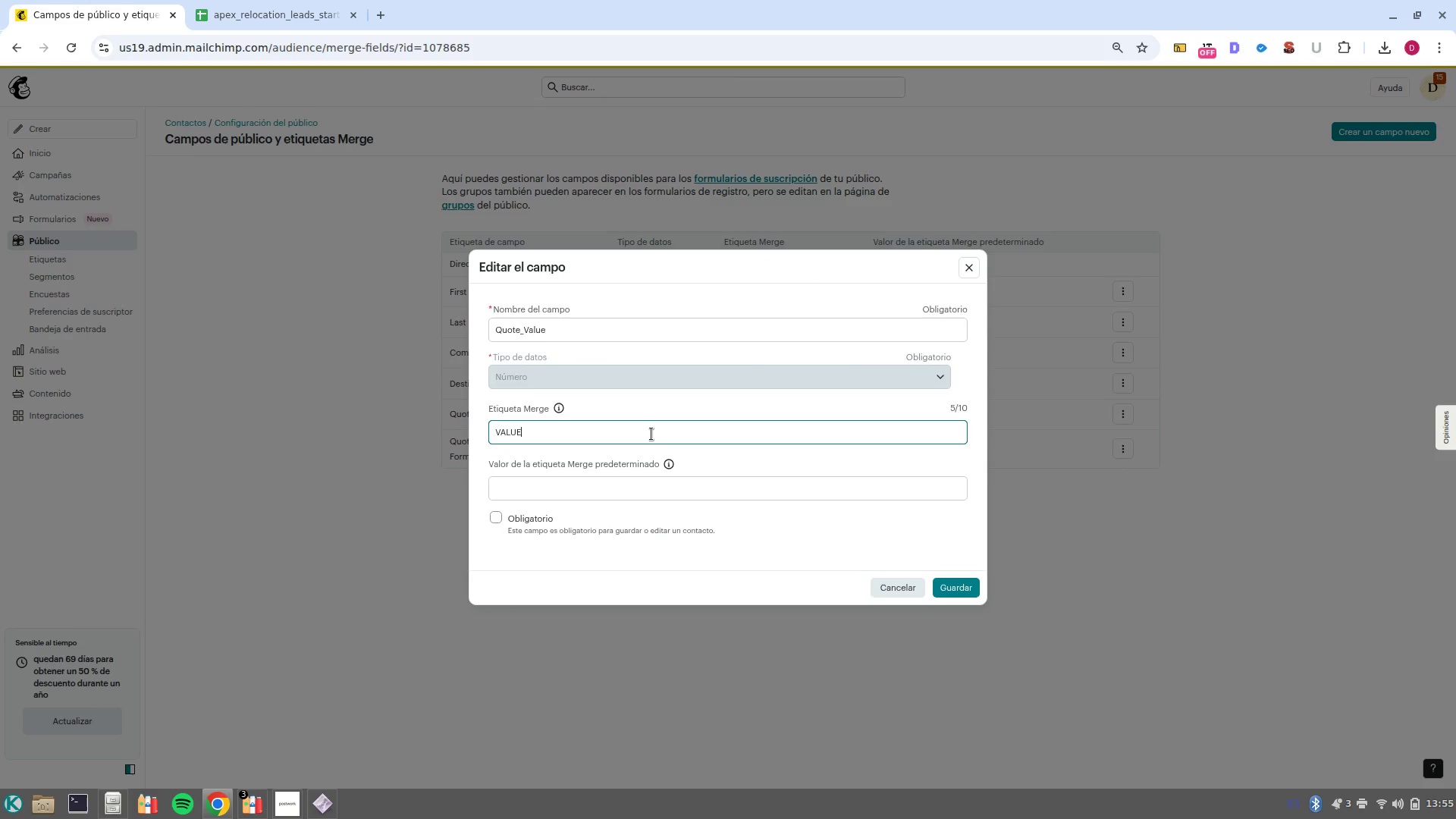 
key(Enter)
 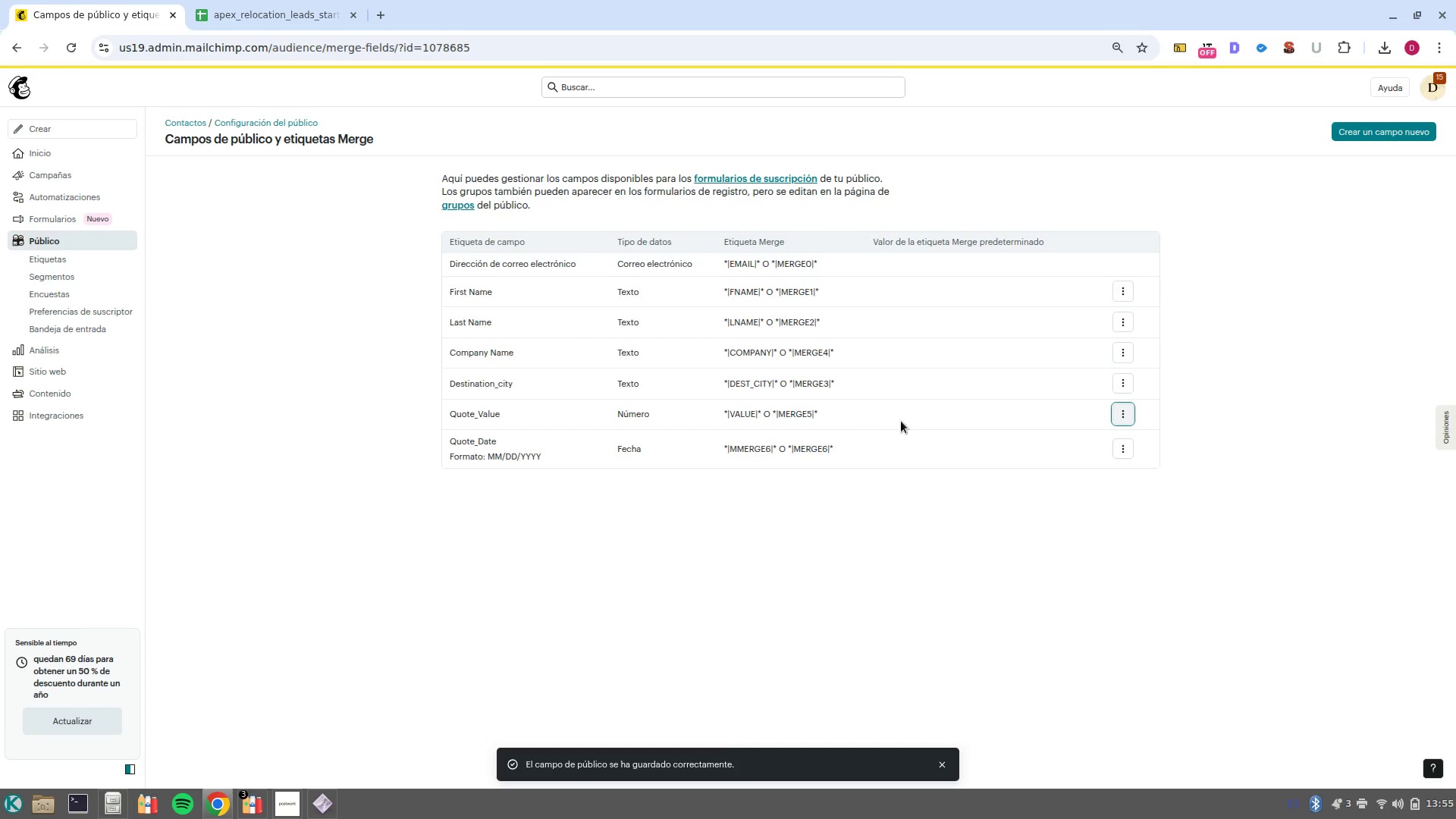 
left_click([1124, 453])
 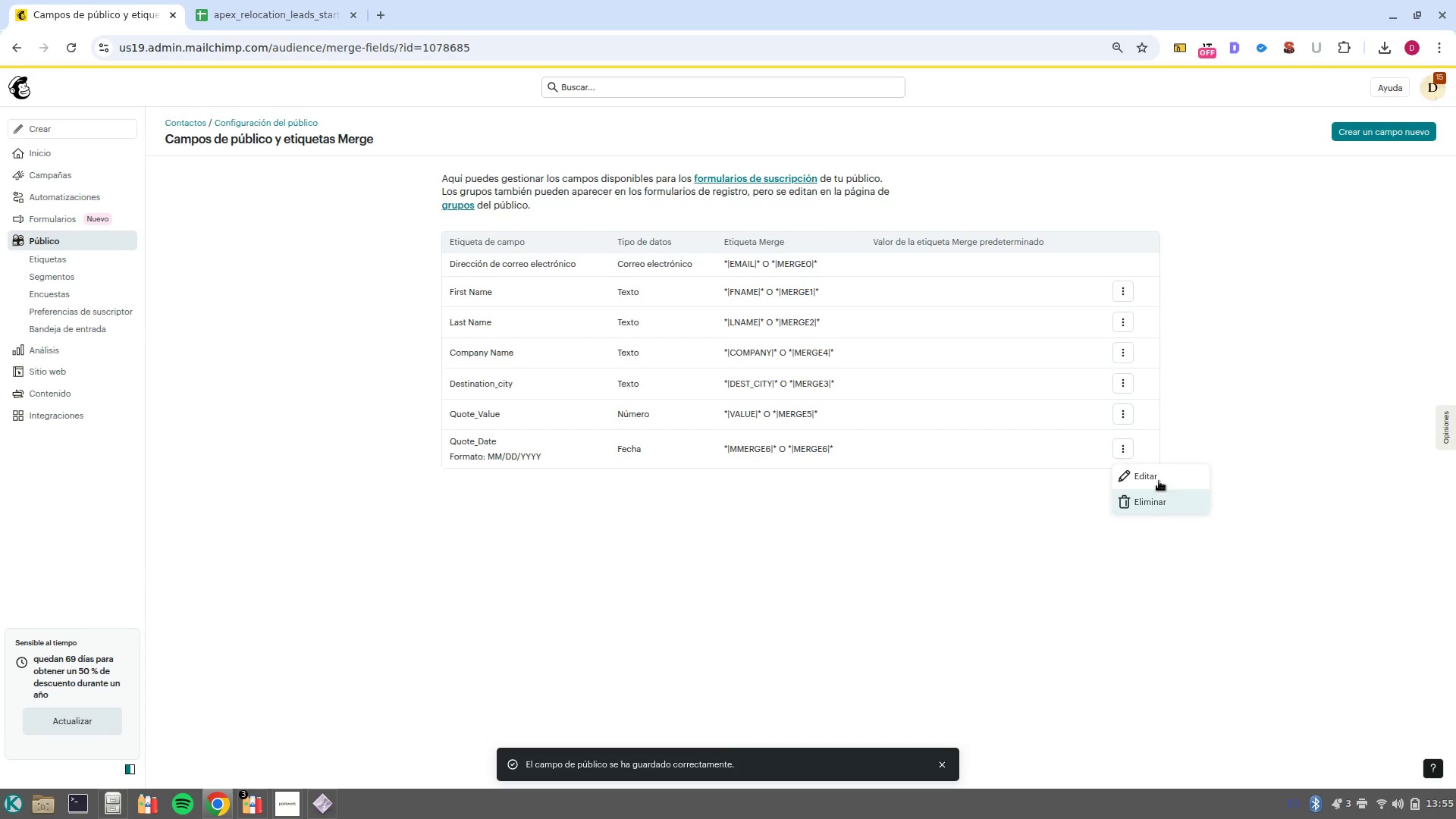 
left_click([1159, 478])
 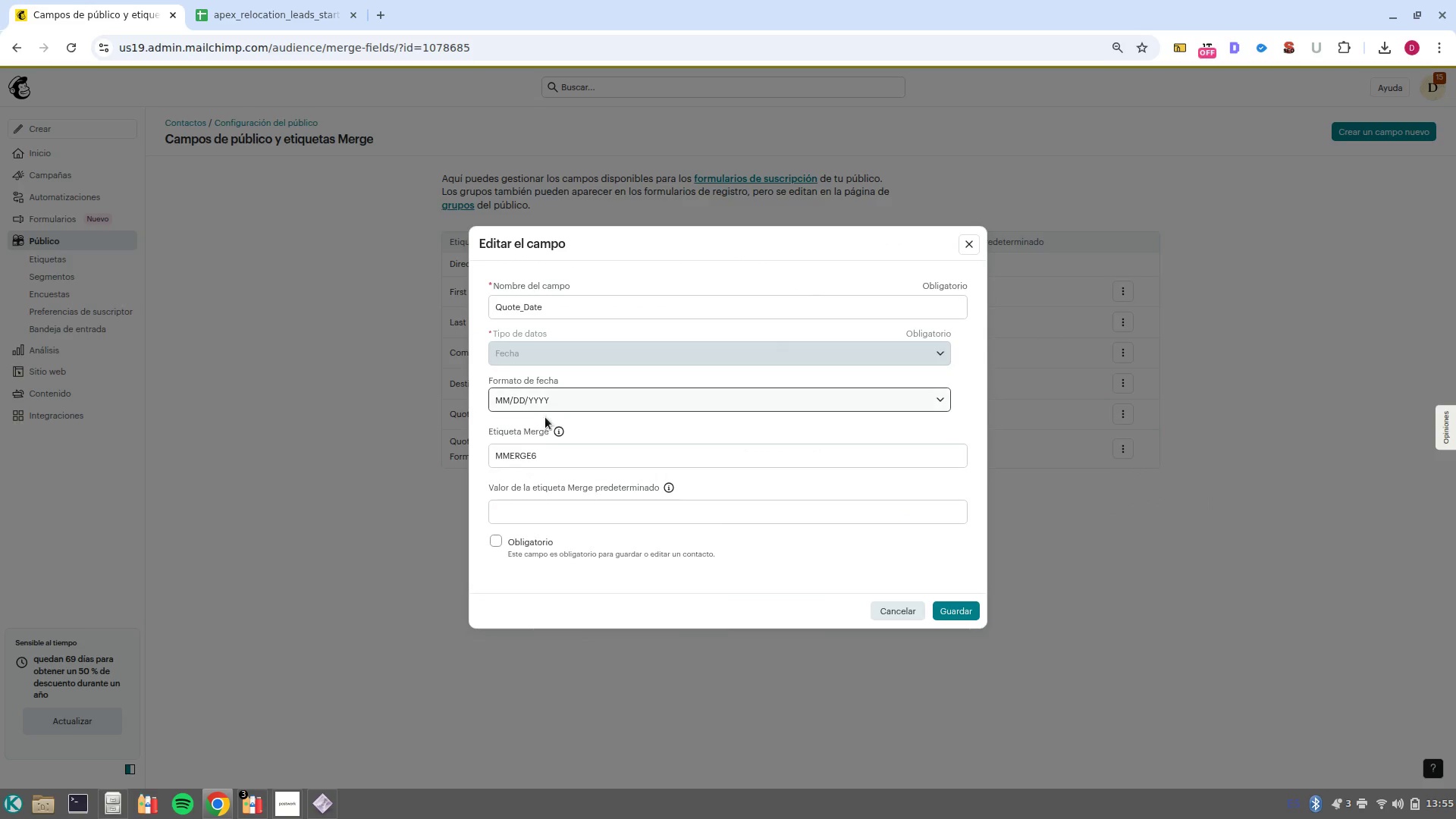 
left_click([542, 444])
 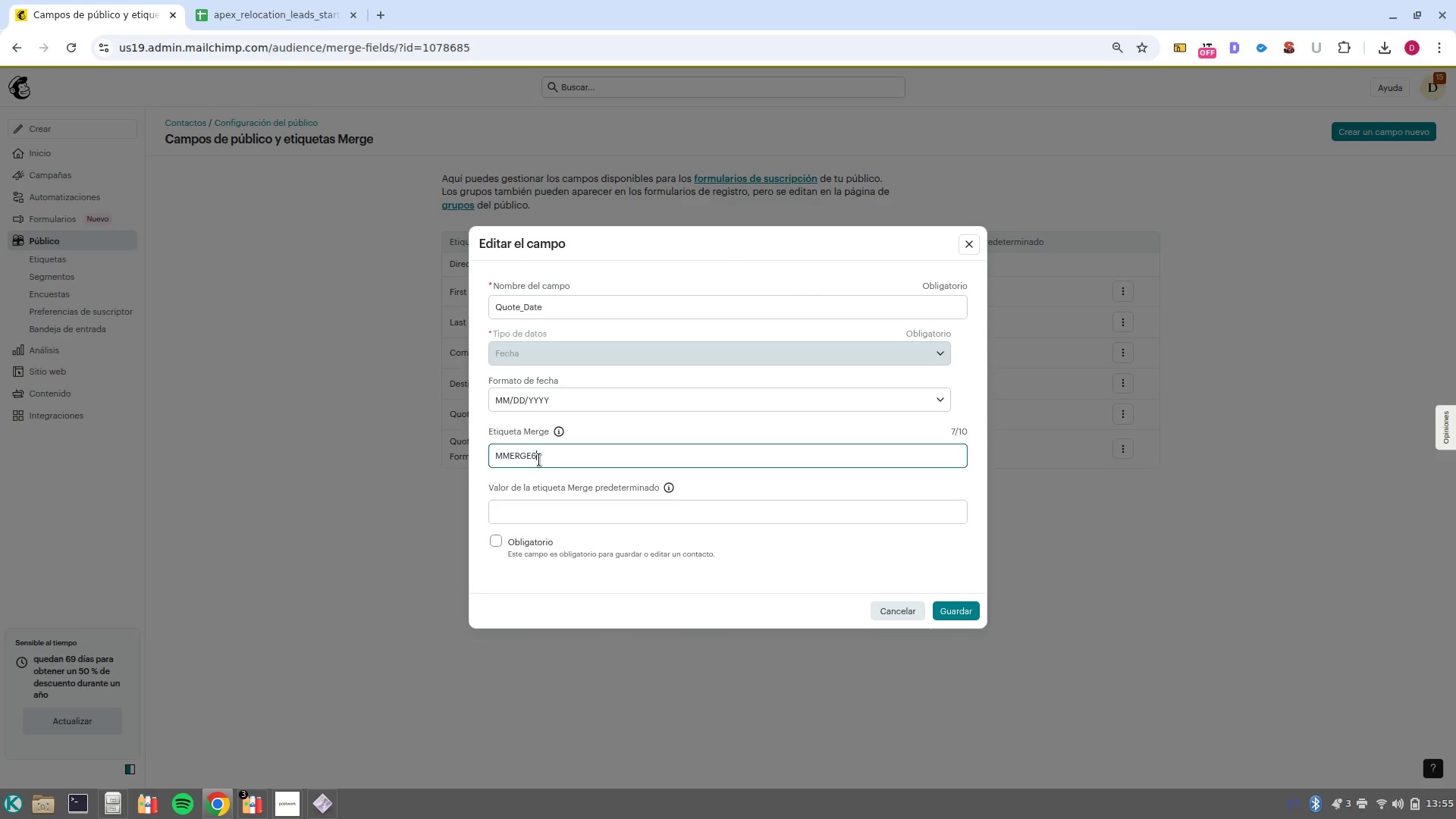 
double_click([539, 460])
 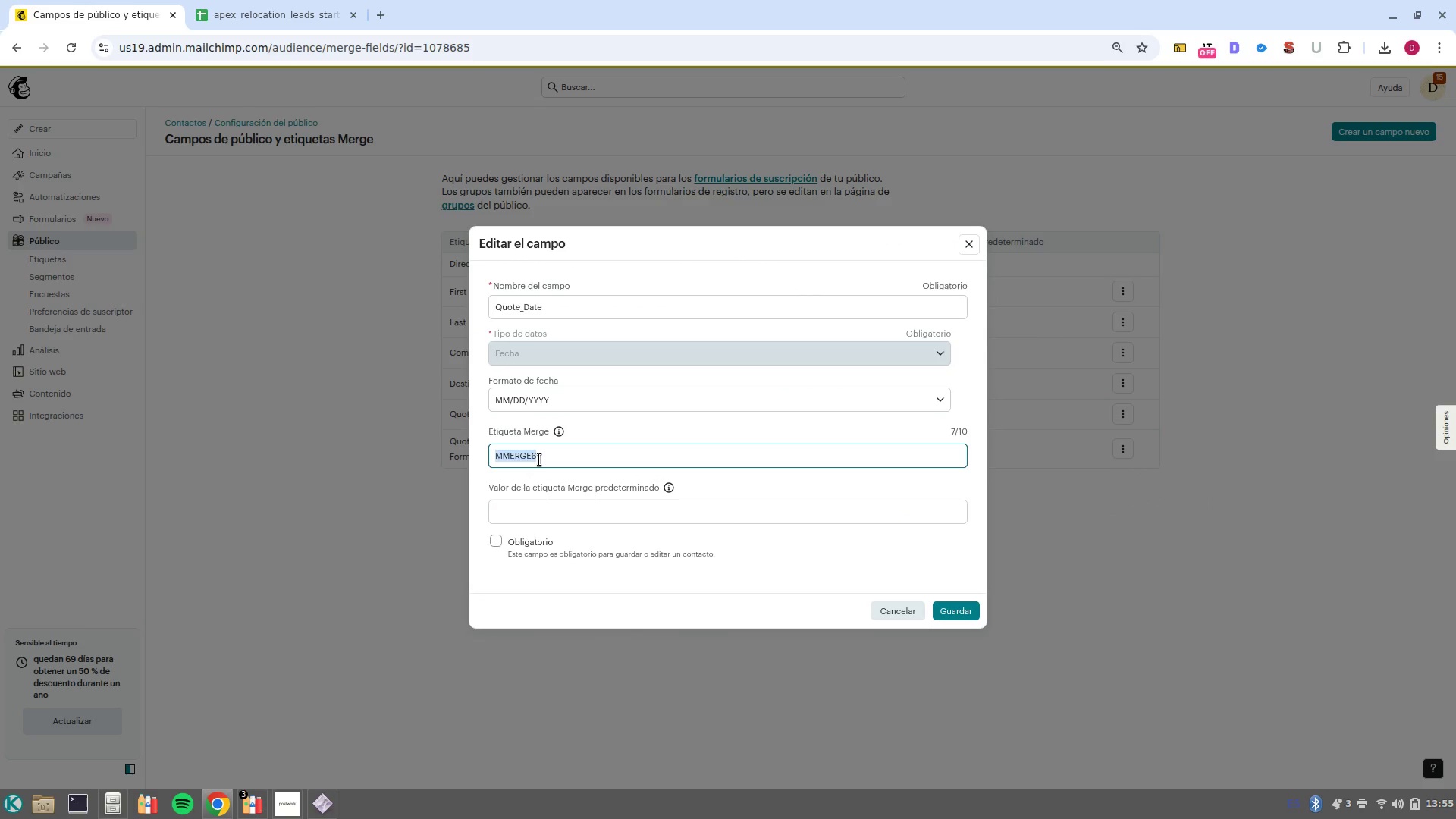 
type(date)
key(NumpadEnter)
 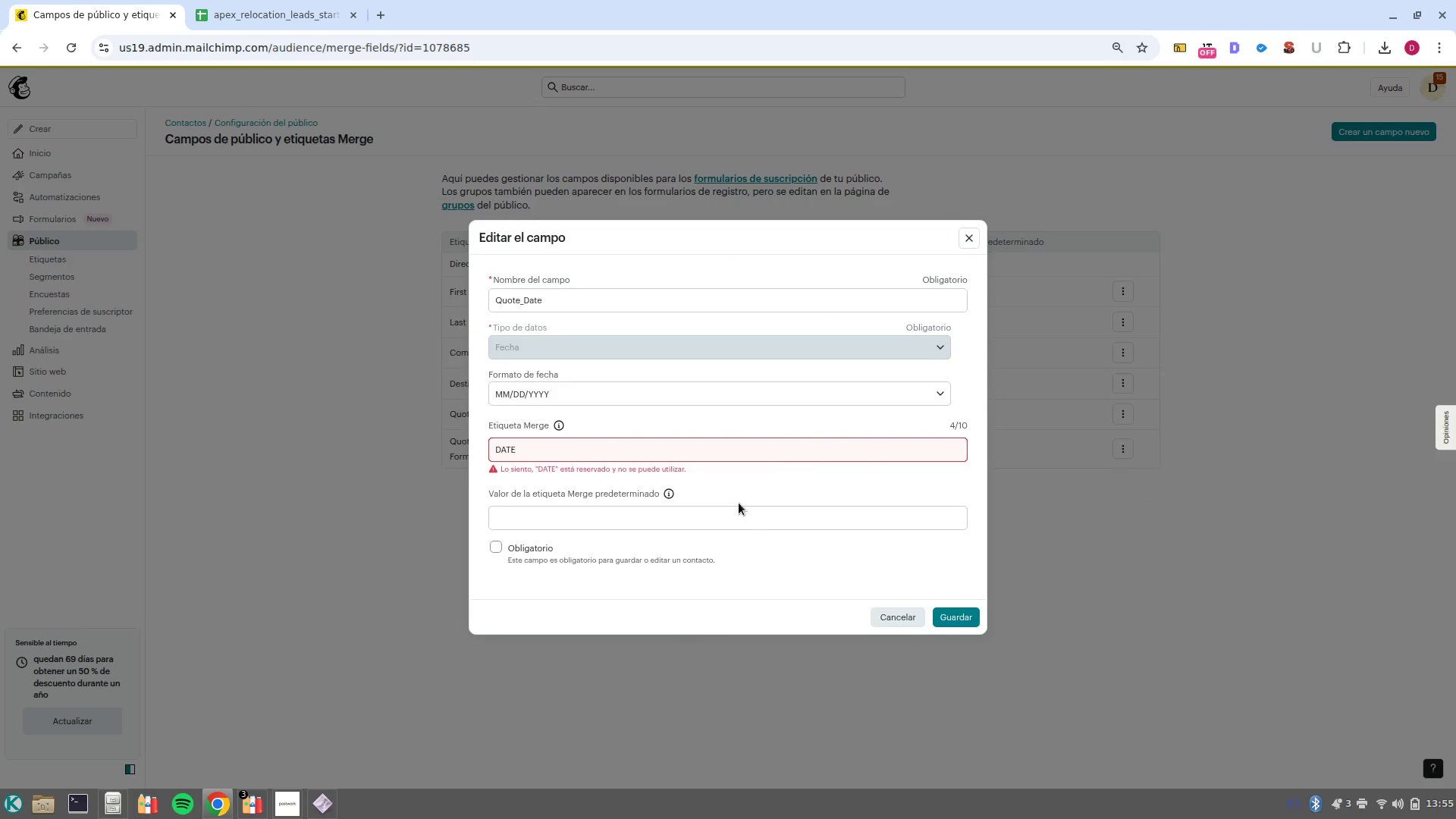 
left_click([496, 448])
 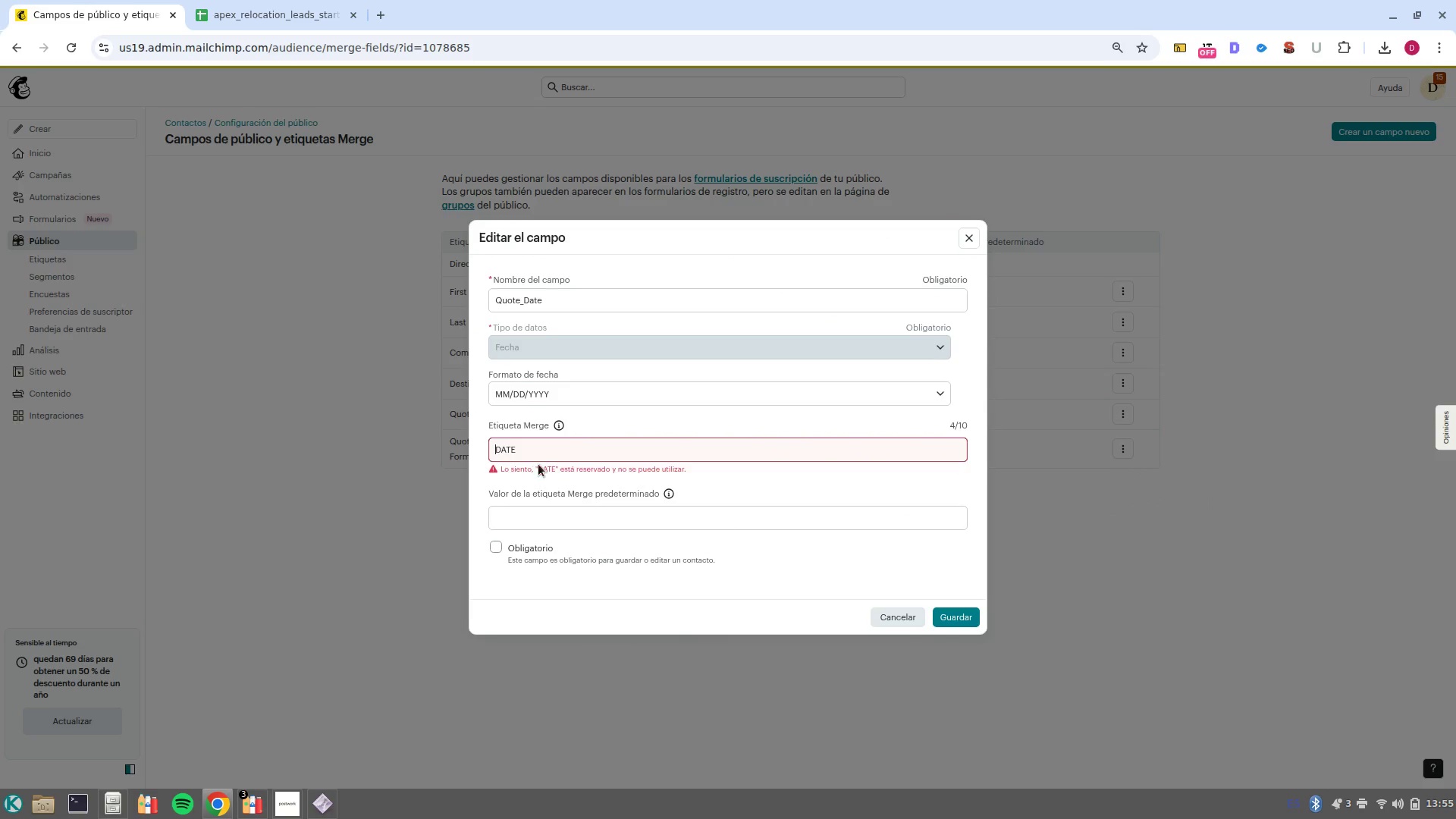 
key(Shift+1)
 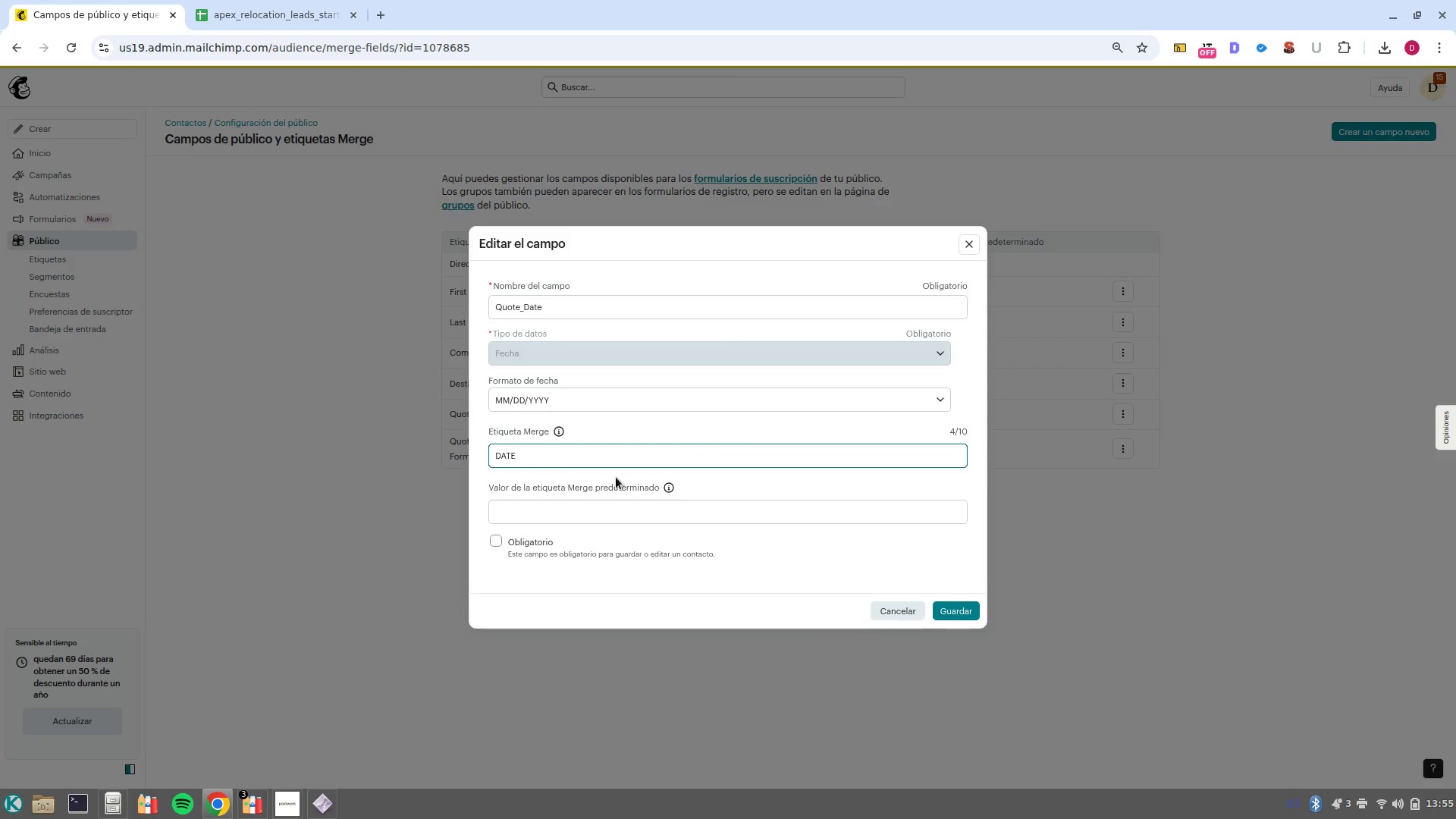 
key(Control+ArrowLeft)
 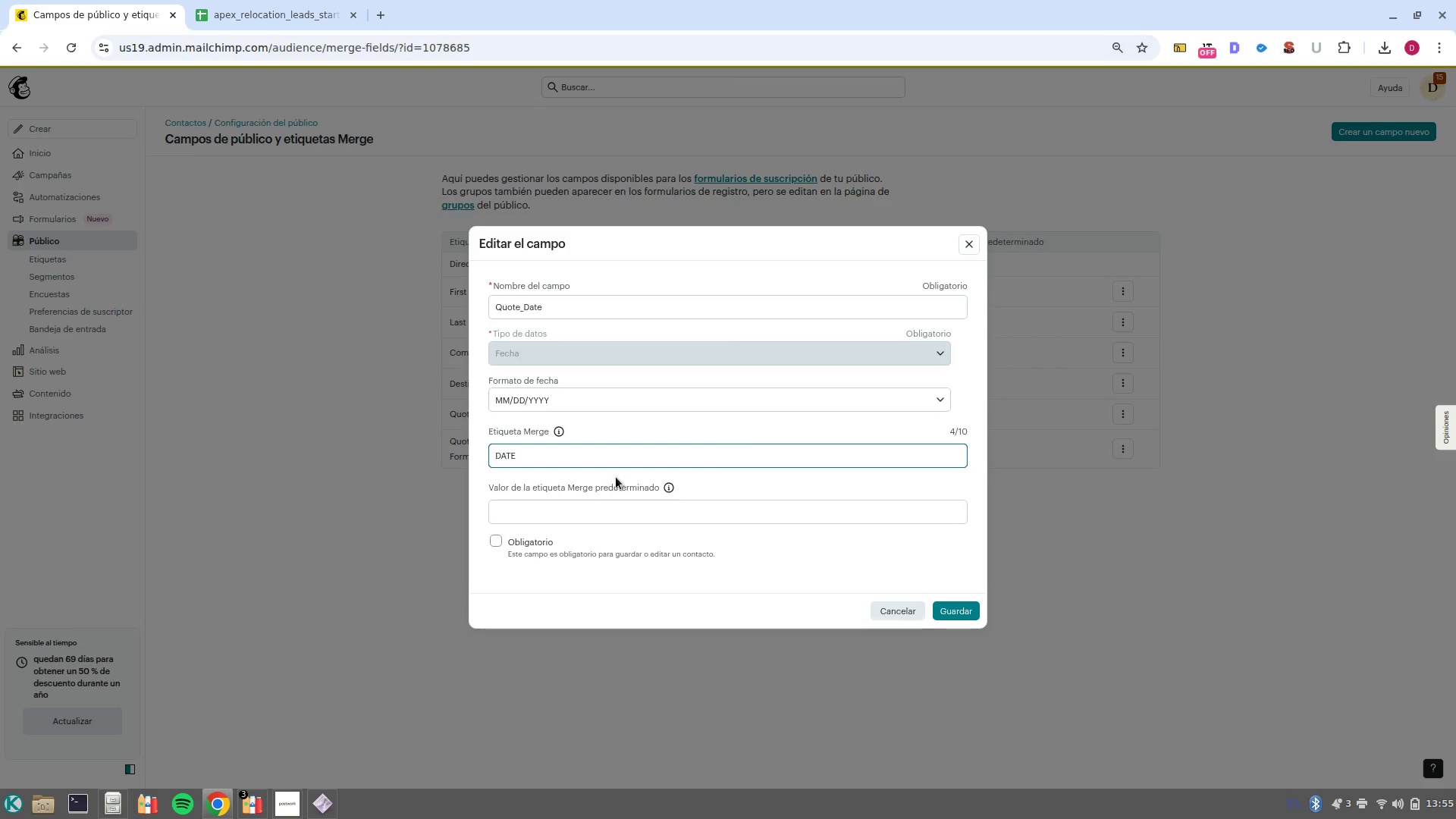 
key(Shift+Q)
 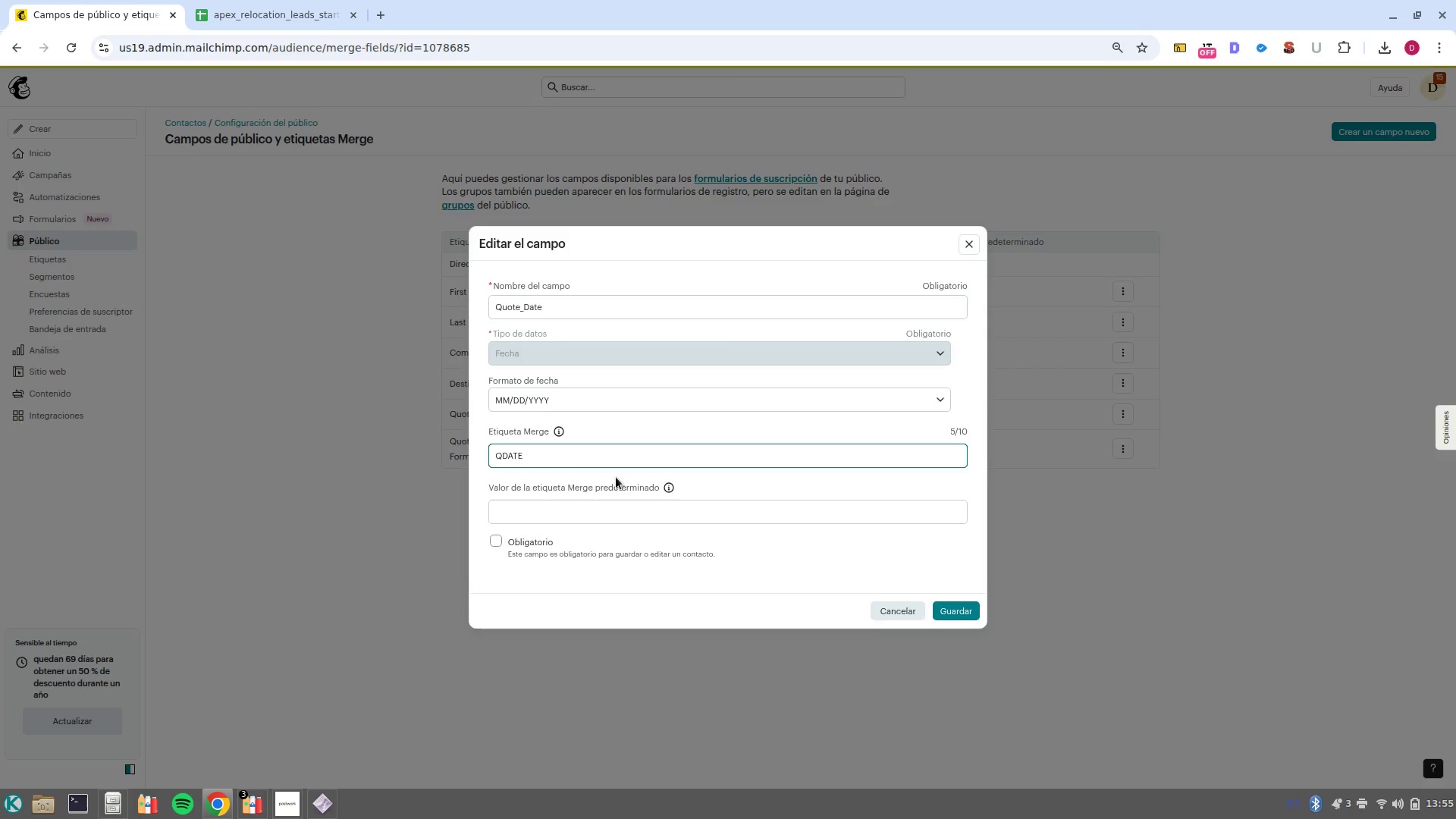 
key(Shift+ShiftRight)
 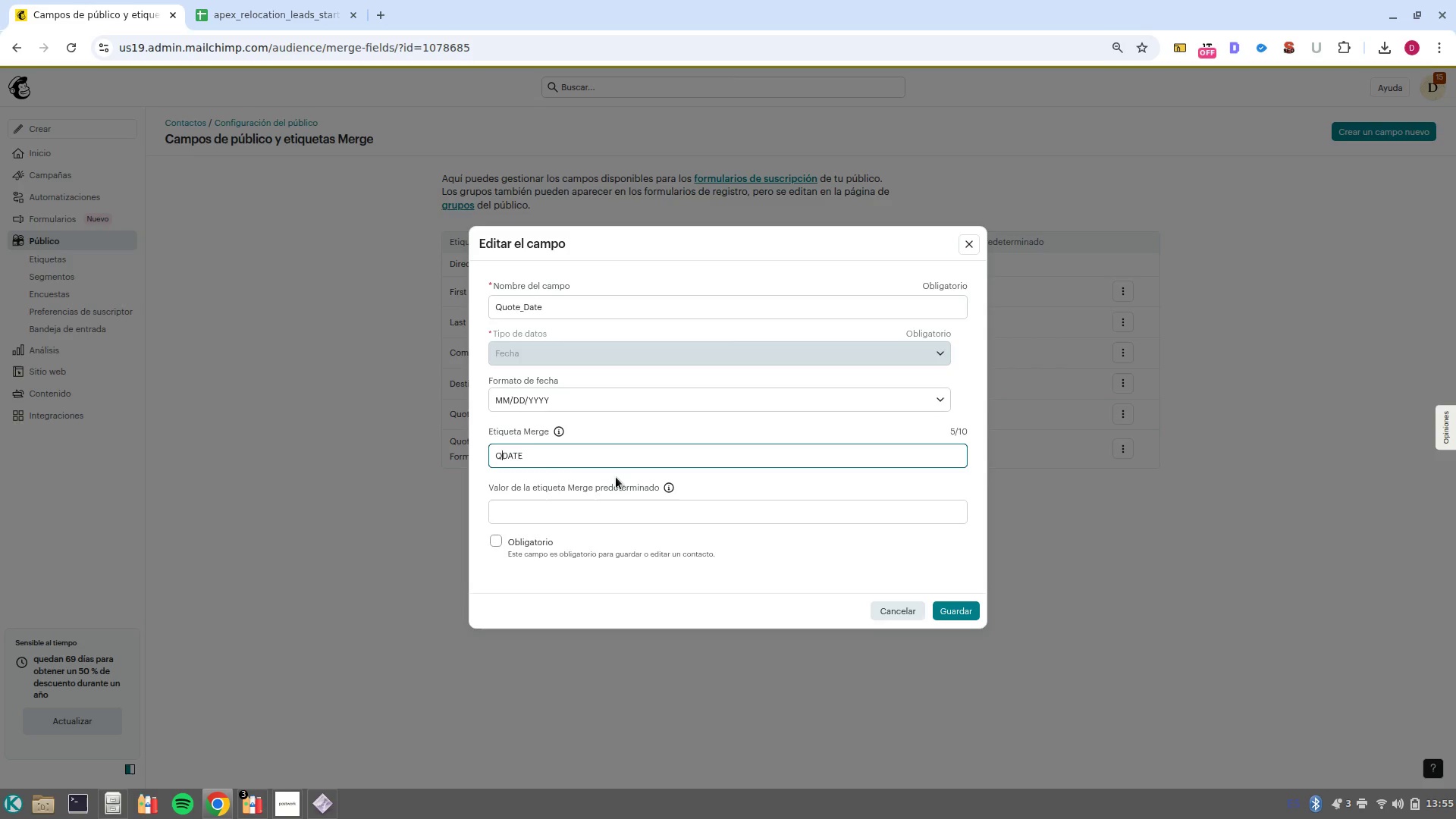 
key(Shift+Slash)
 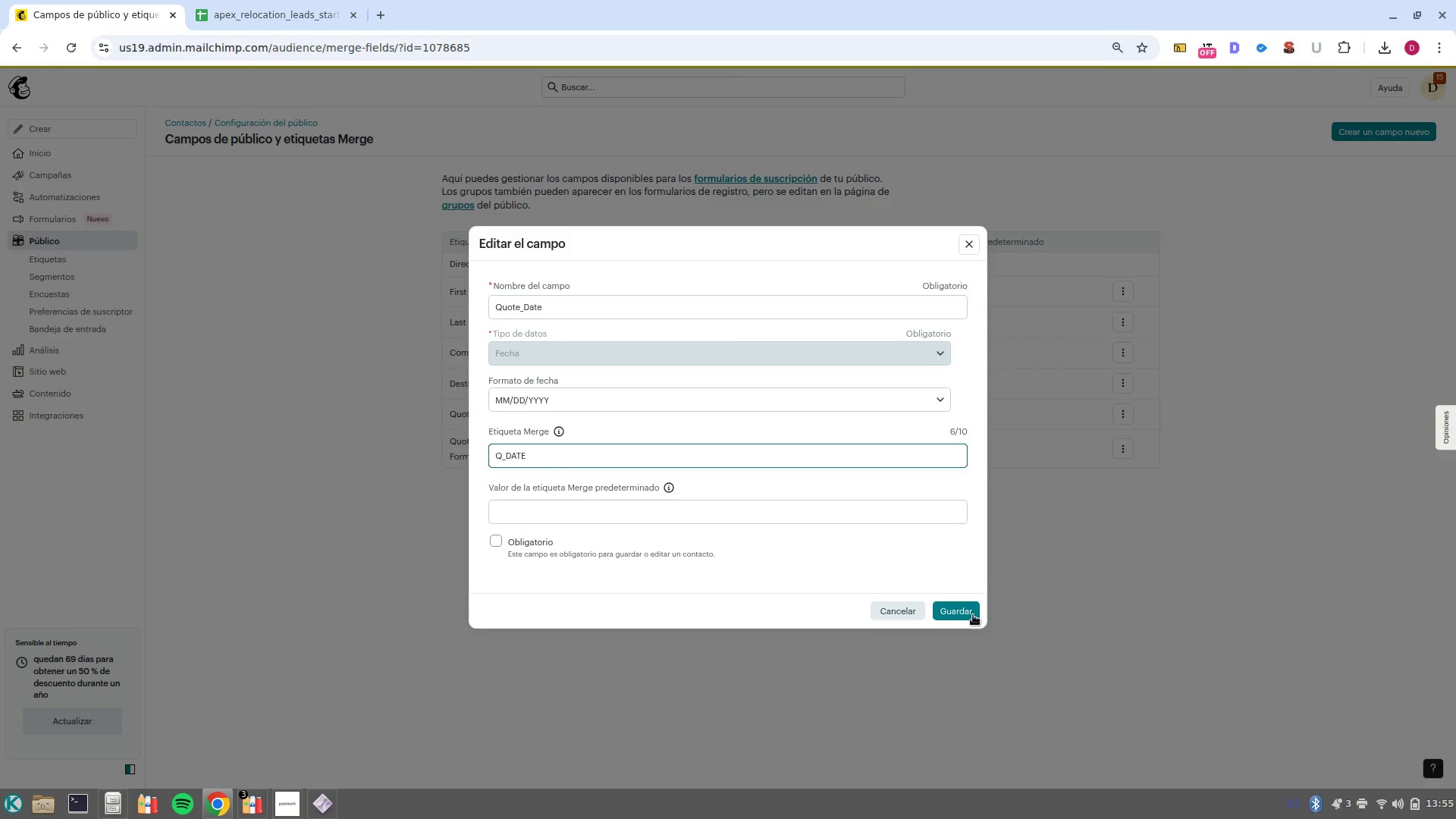 
left_click([969, 617])
 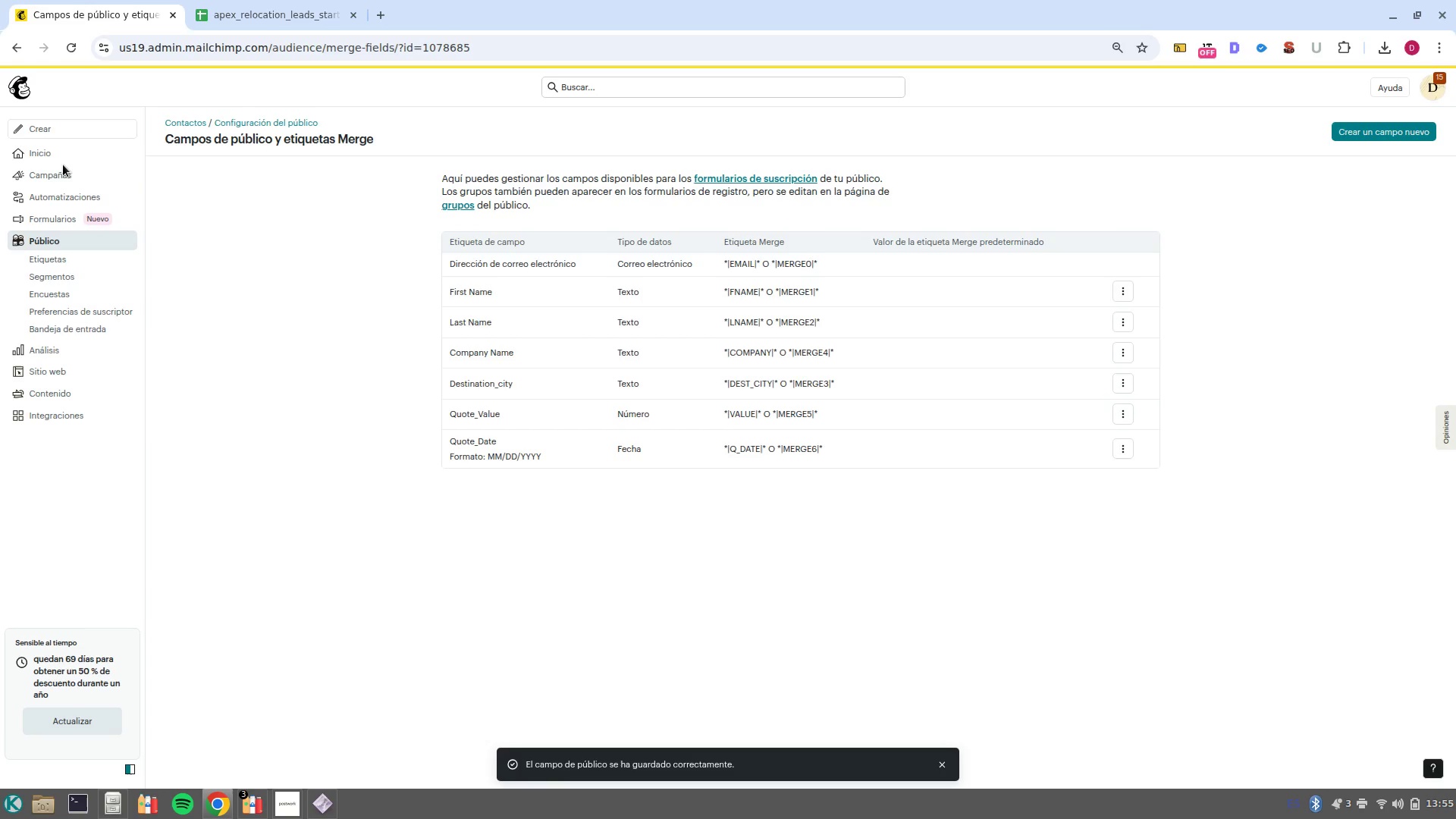 
left_click([62, 192])
 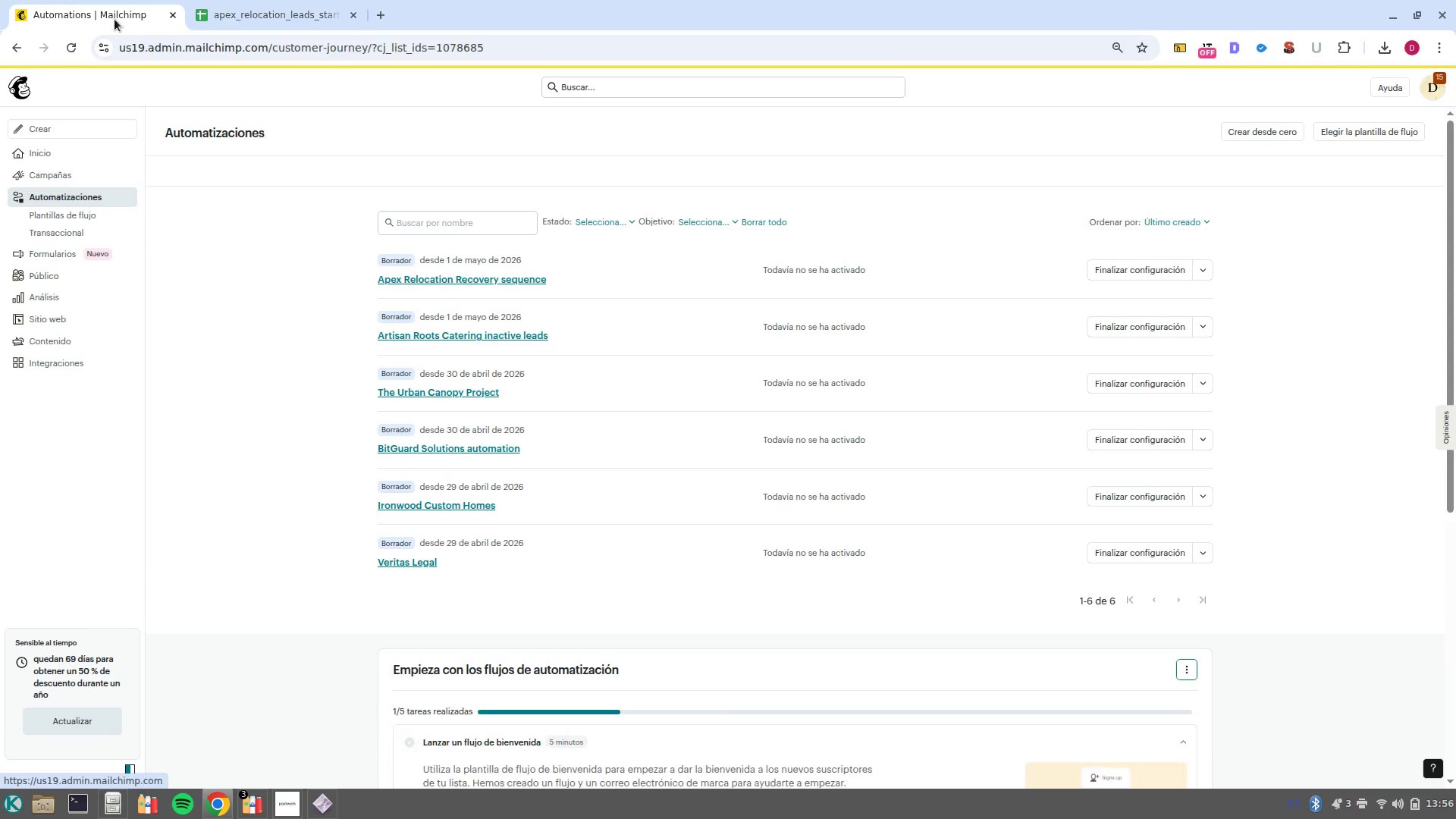 
left_click([426, 273])
 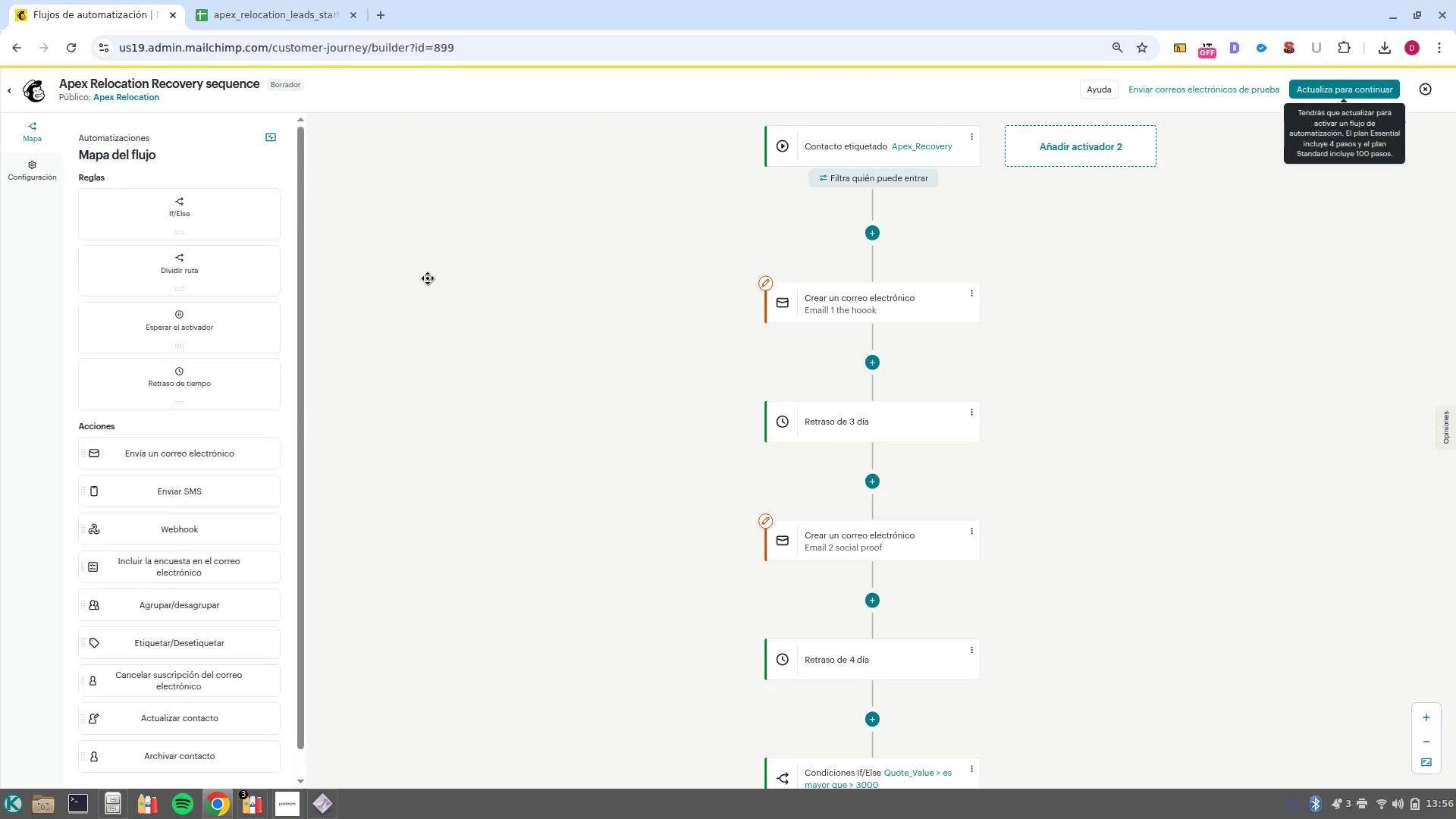 
left_click([888, 302])
 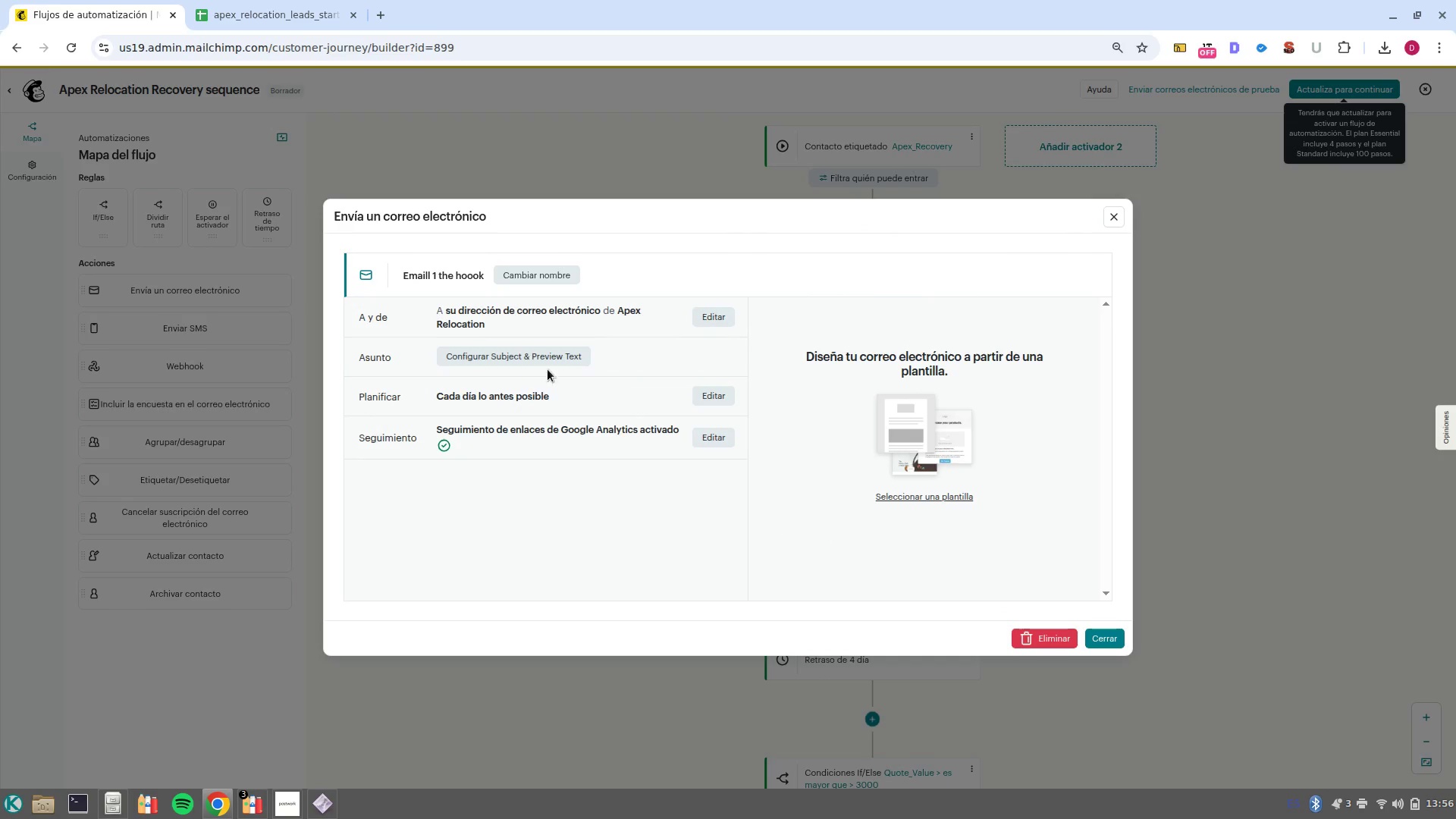 
left_click([543, 356])
 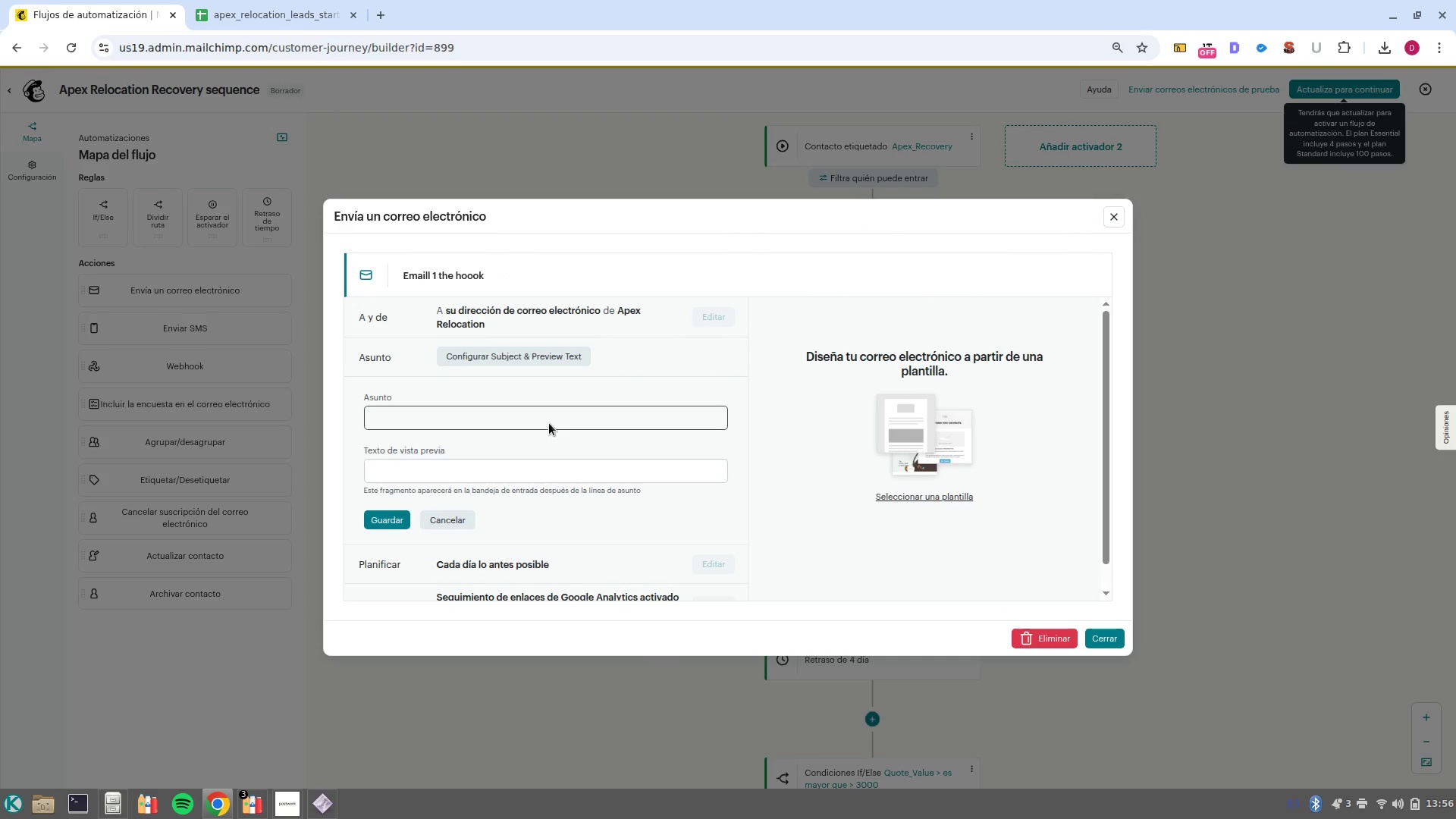 
left_click([549, 412])
 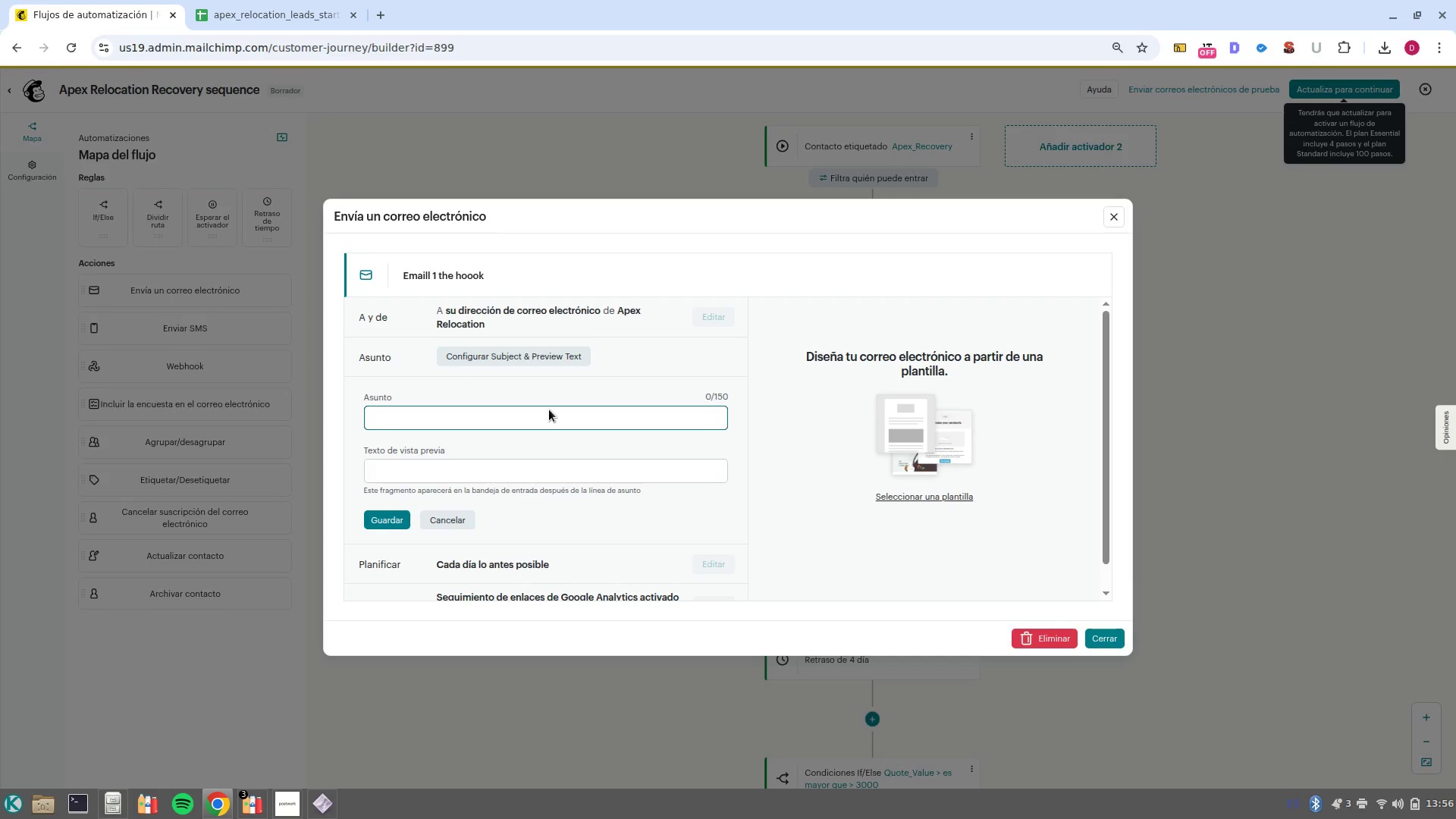 
wait(5.88)
 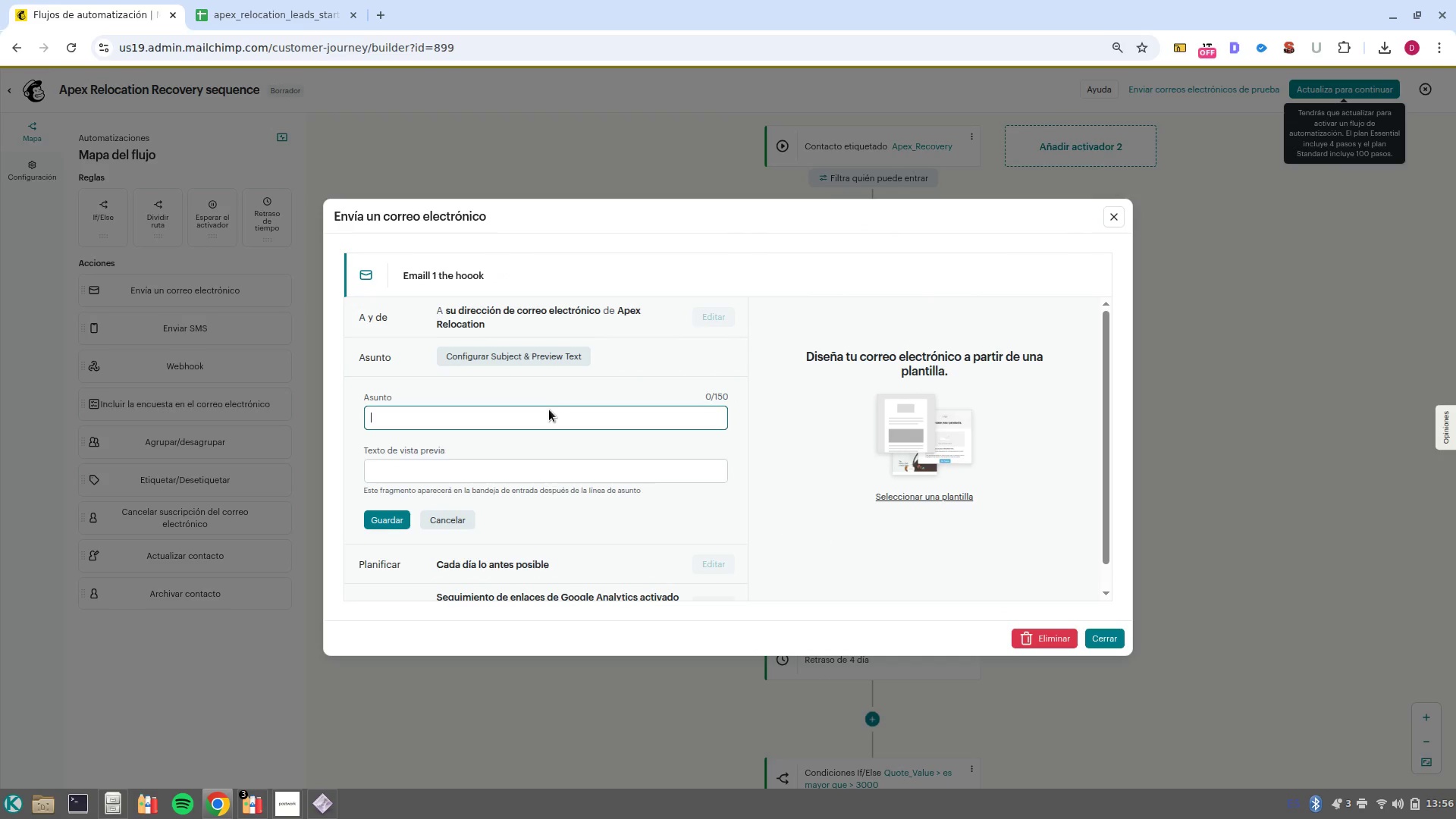 
type(A little something for yoy)
key(Backspace)
type(u move)
 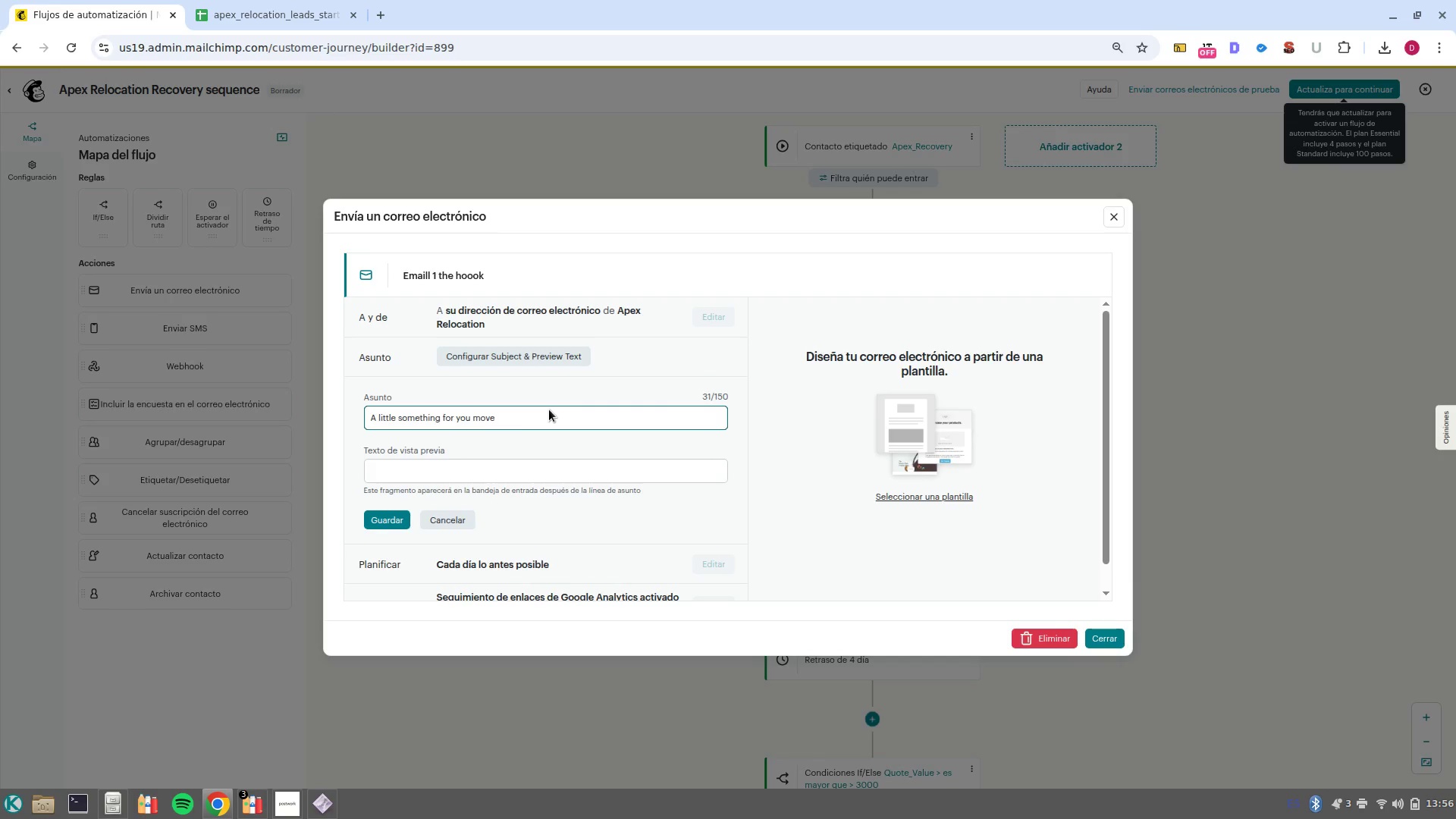 
key(Control+ArrowLeft)
 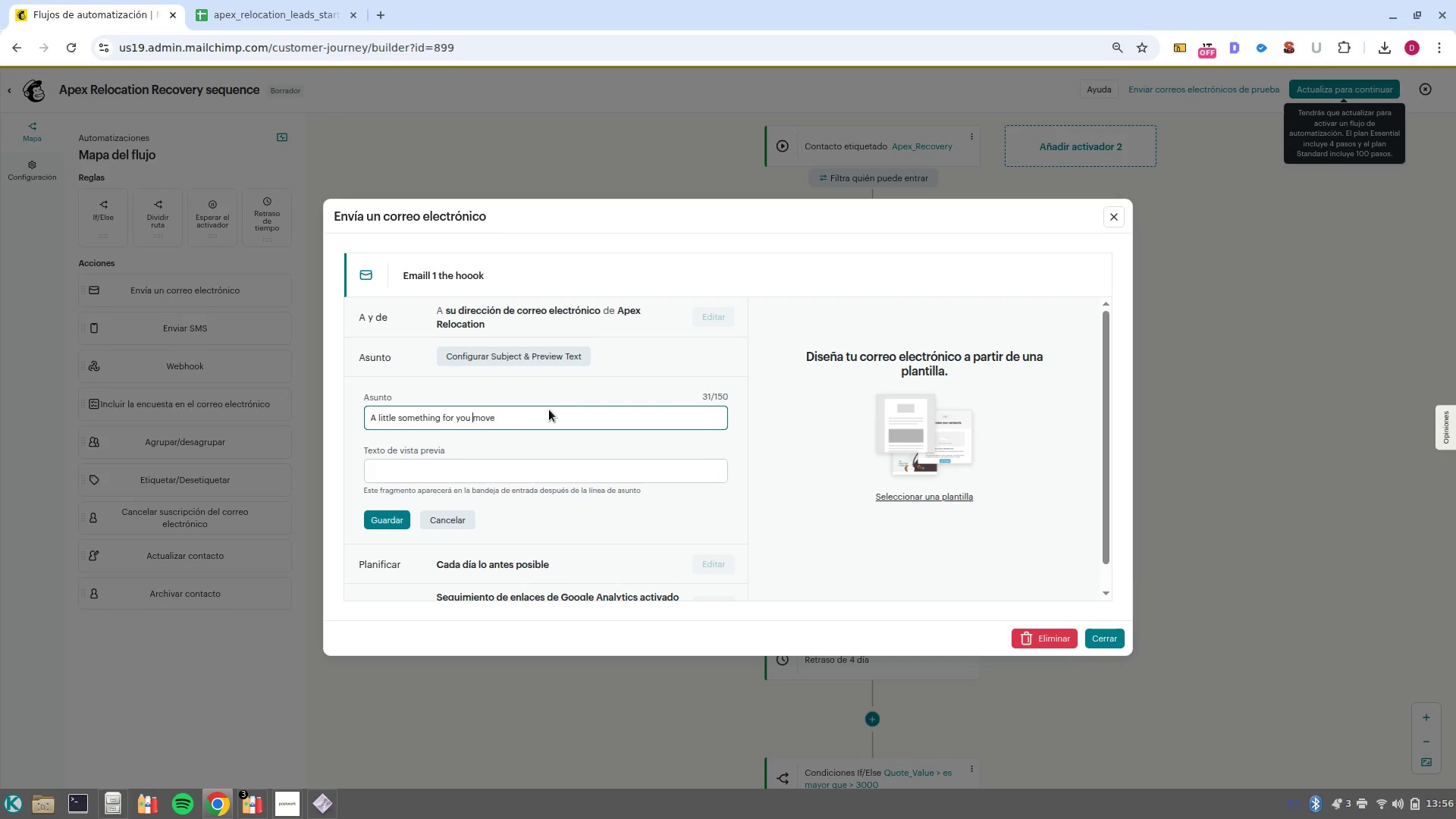 
key(ArrowLeft)
 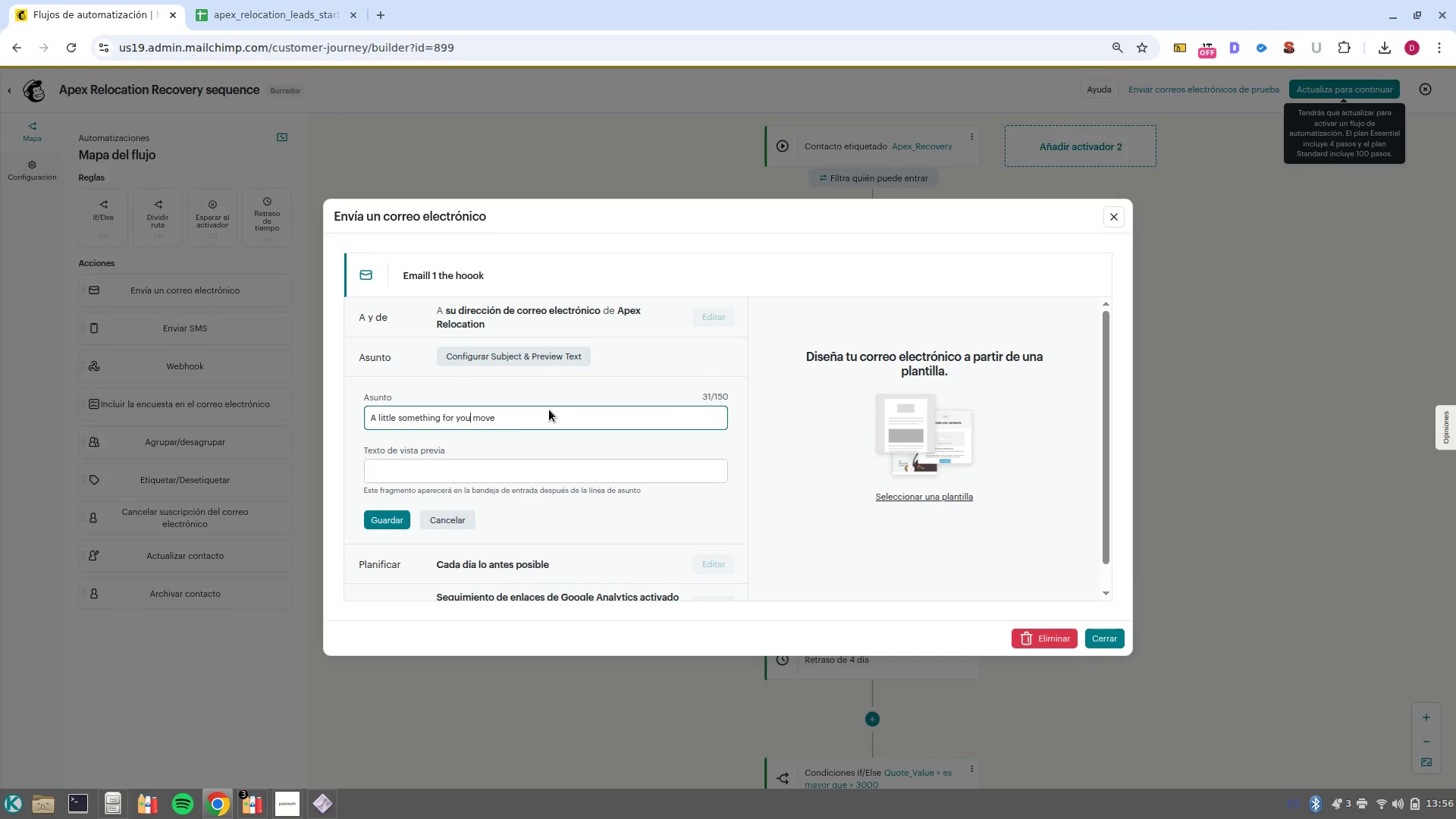 
key(R)
 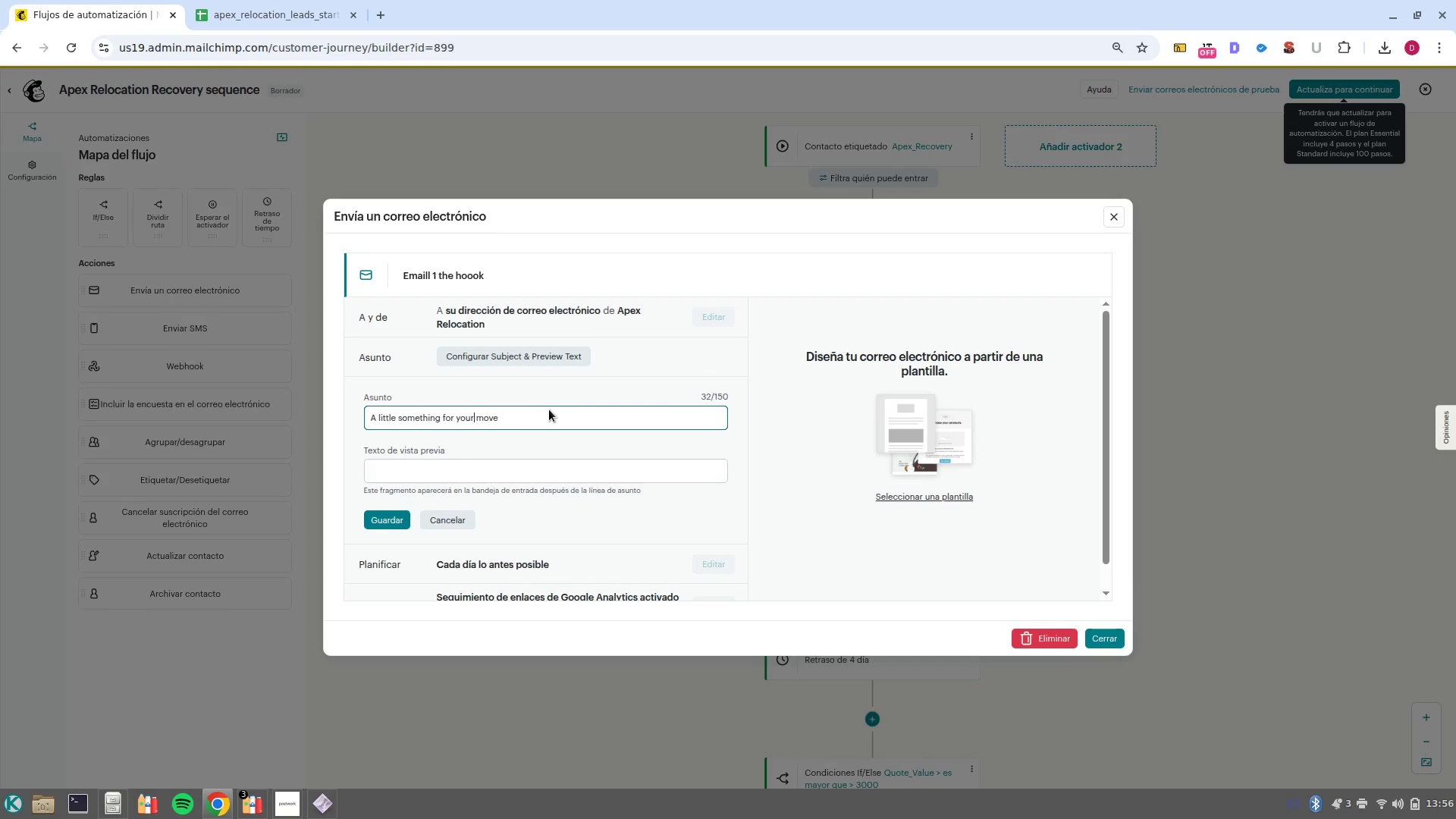 
key(Space)
 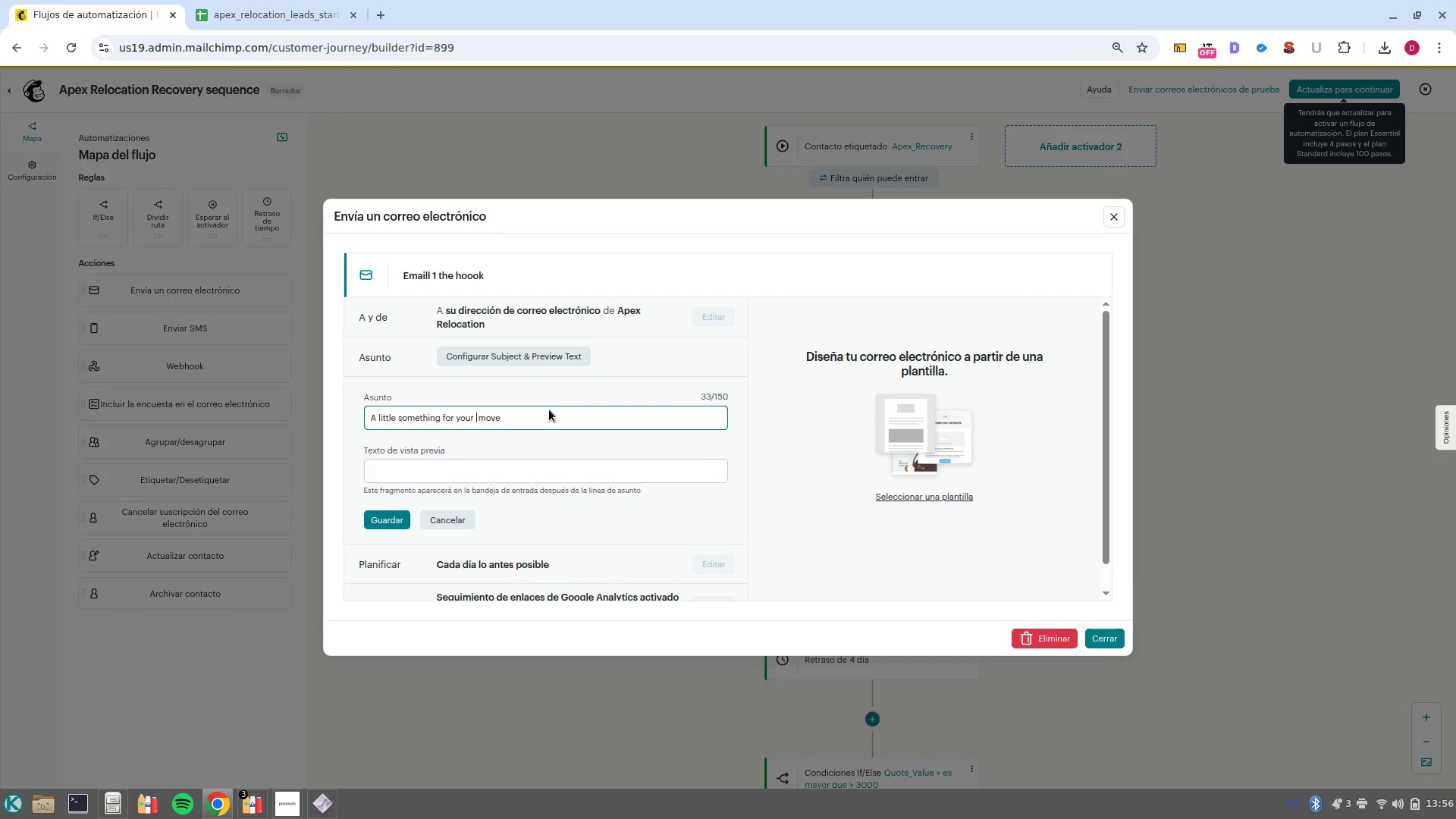 
key(Control+ArrowRight)
 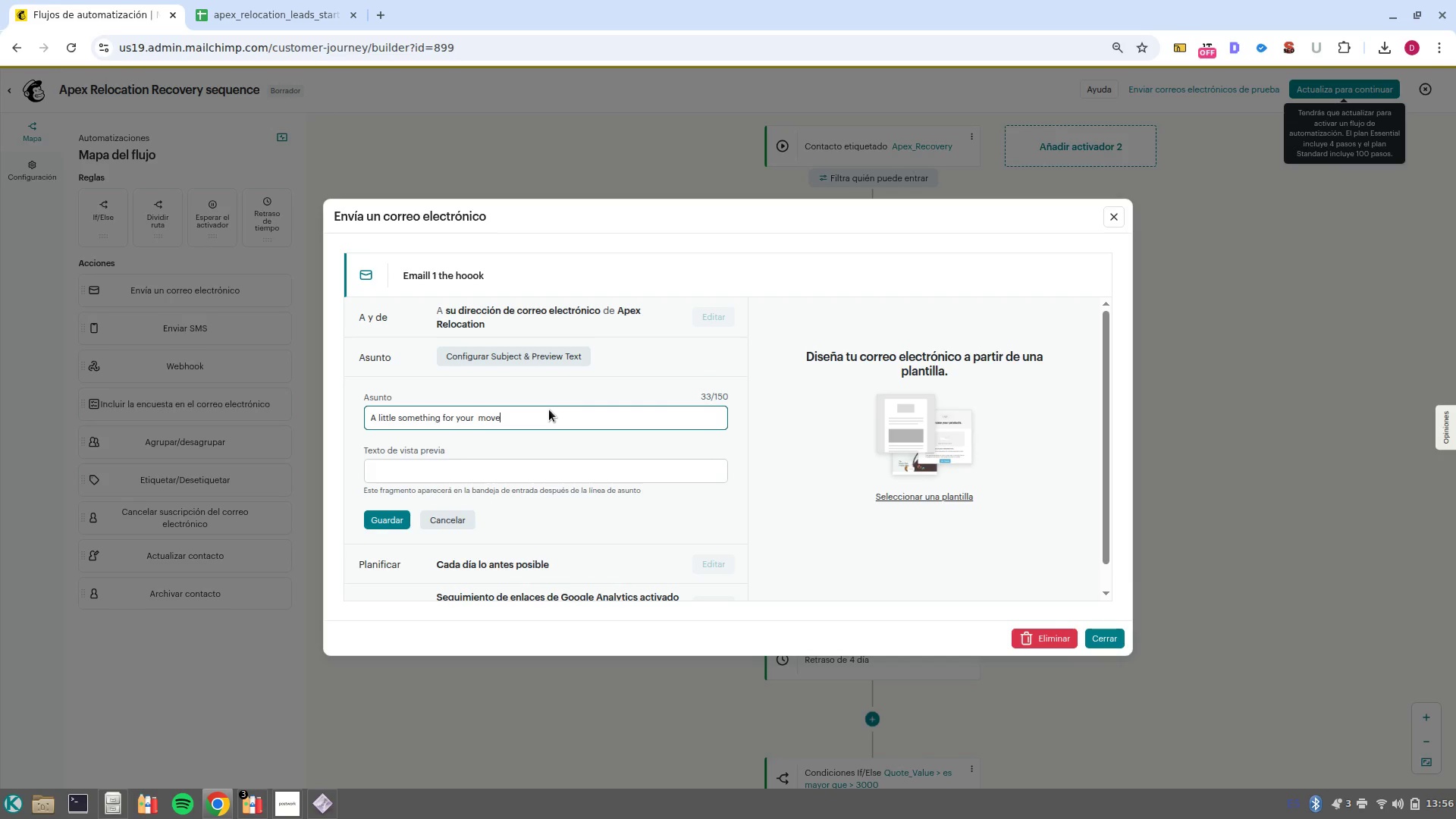 
key(Control+ArrowLeft)
 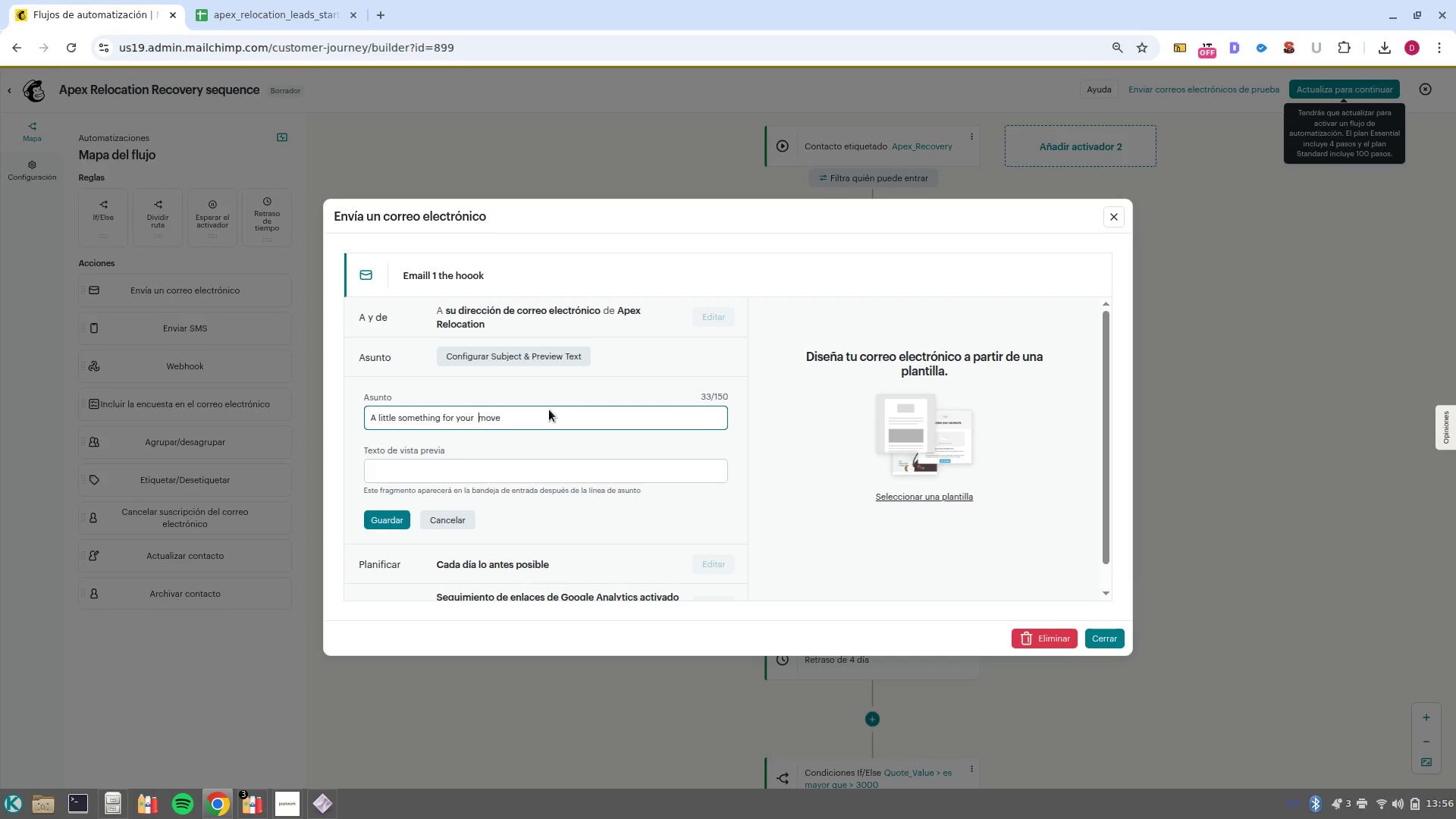 
key(Control+ControlLeft)
 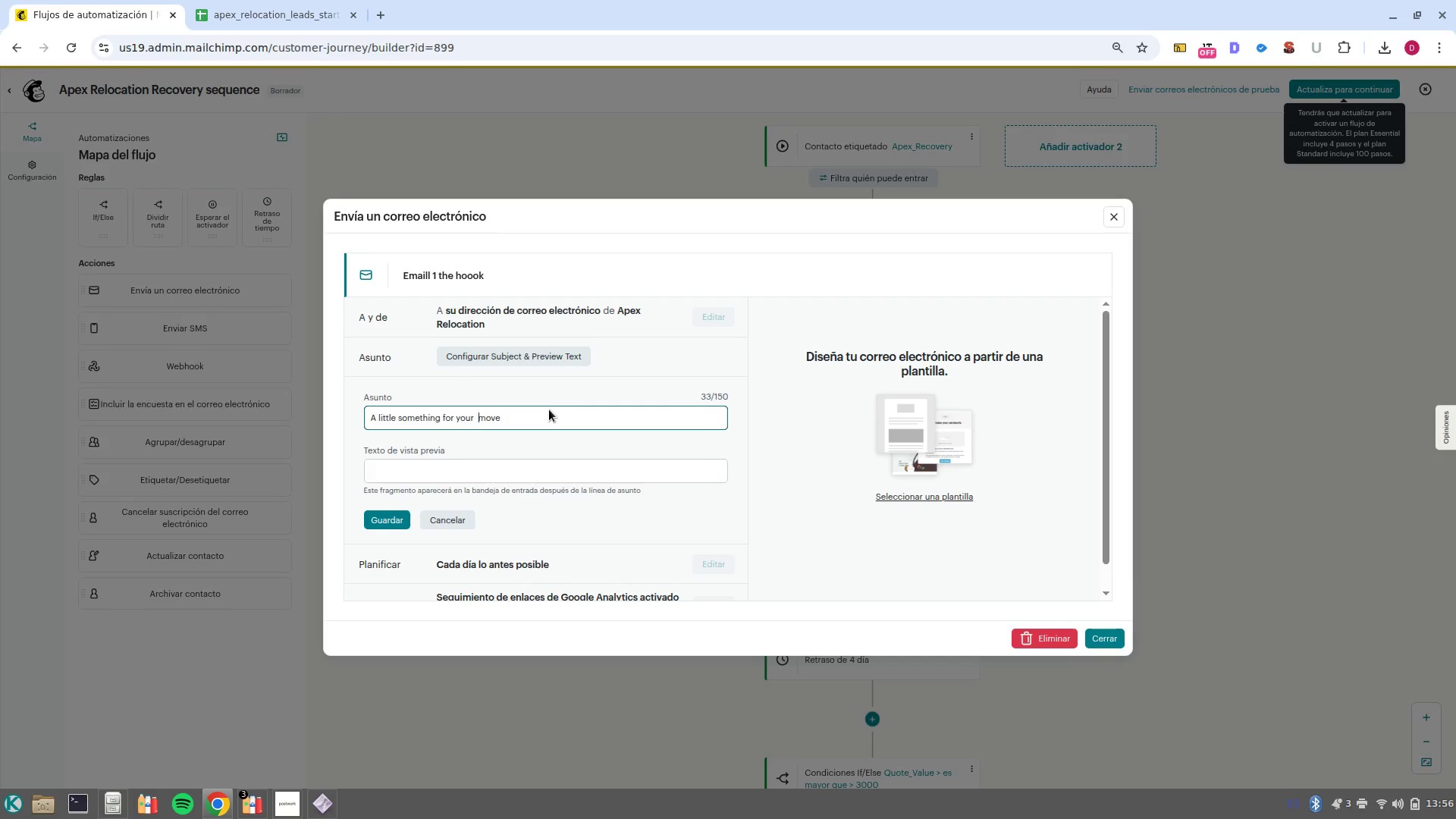 
key(ArrowRight)
 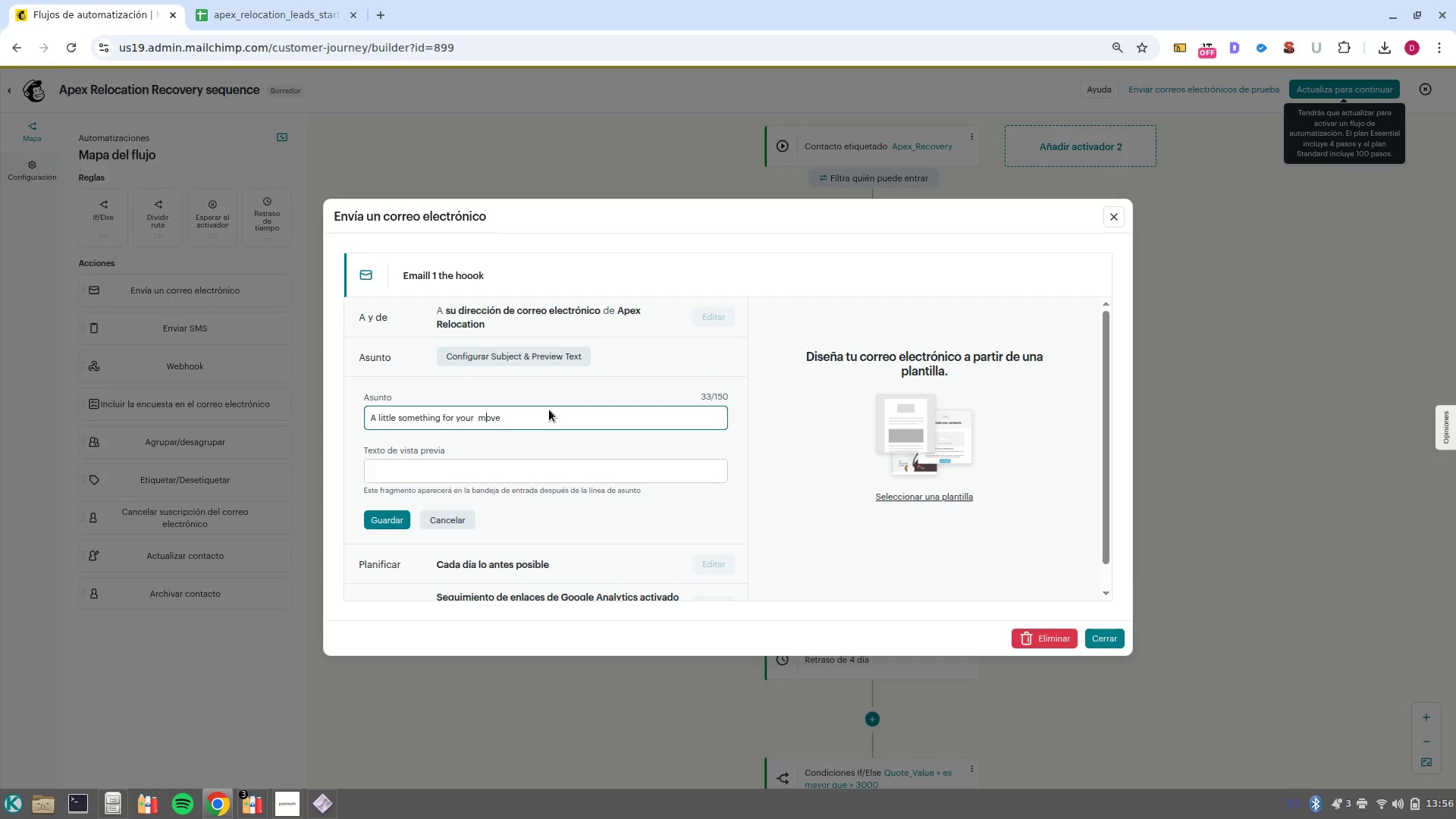 
key(Control+ControlLeft)
 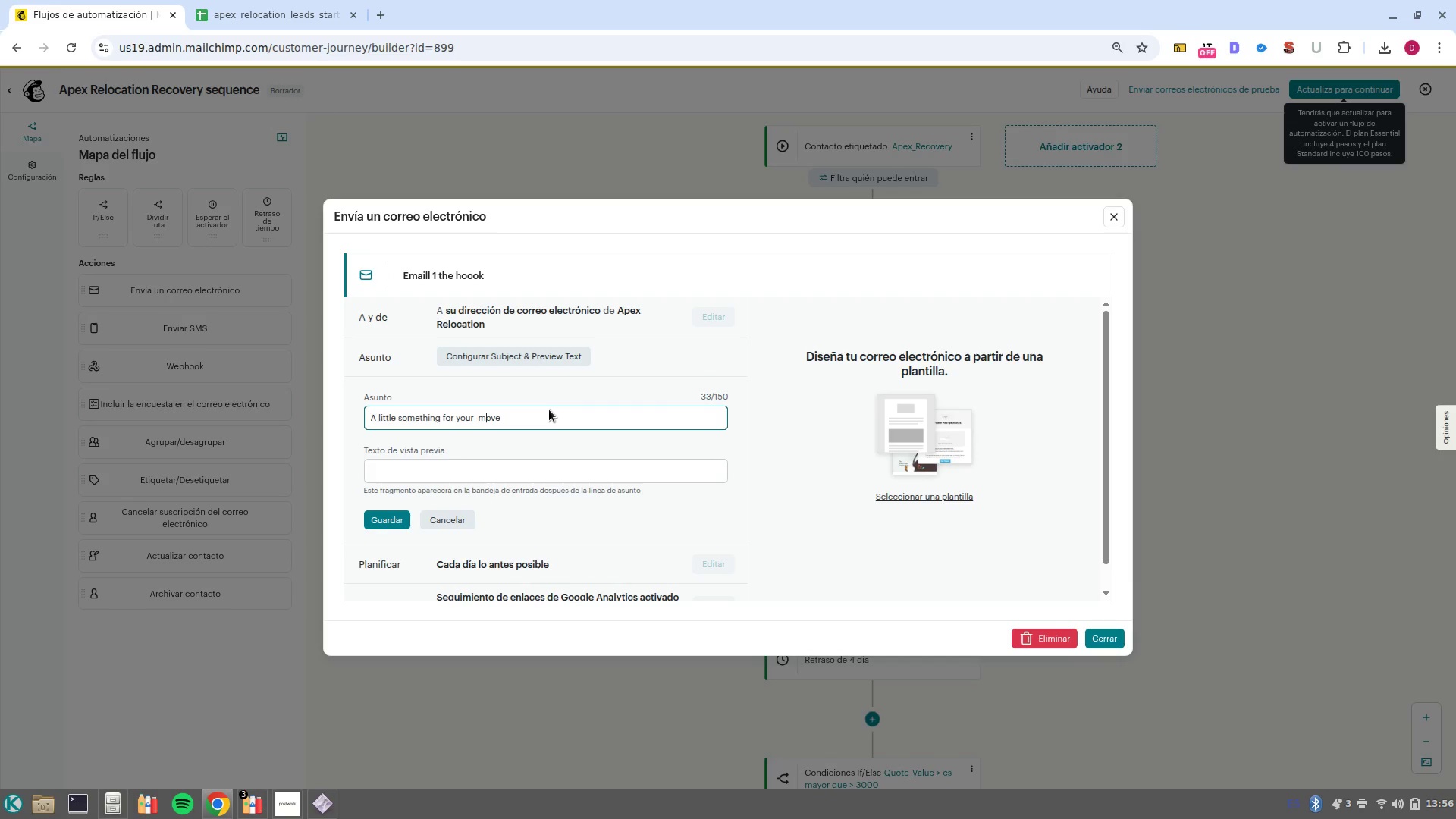 
key(Control+ArrowLeft)
 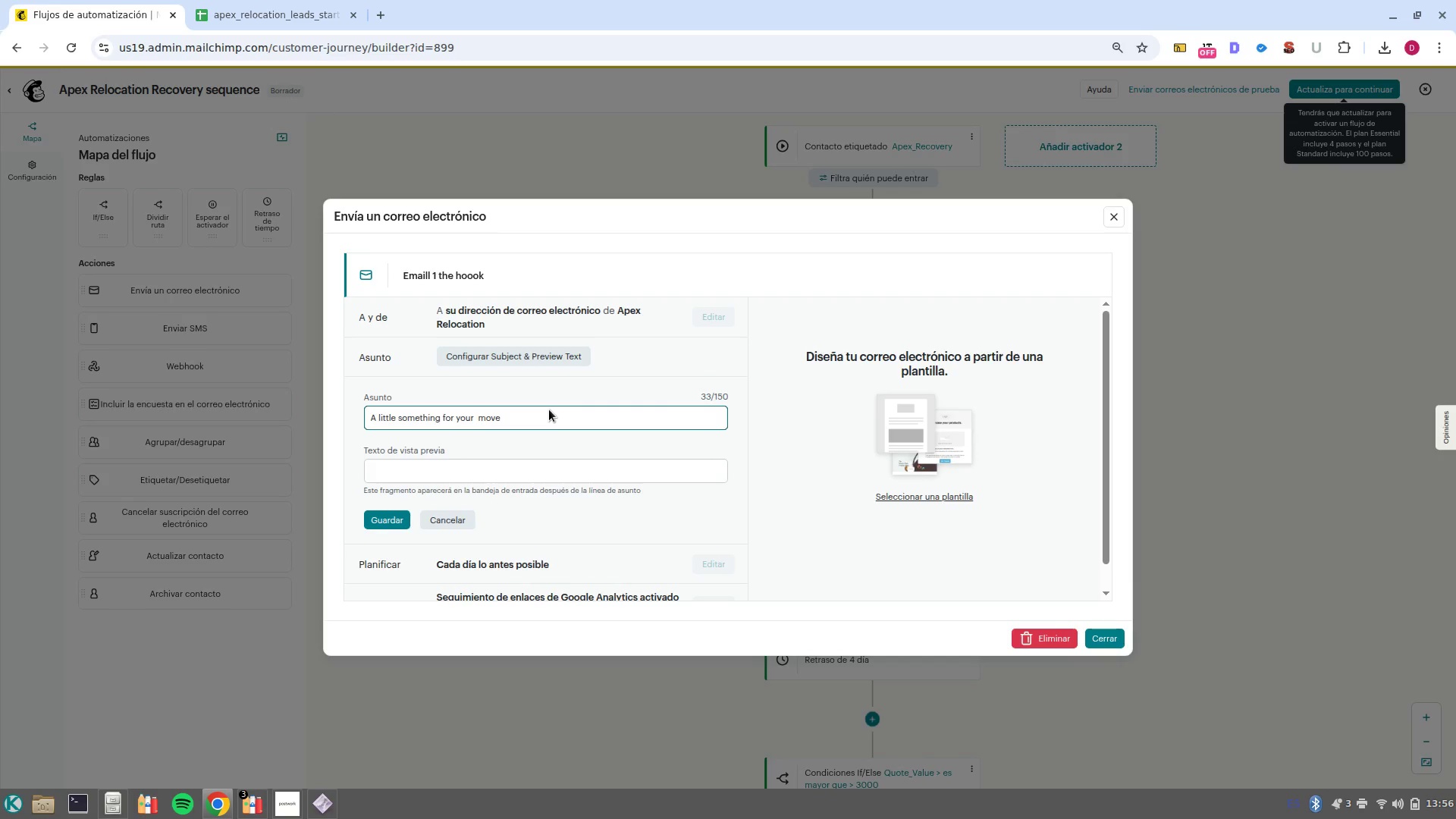 
key(Backspace)
 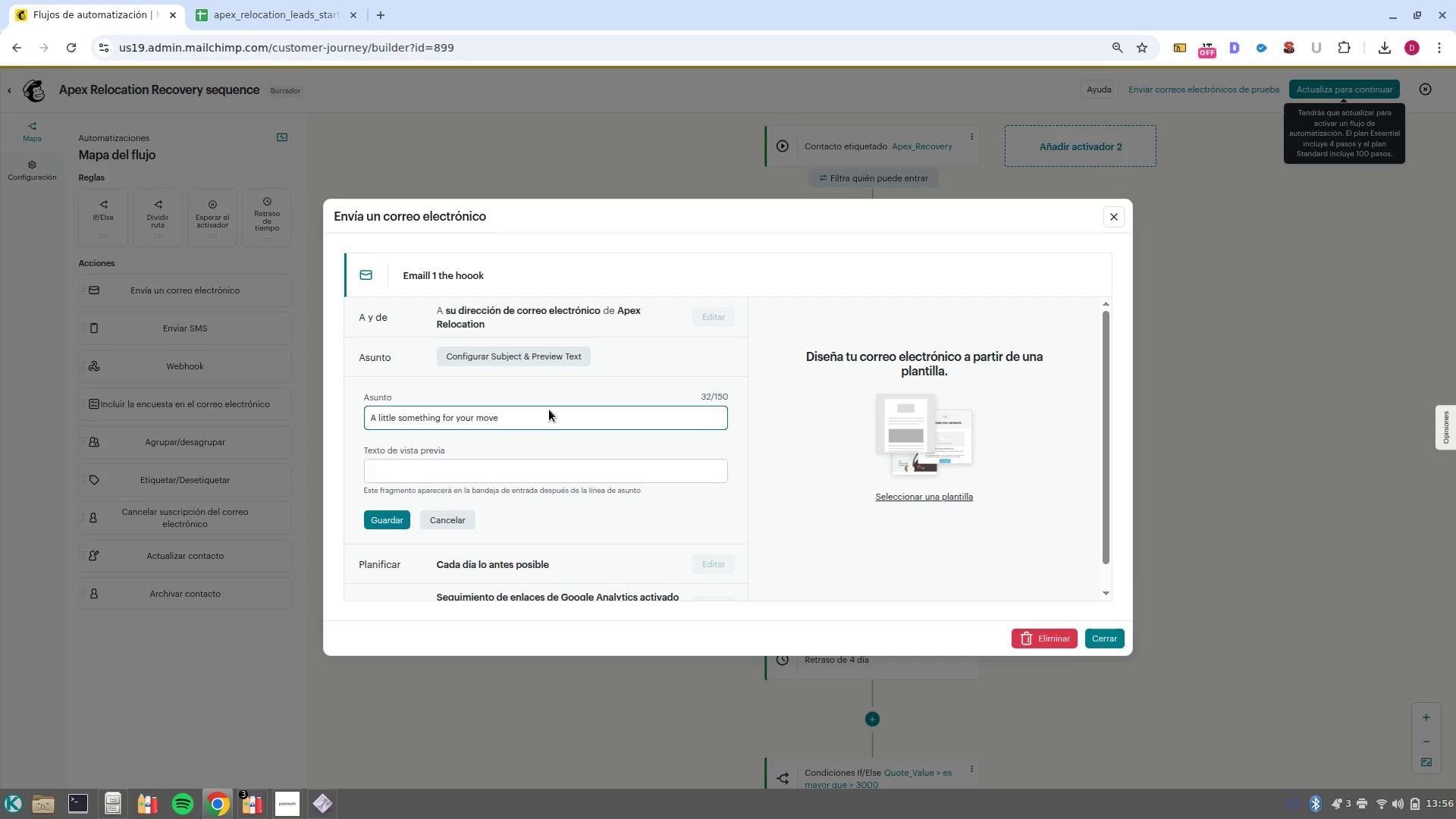 
key(Control+ArrowRight)
 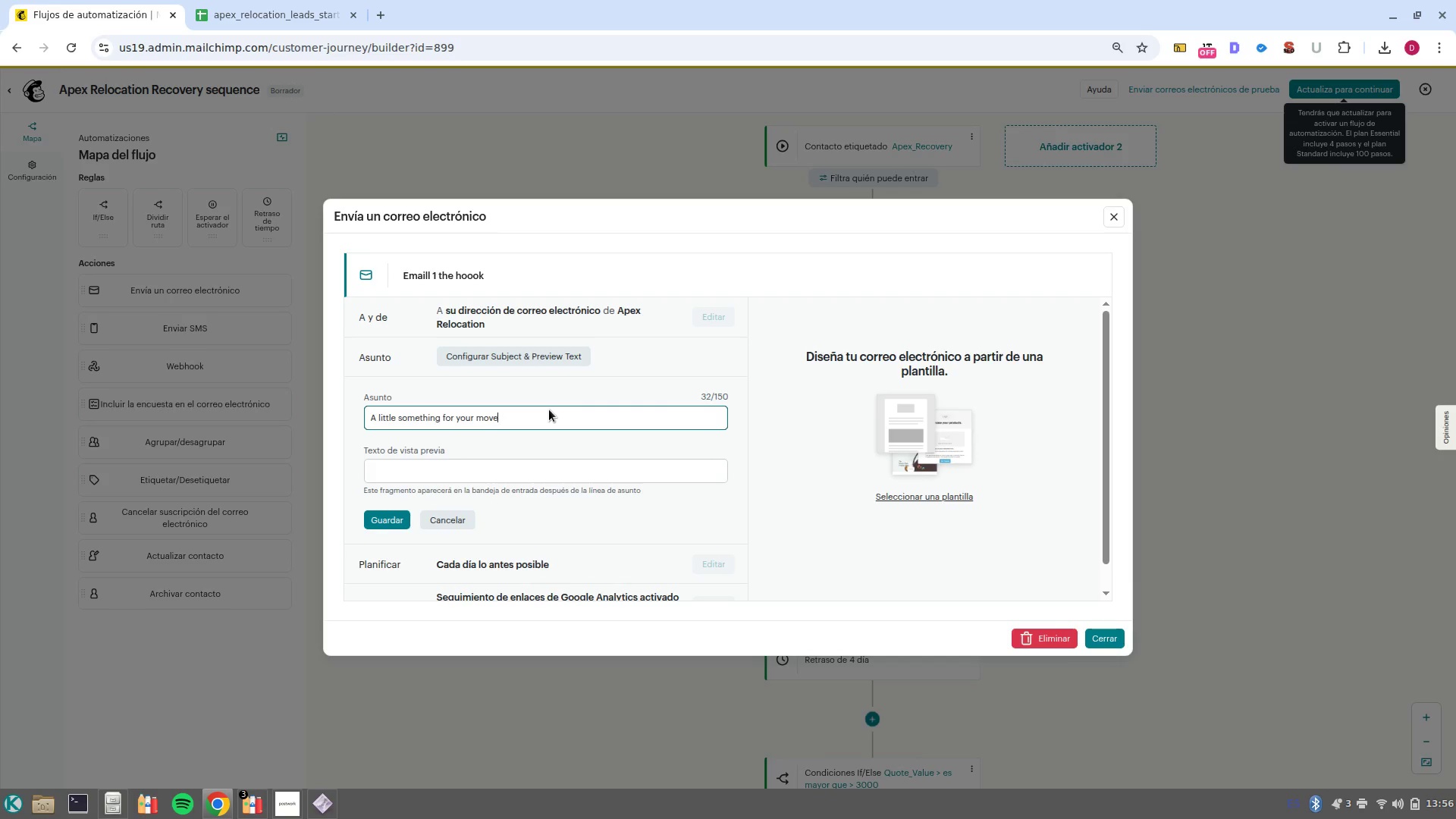 
type( to }1dest?city)
 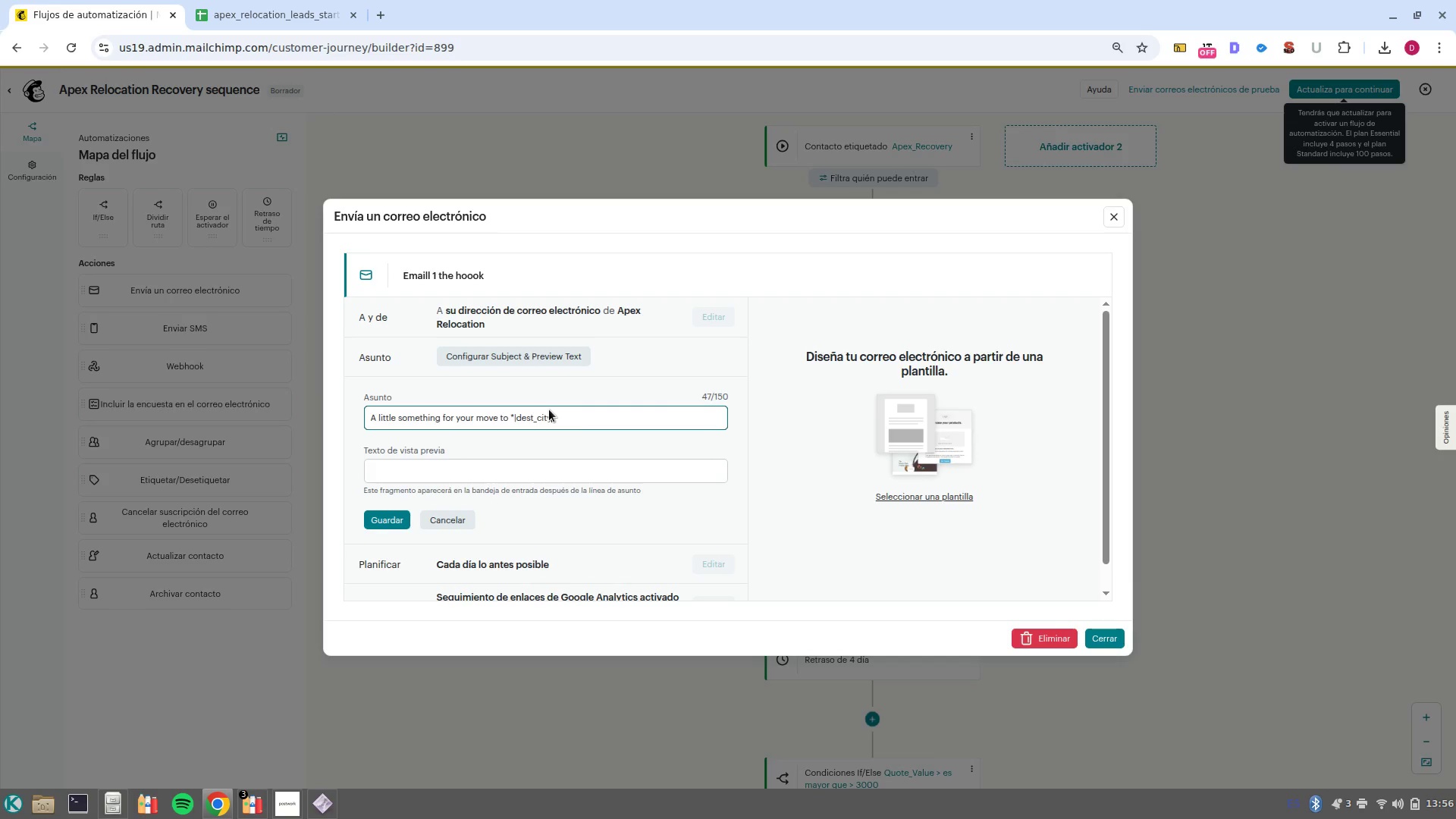 
hold_key(key=AltRight, duration=0.91)
 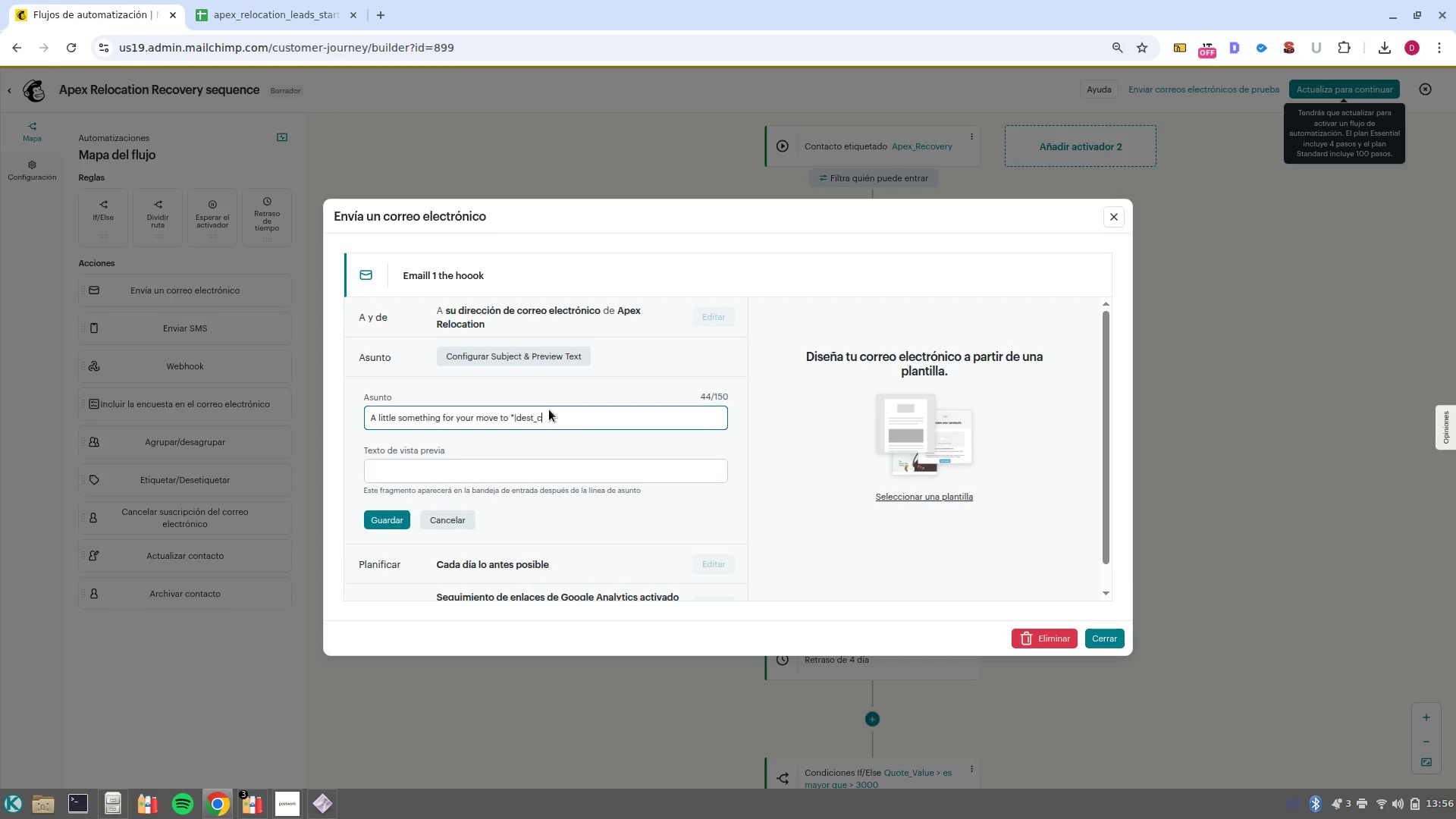 
key(Control+Backspace)
 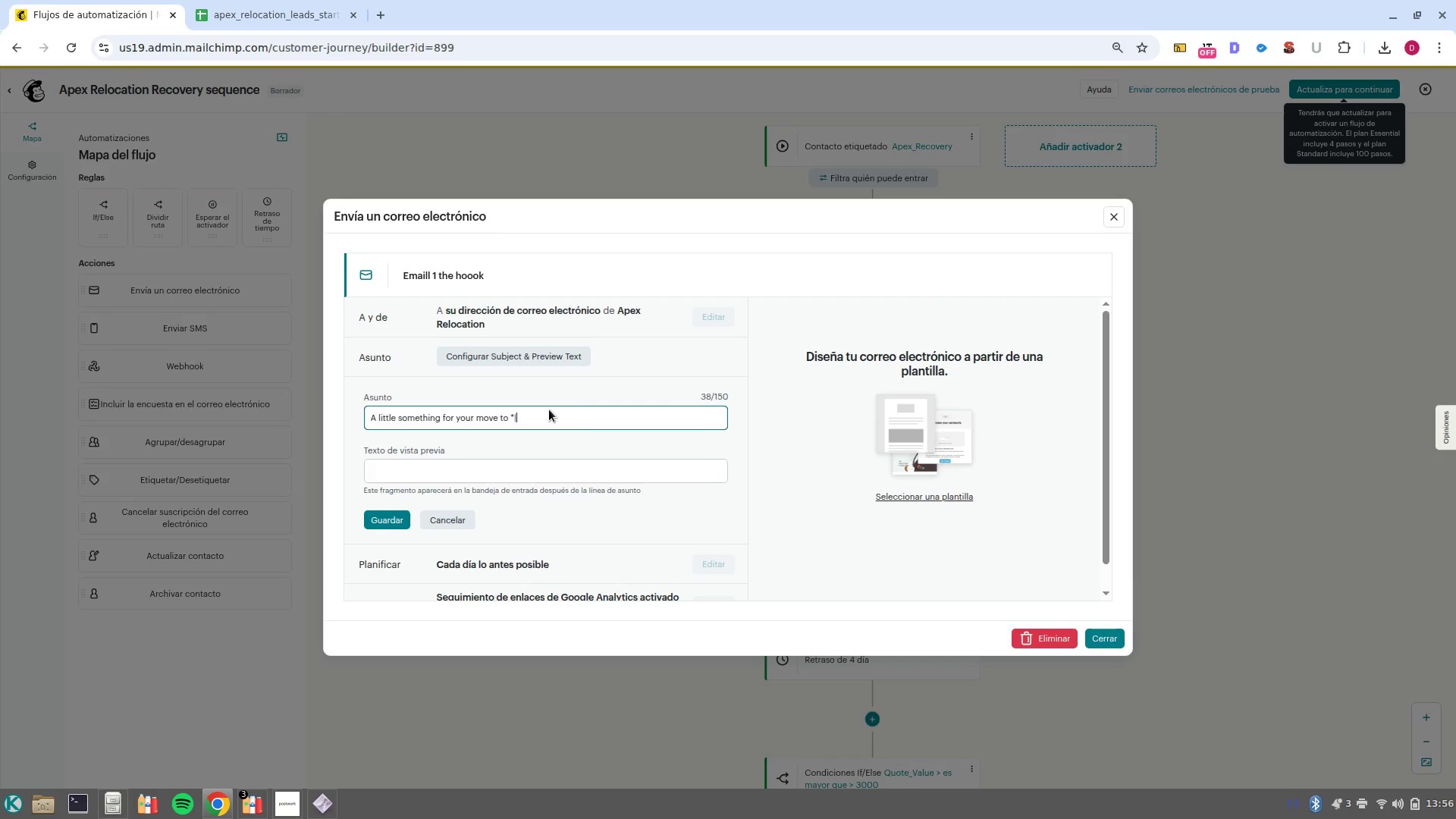 
type(DEST?CITY1})
 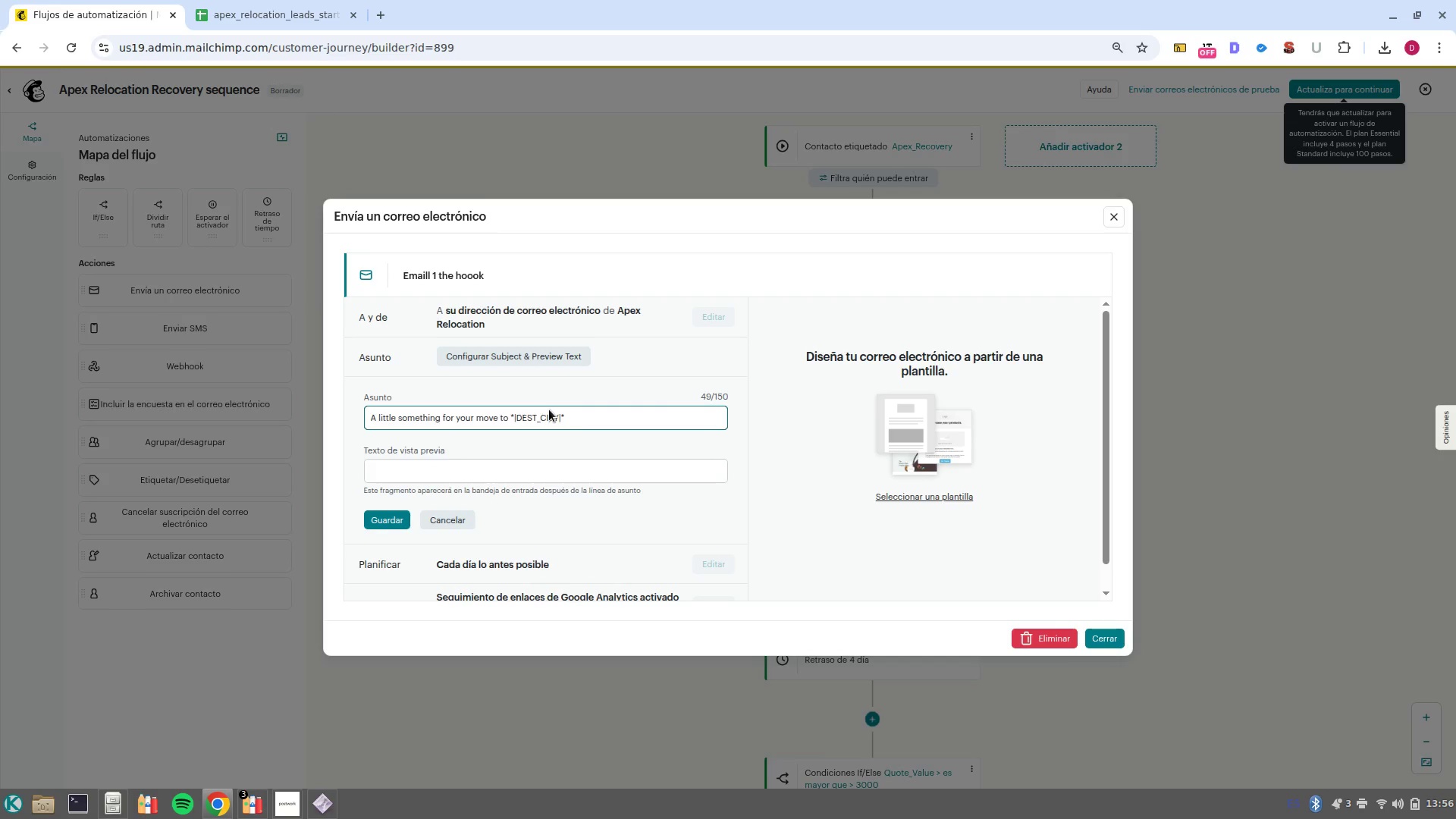 
 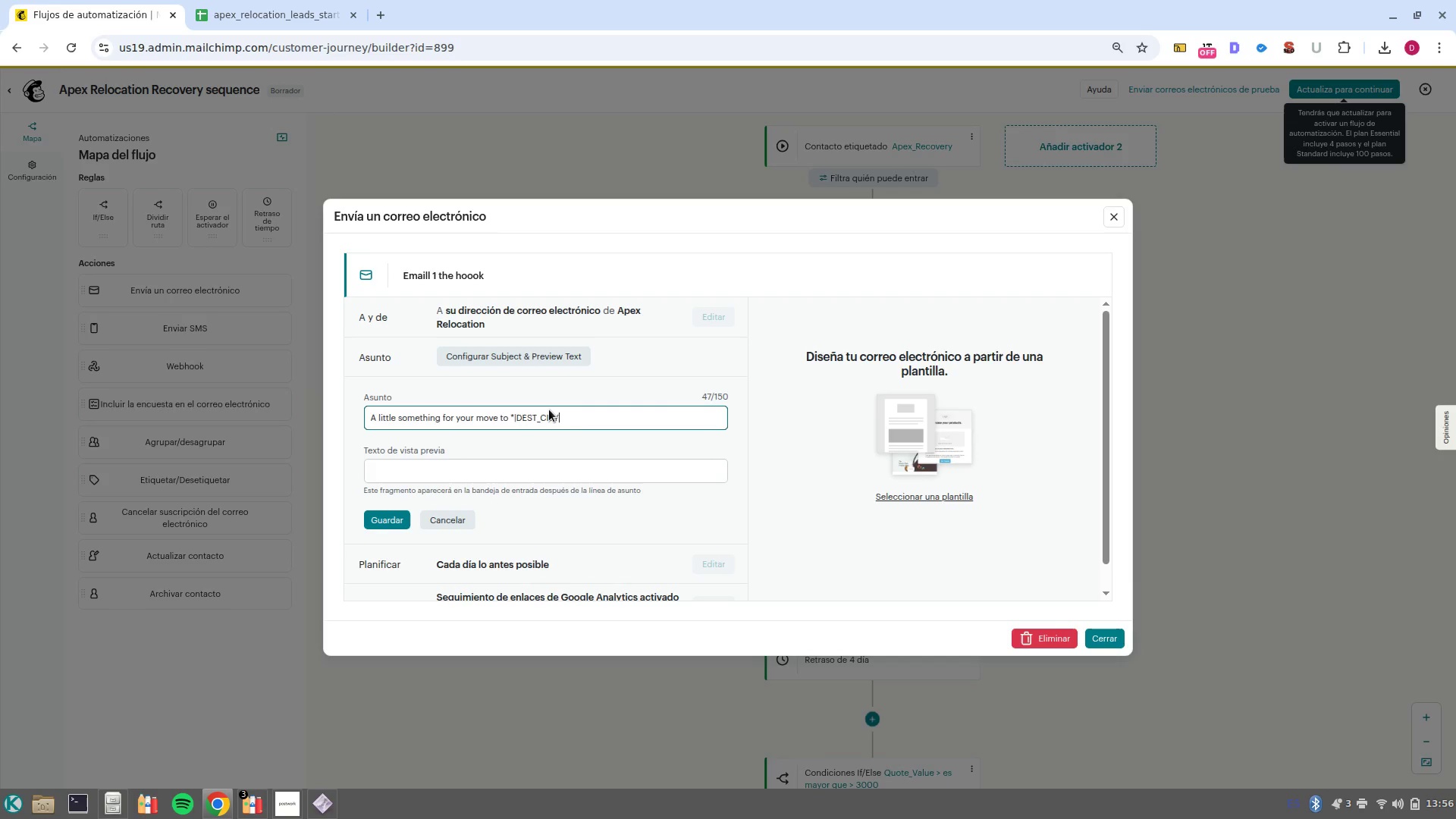 
hold_key(key=AltRight, duration=0.95)
 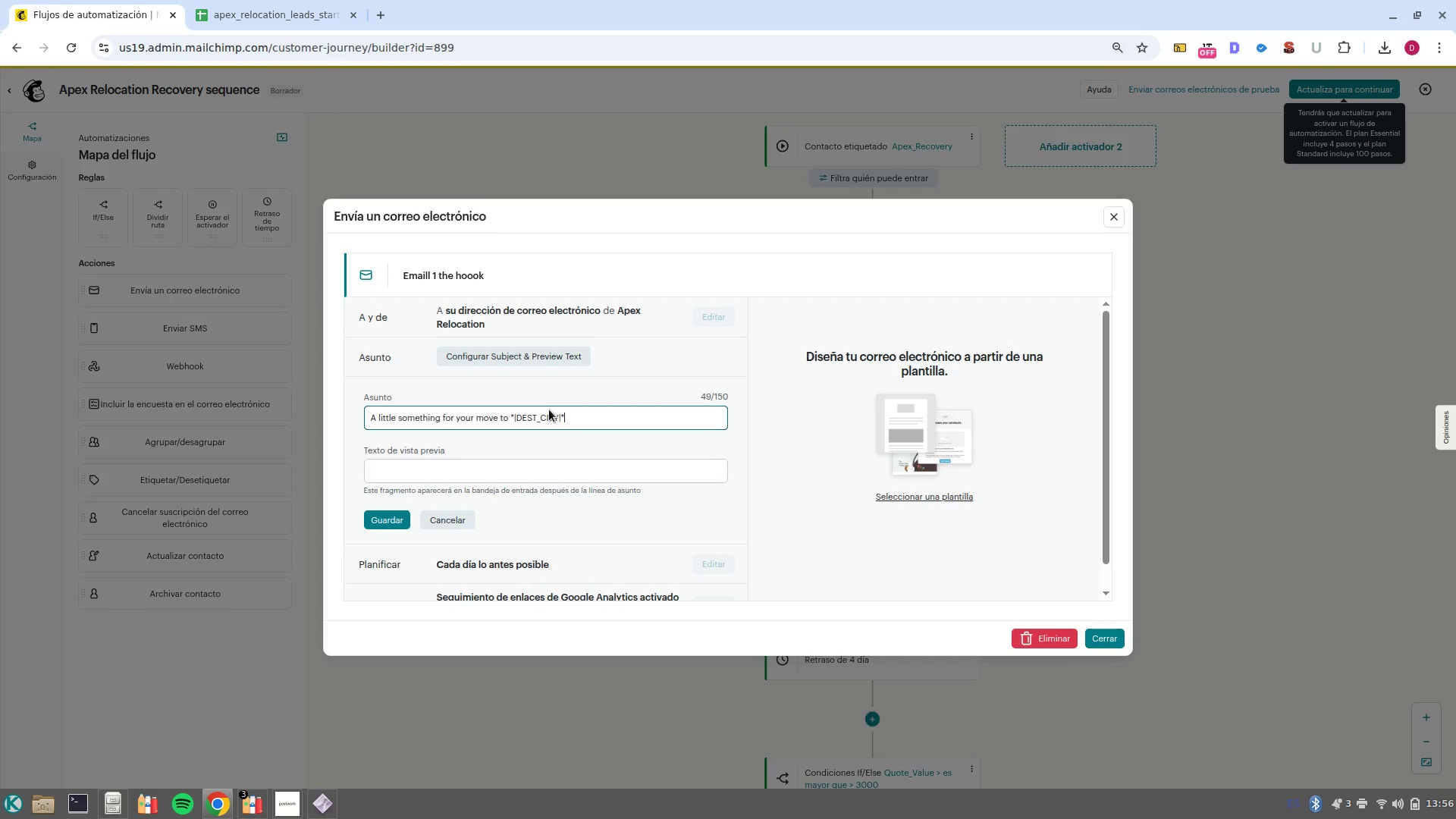 
left_click([477, 473])
 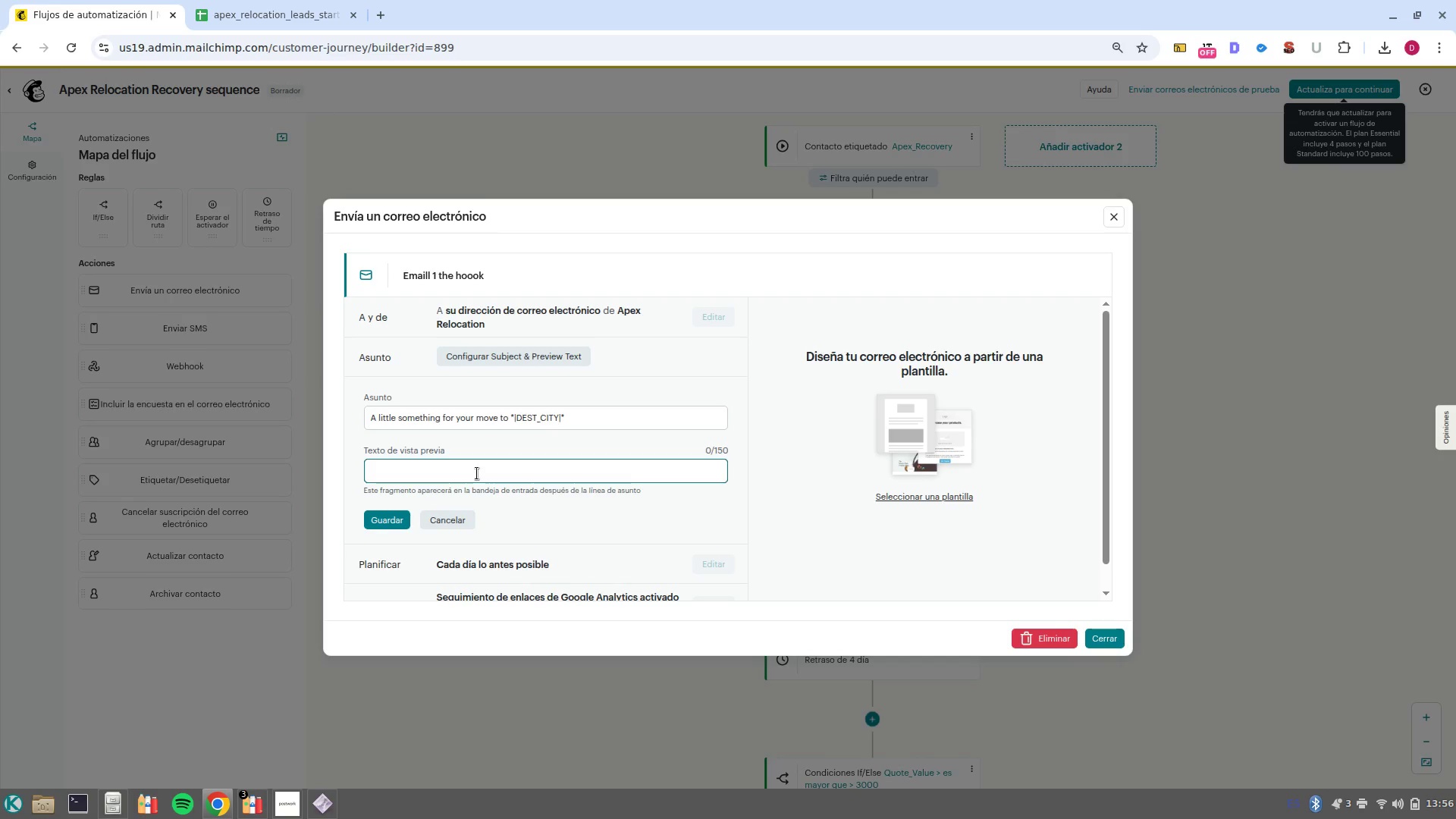 
type(Get our Stress/free Packing Guide ] a special )
 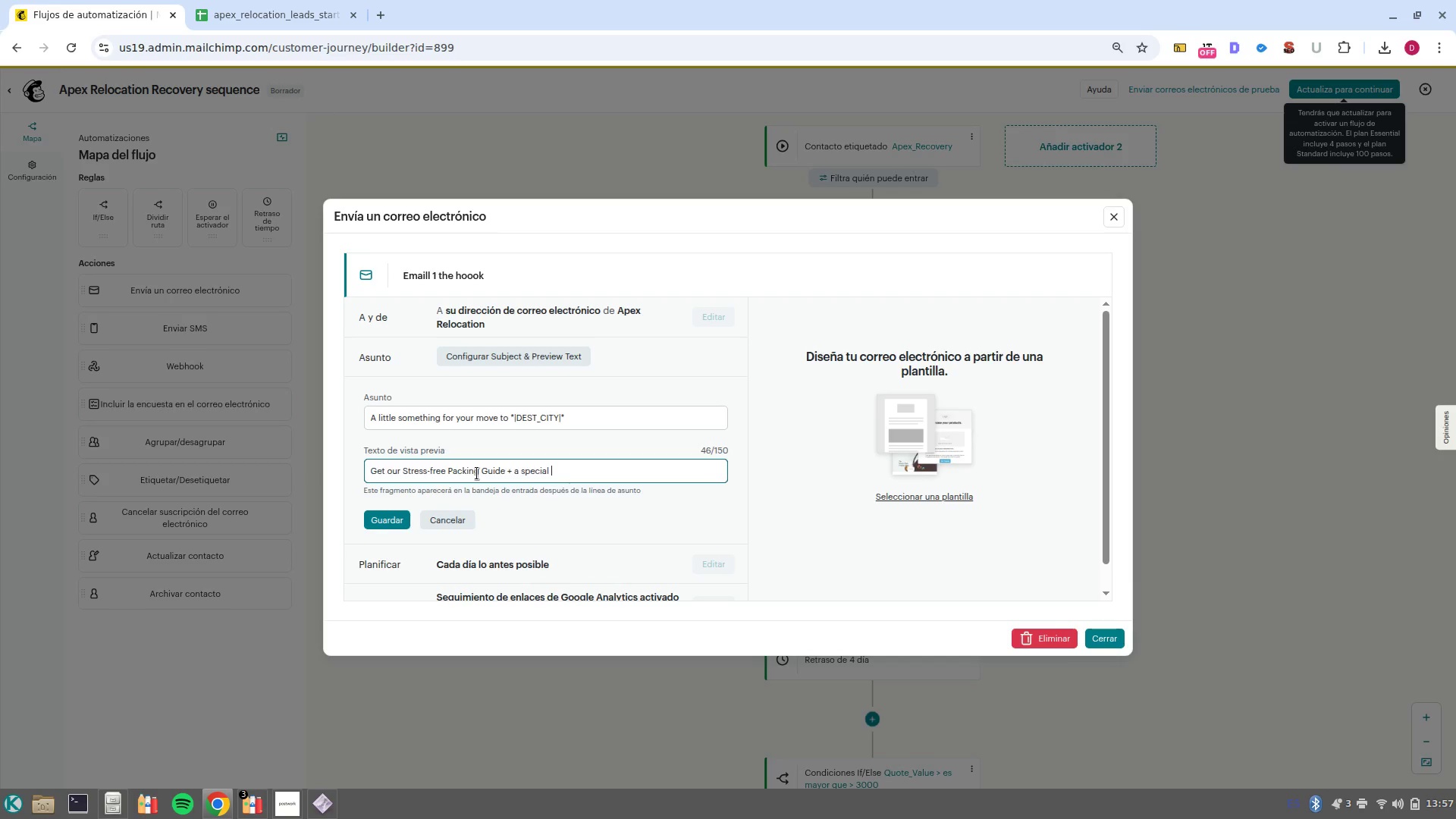 
type($150 discount inside)
 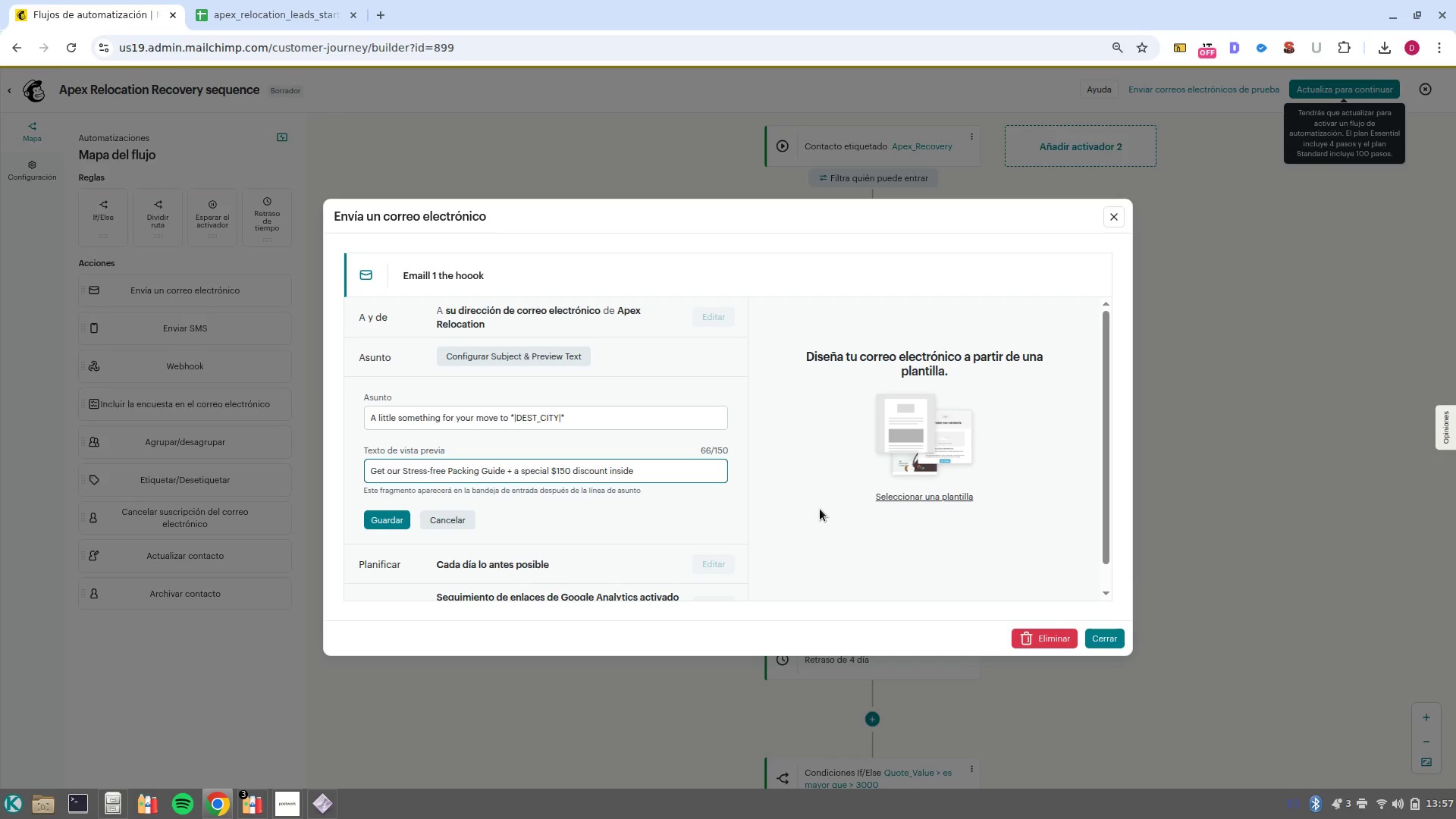 
left_click([385, 520])
 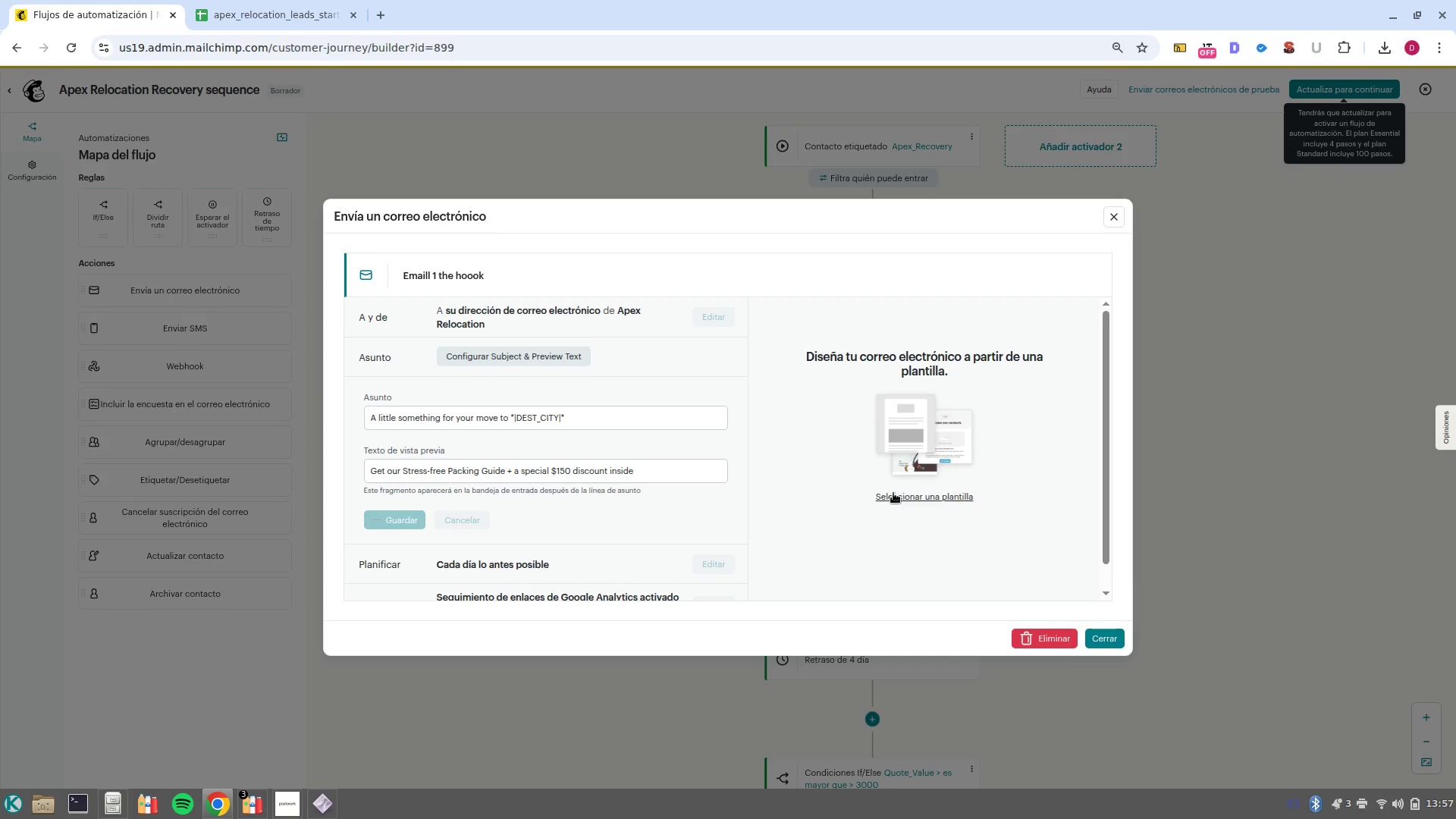 
left_click([893, 493])
 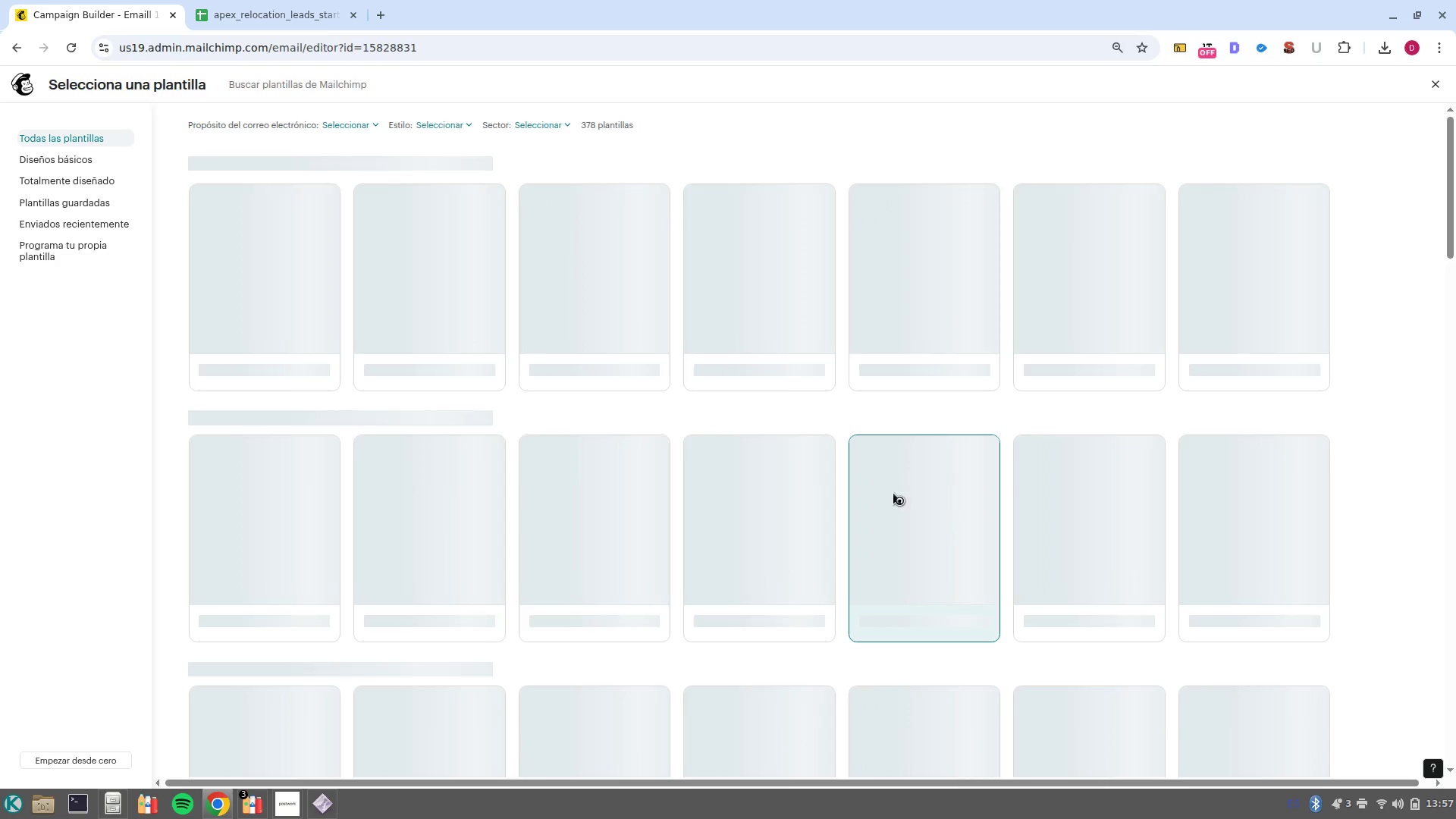 
wait(7.59)
 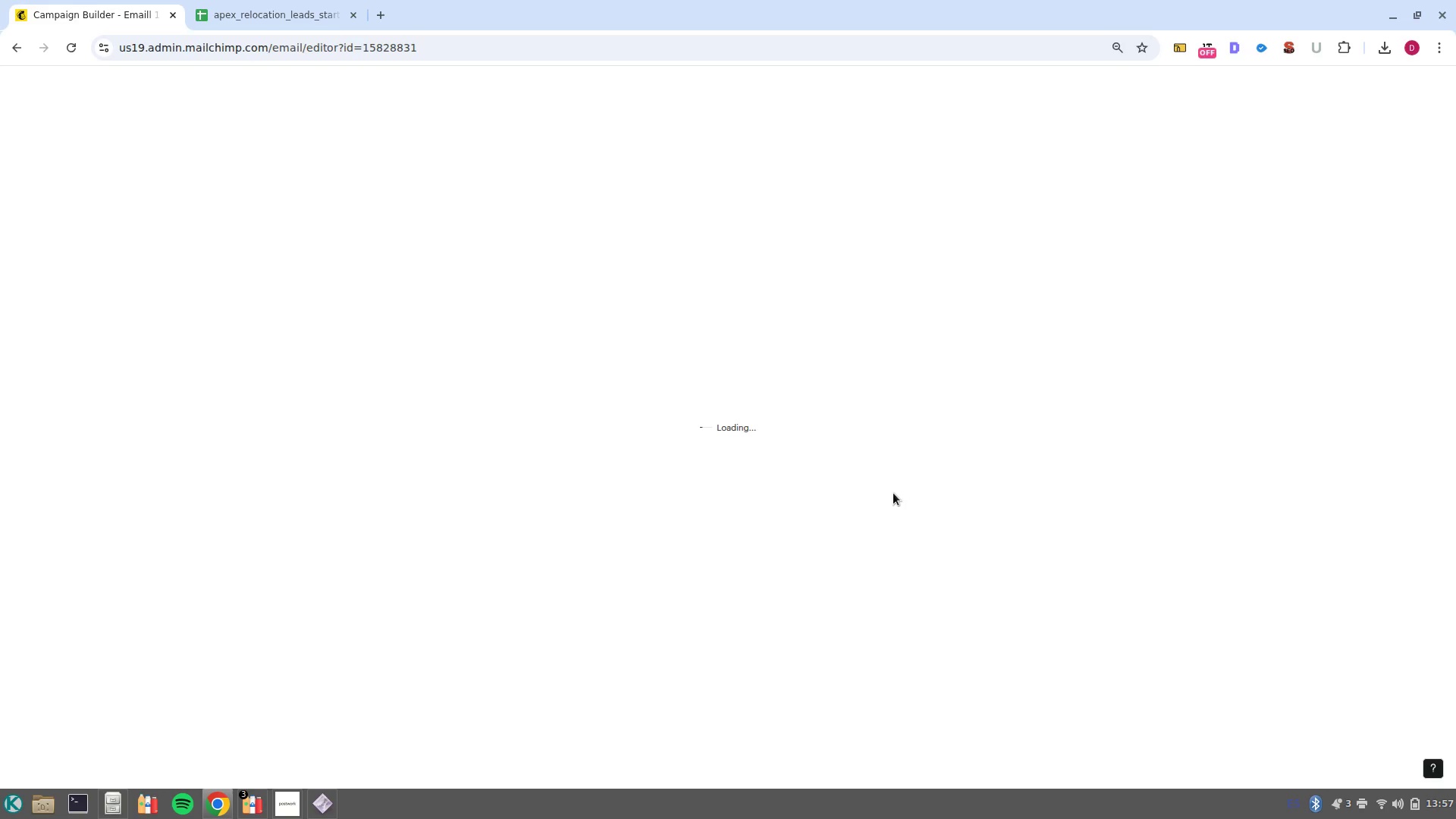 
mouse_move([668, 351])
 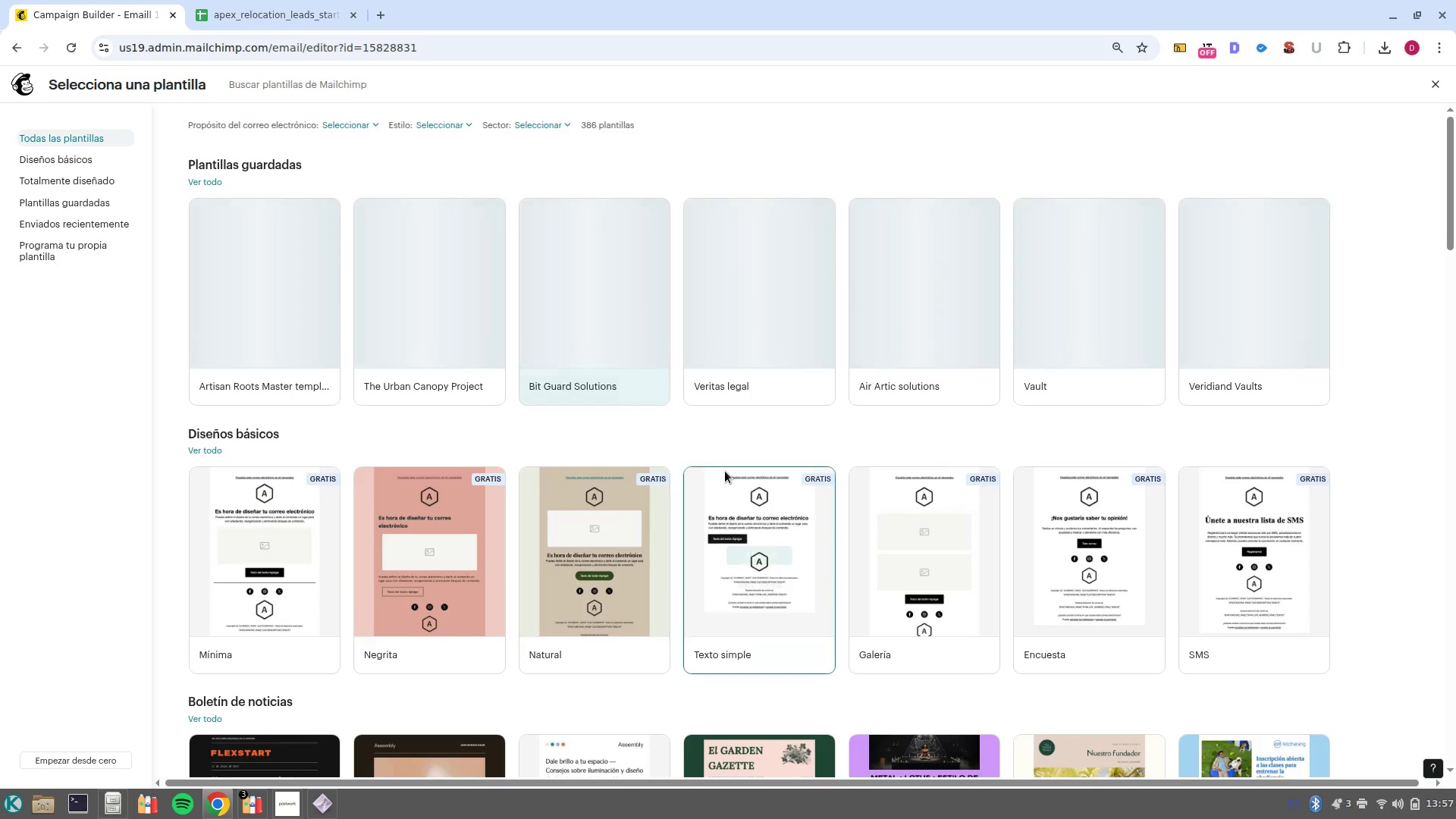 
scroll: coordinate [521, 590], scroll_direction: down, amount: 5.0
 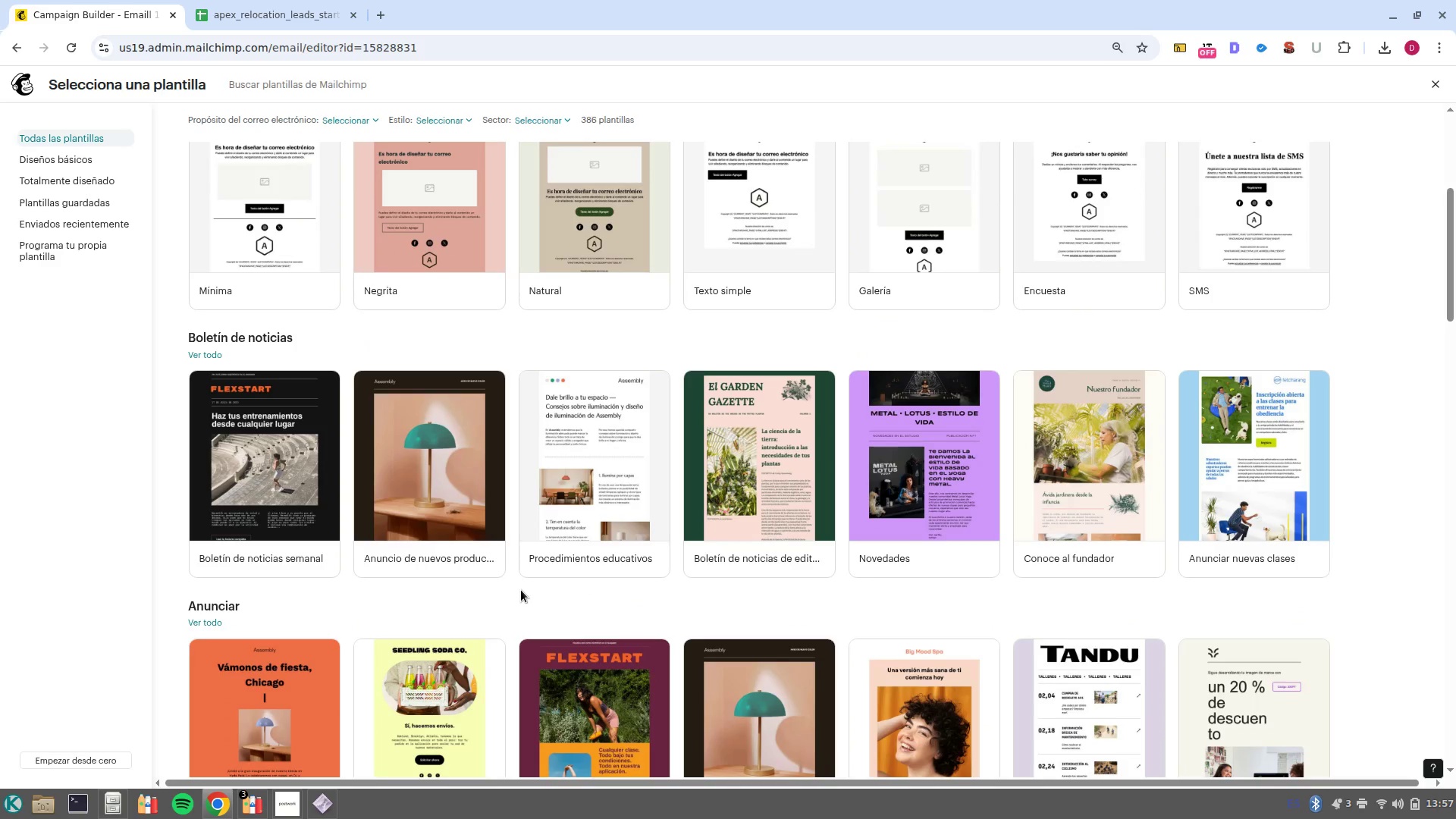 
scroll: coordinate [521, 590], scroll_direction: up, amount: 5.0
 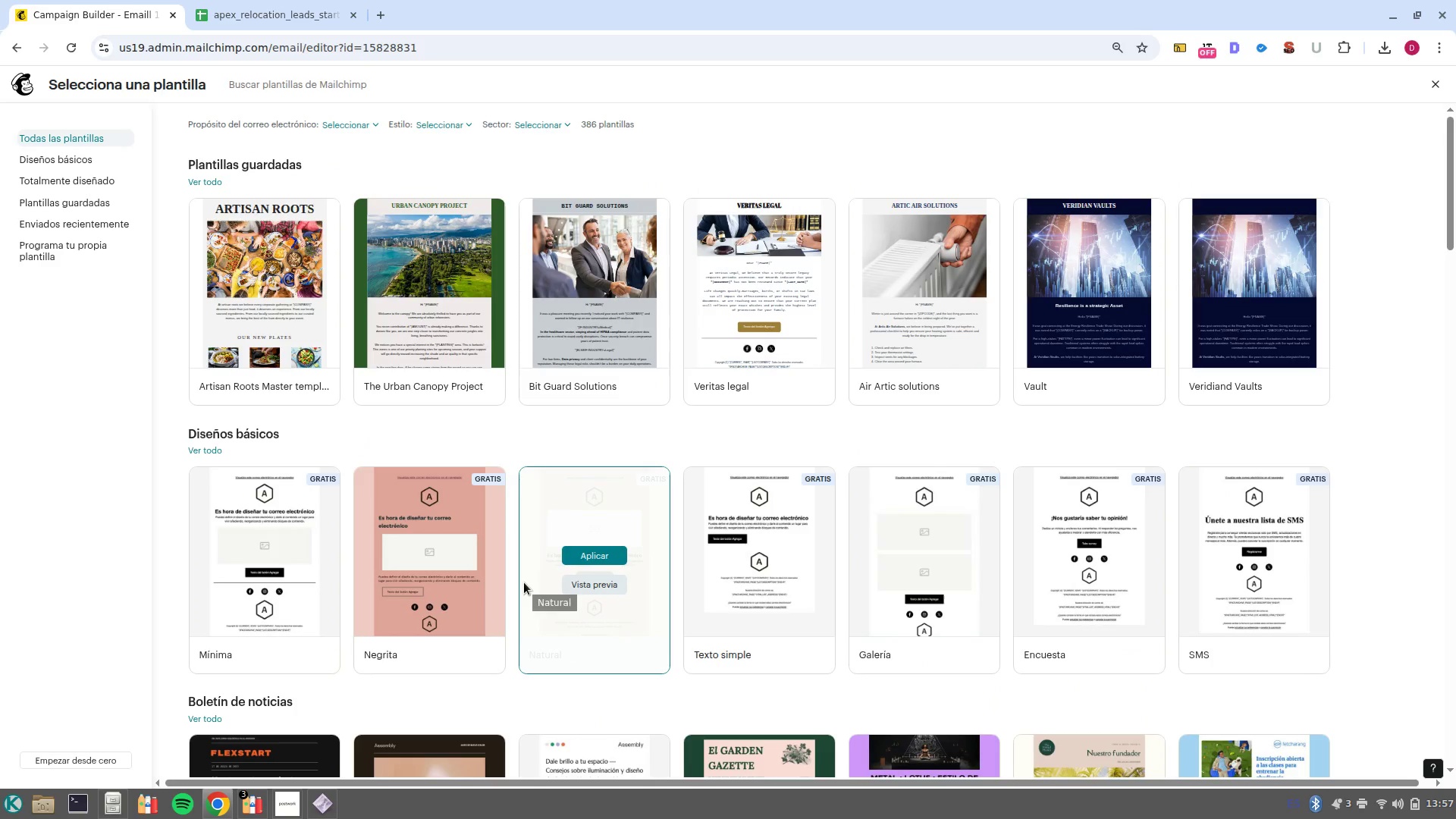 
scroll: coordinate [564, 418], scroll_direction: down, amount: 13.0
 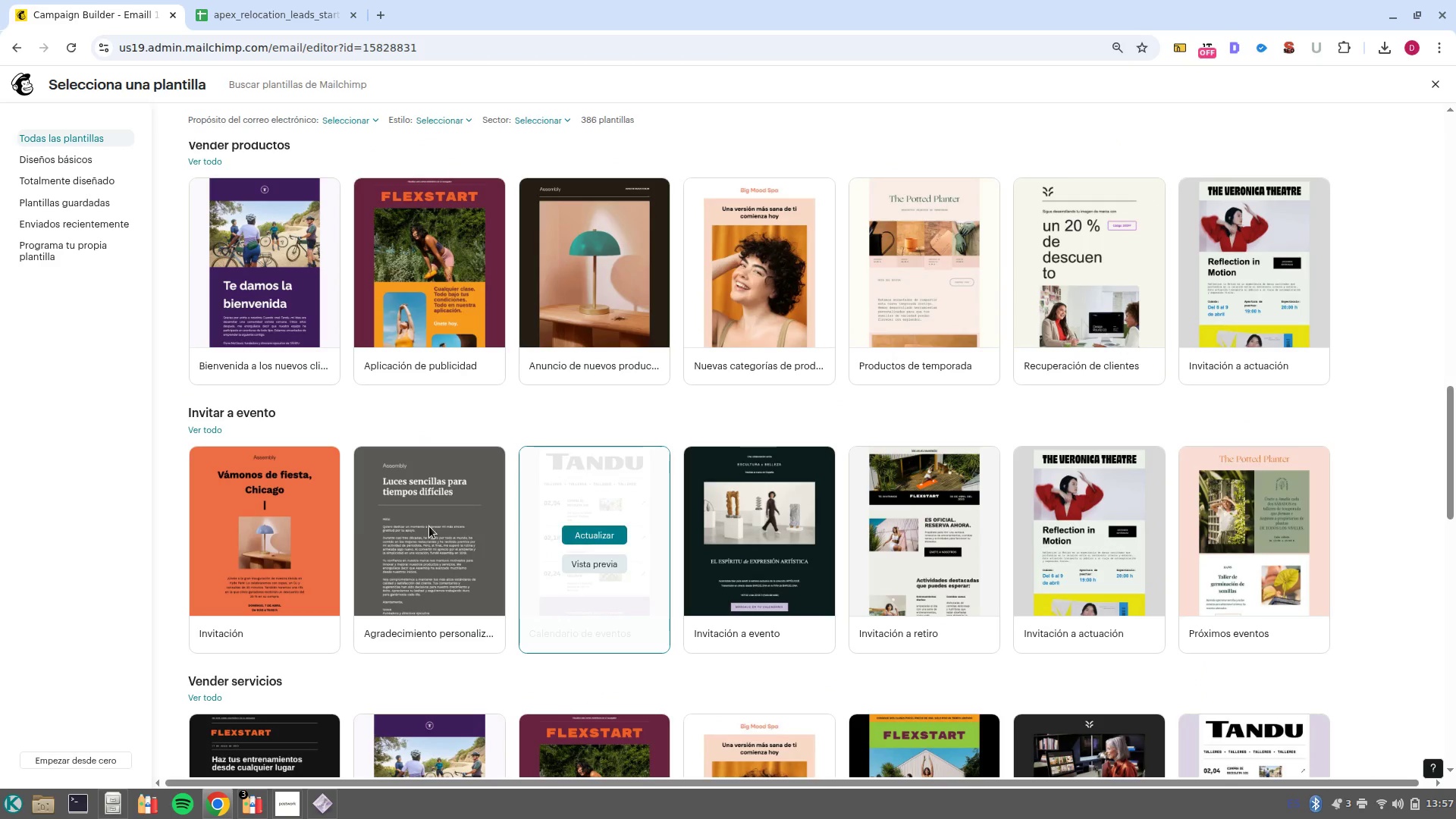 
scroll: coordinate [352, 532], scroll_direction: up, amount: 23.0
 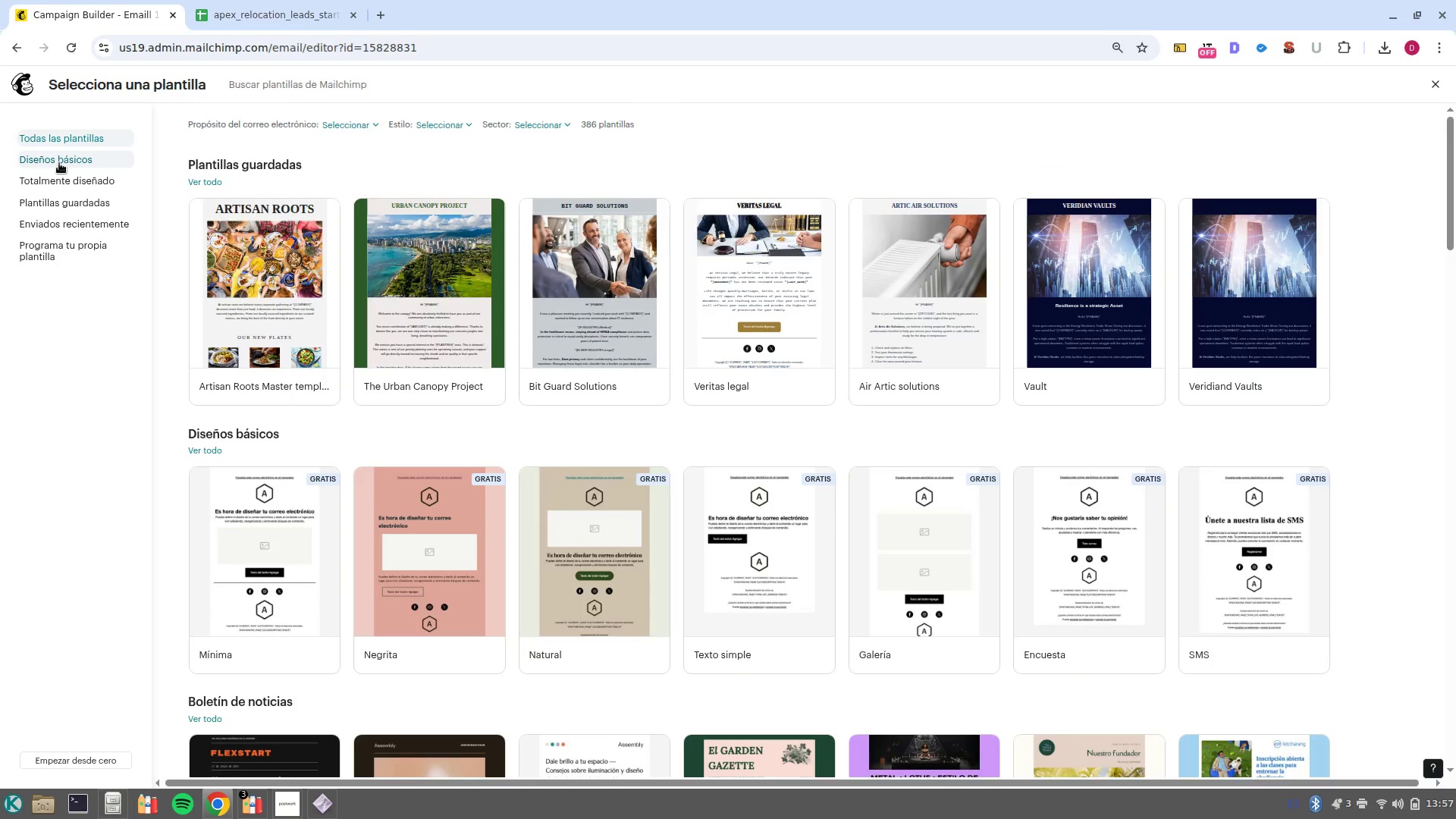 
left_click([59, 163])
 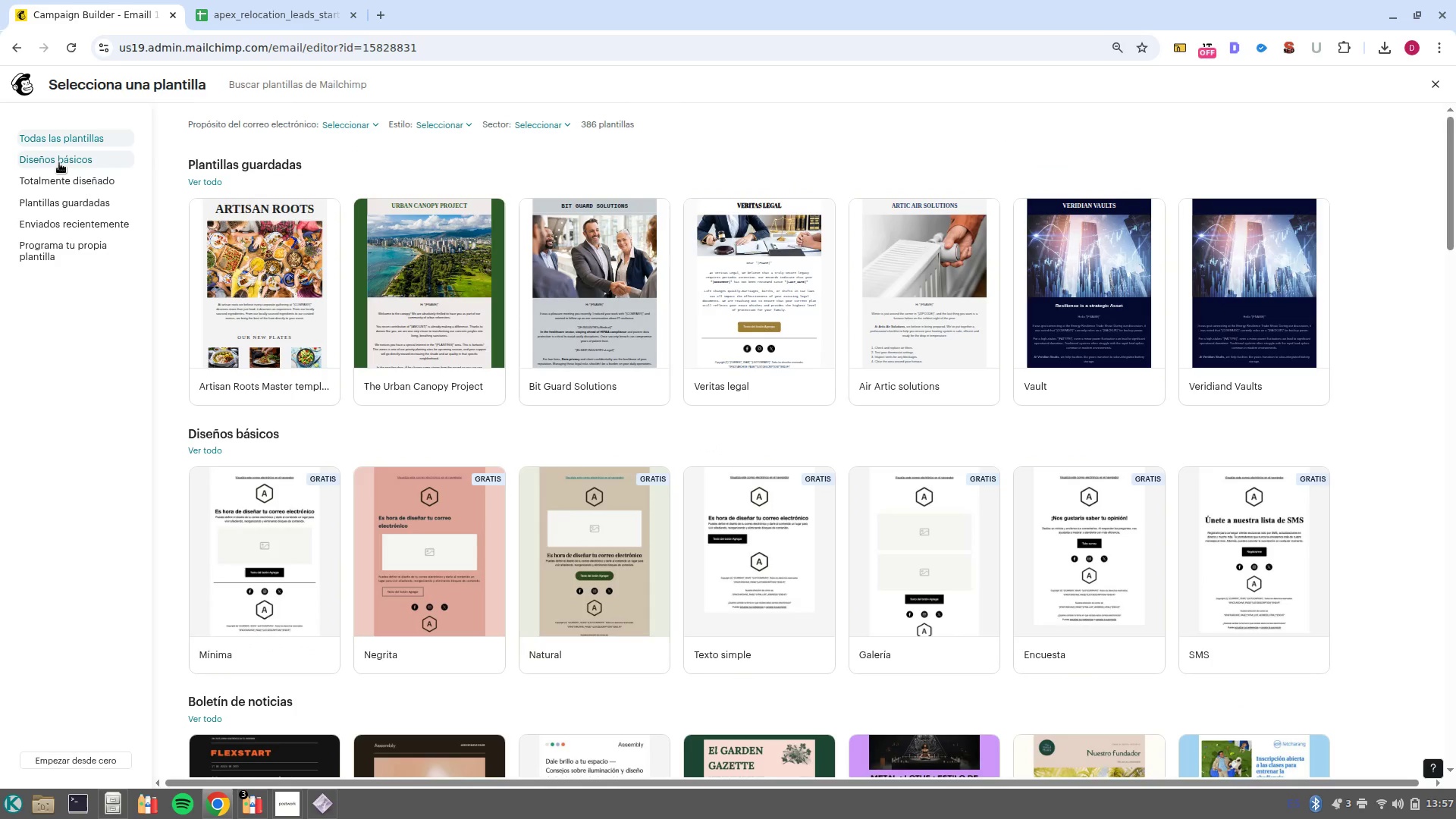 
key(A)
 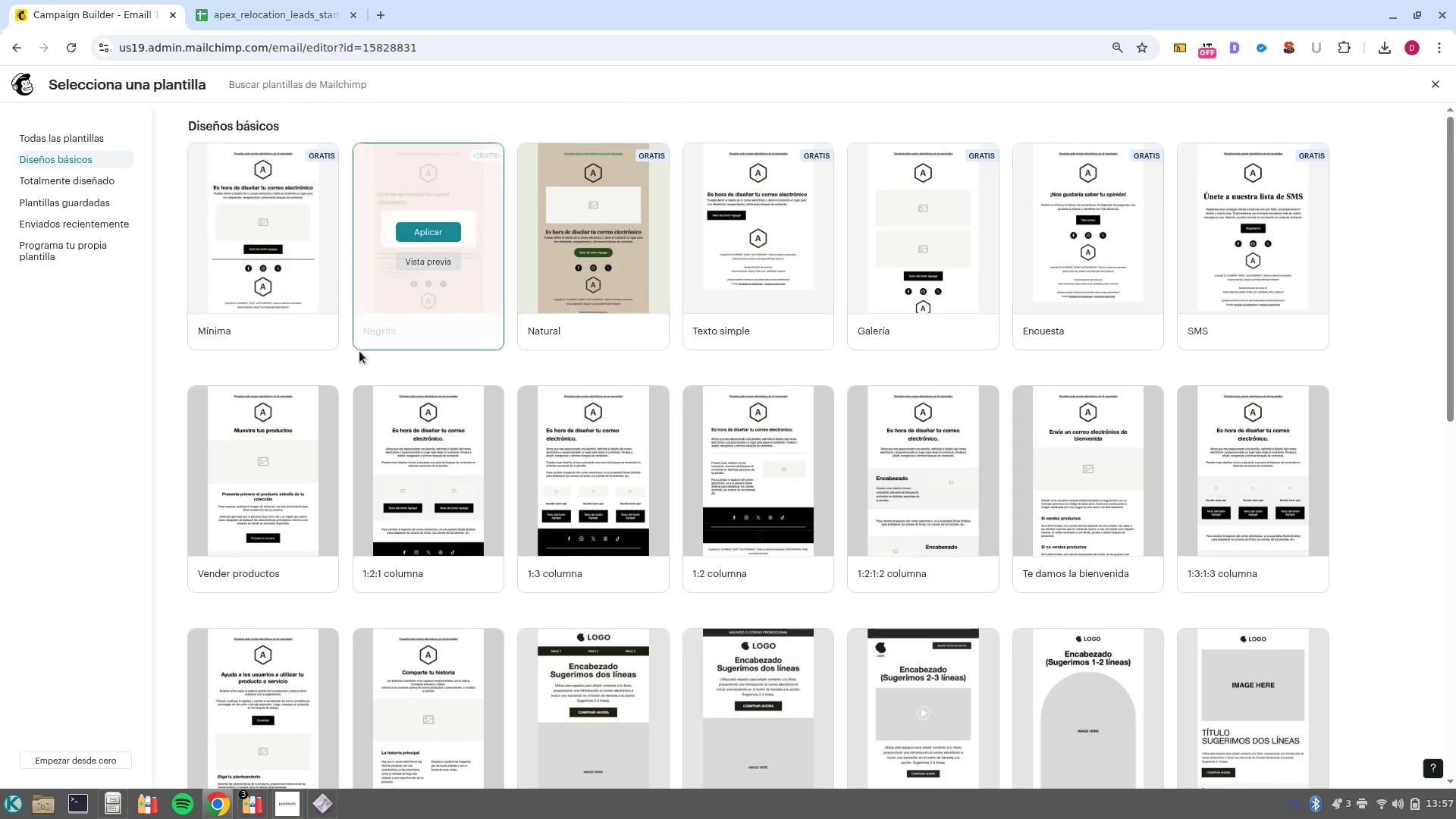 
scroll: coordinate [381, 436], scroll_direction: down, amount: 1.0
 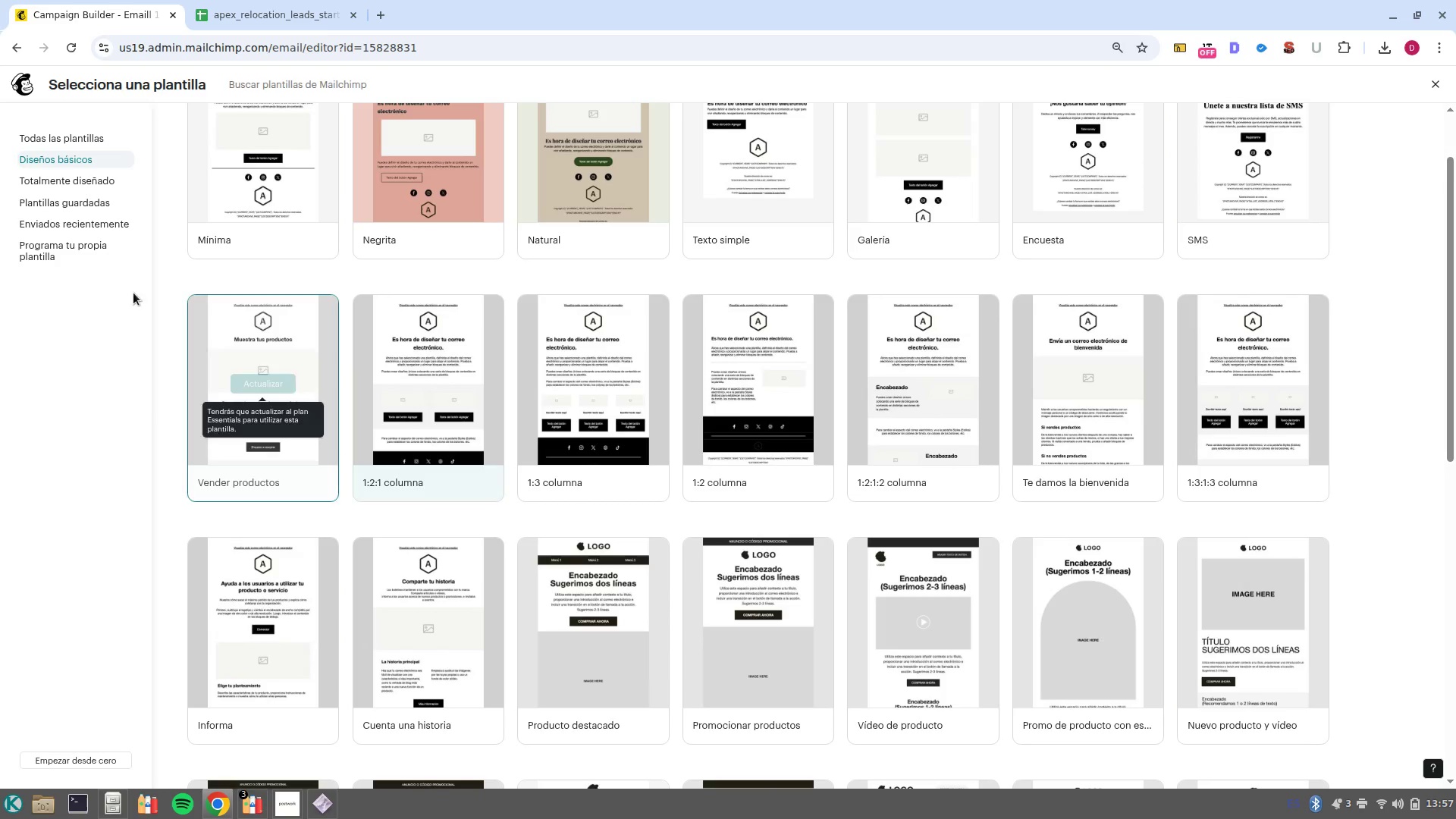 
left_click([77, 186])
 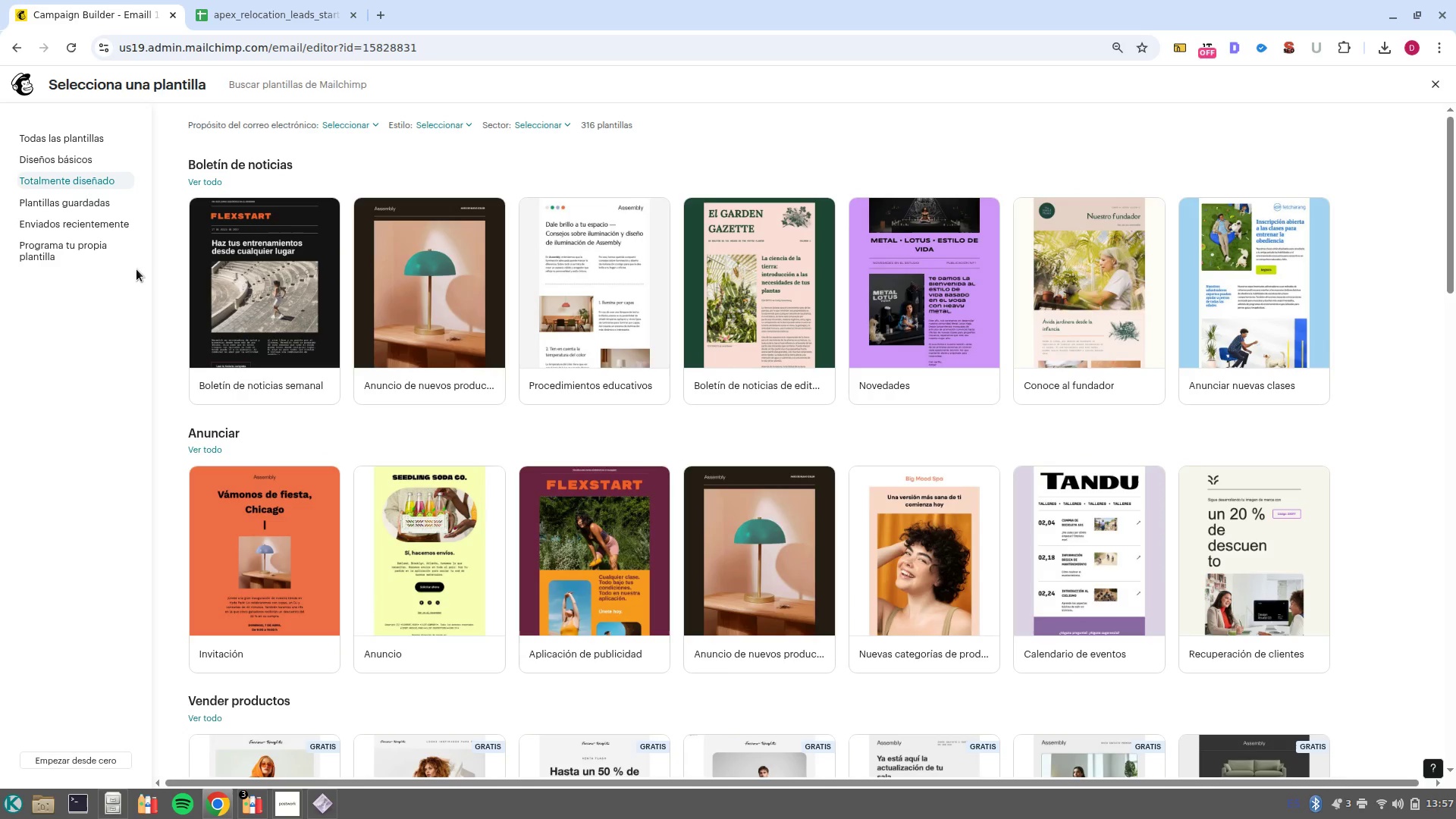 
wait(5.1)
 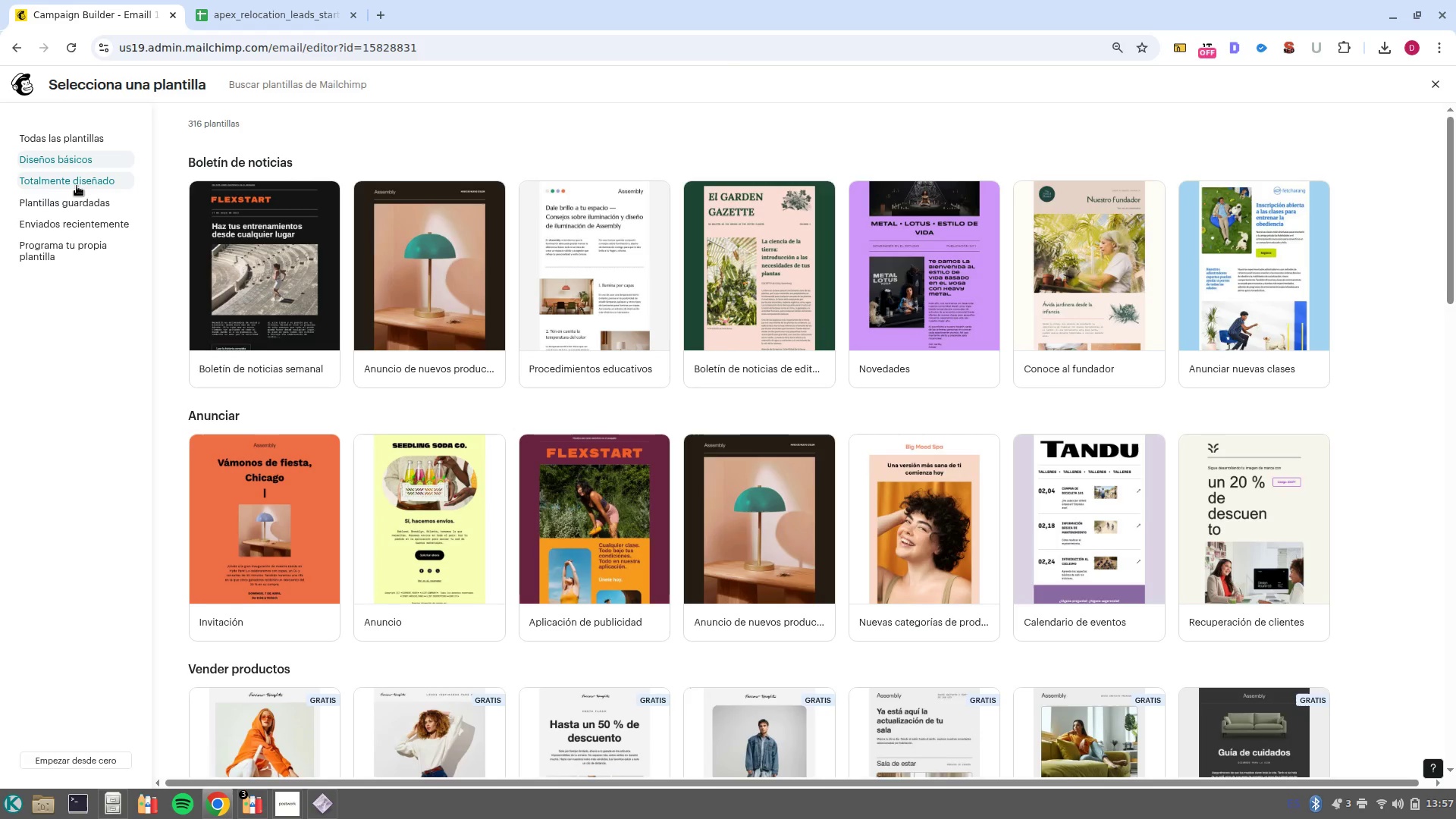 
left_click([85, 162])
 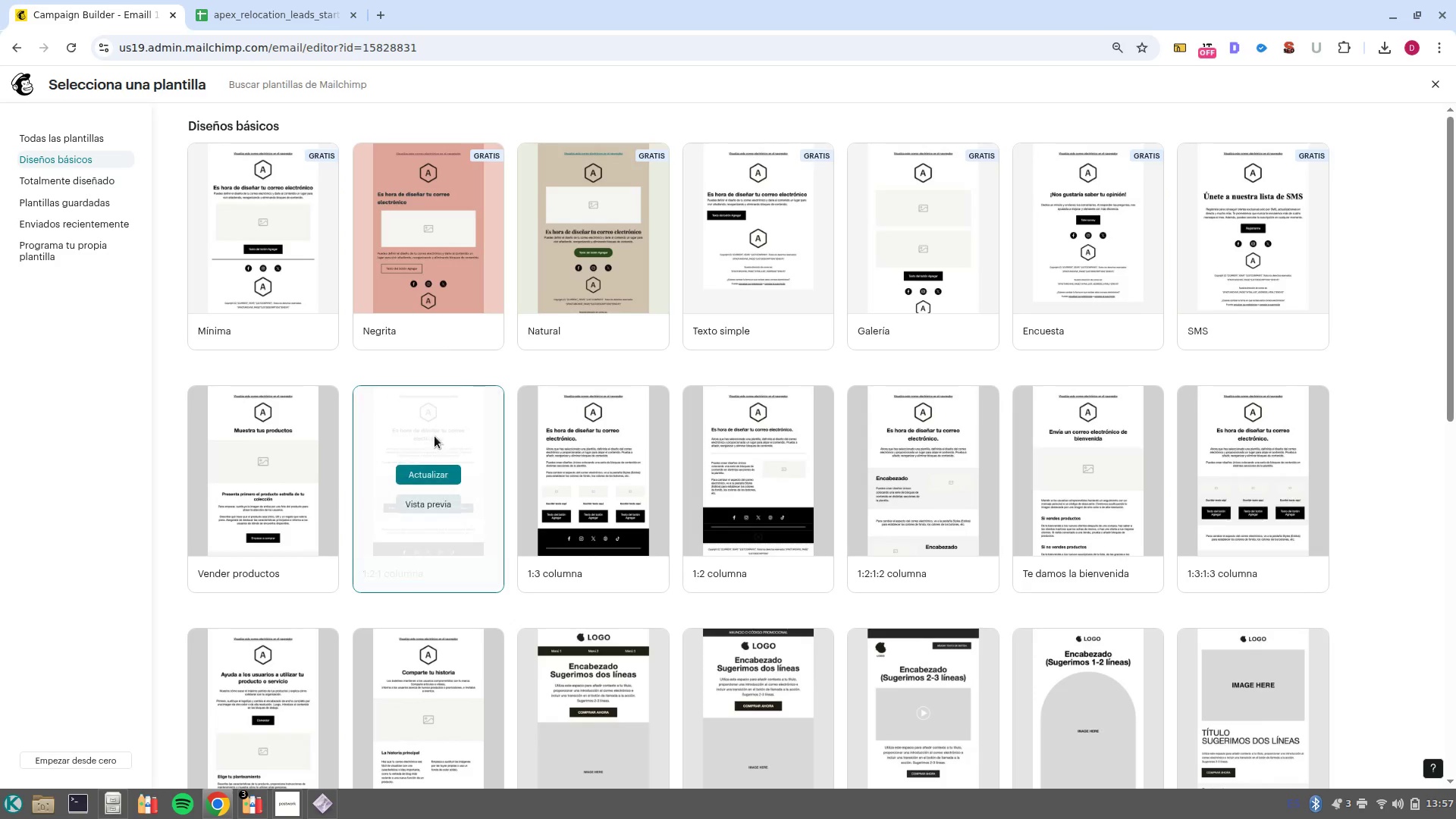 
scroll: coordinate [783, 441], scroll_direction: down, amount: 2.0
 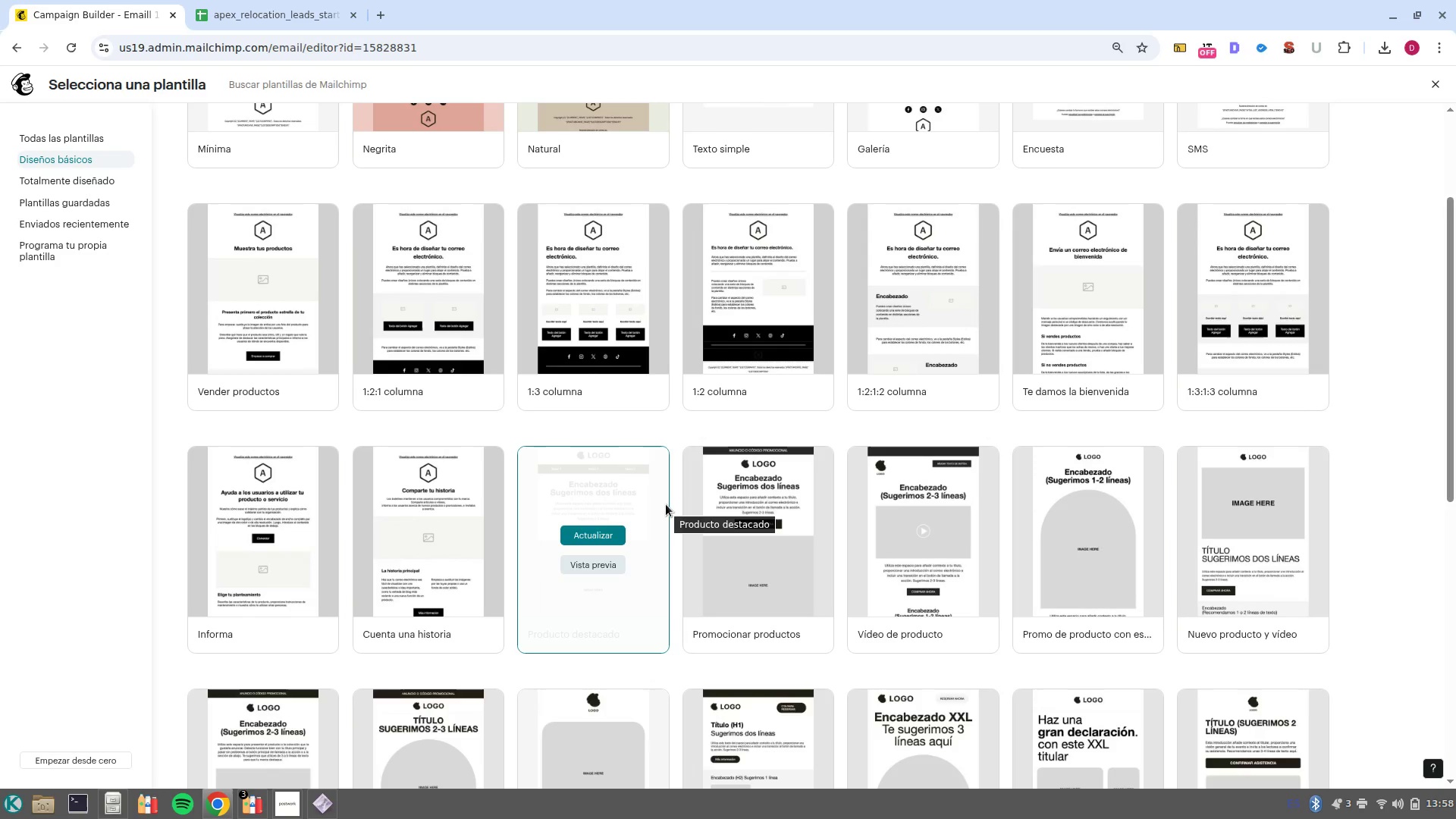 
wait(24.88)
 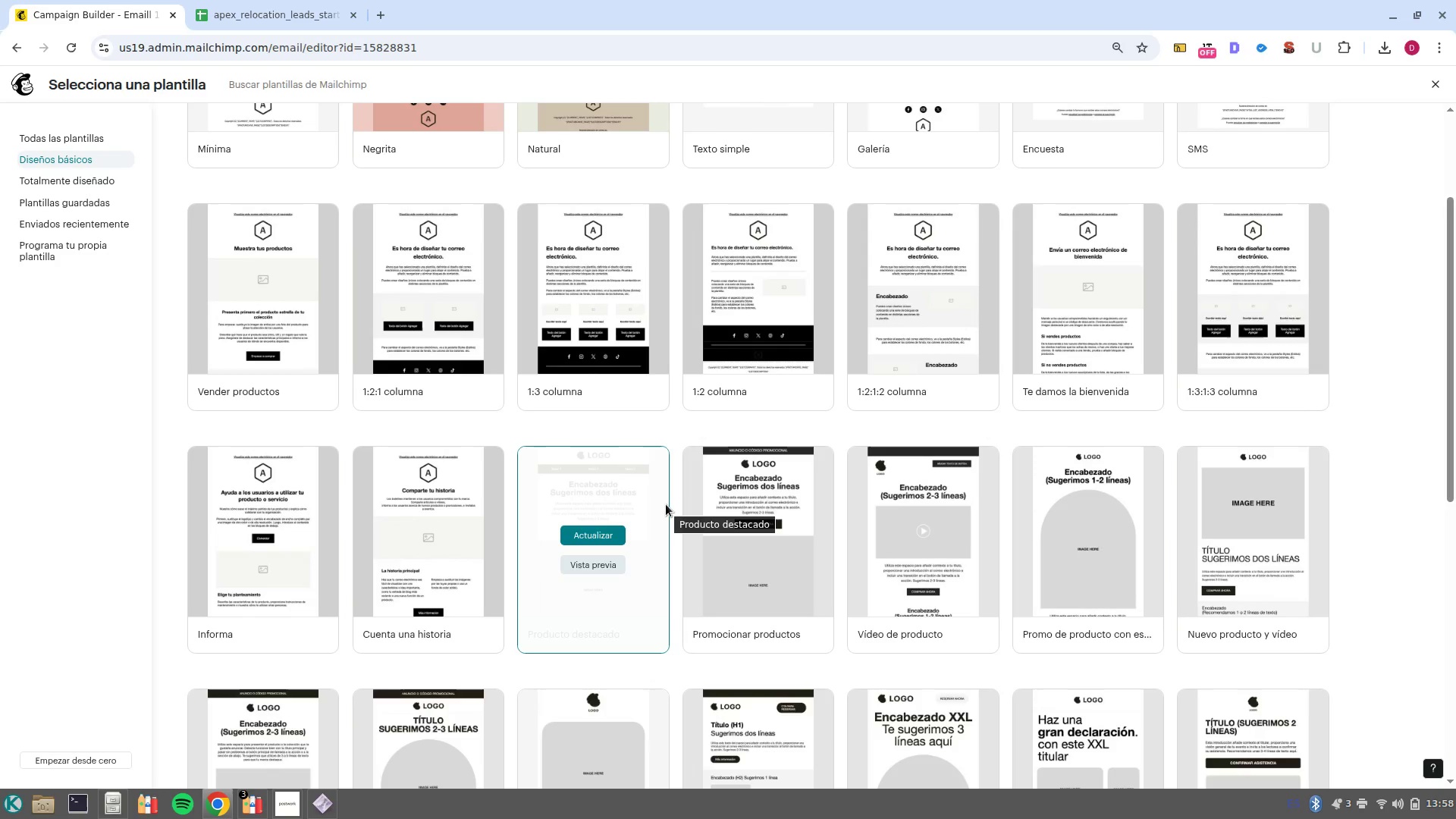 
left_click([1263, 529])
 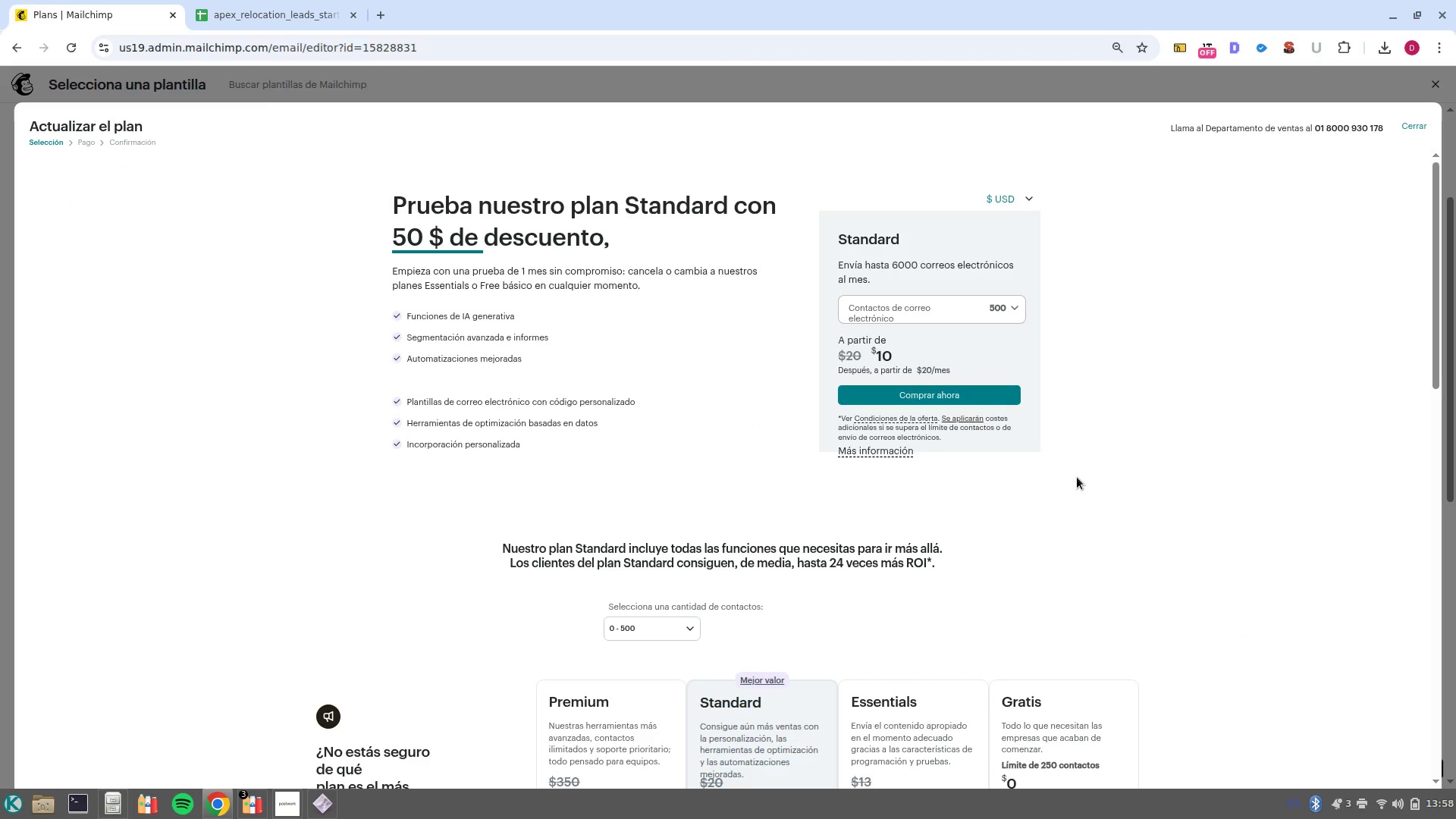 
left_click([1426, 129])
 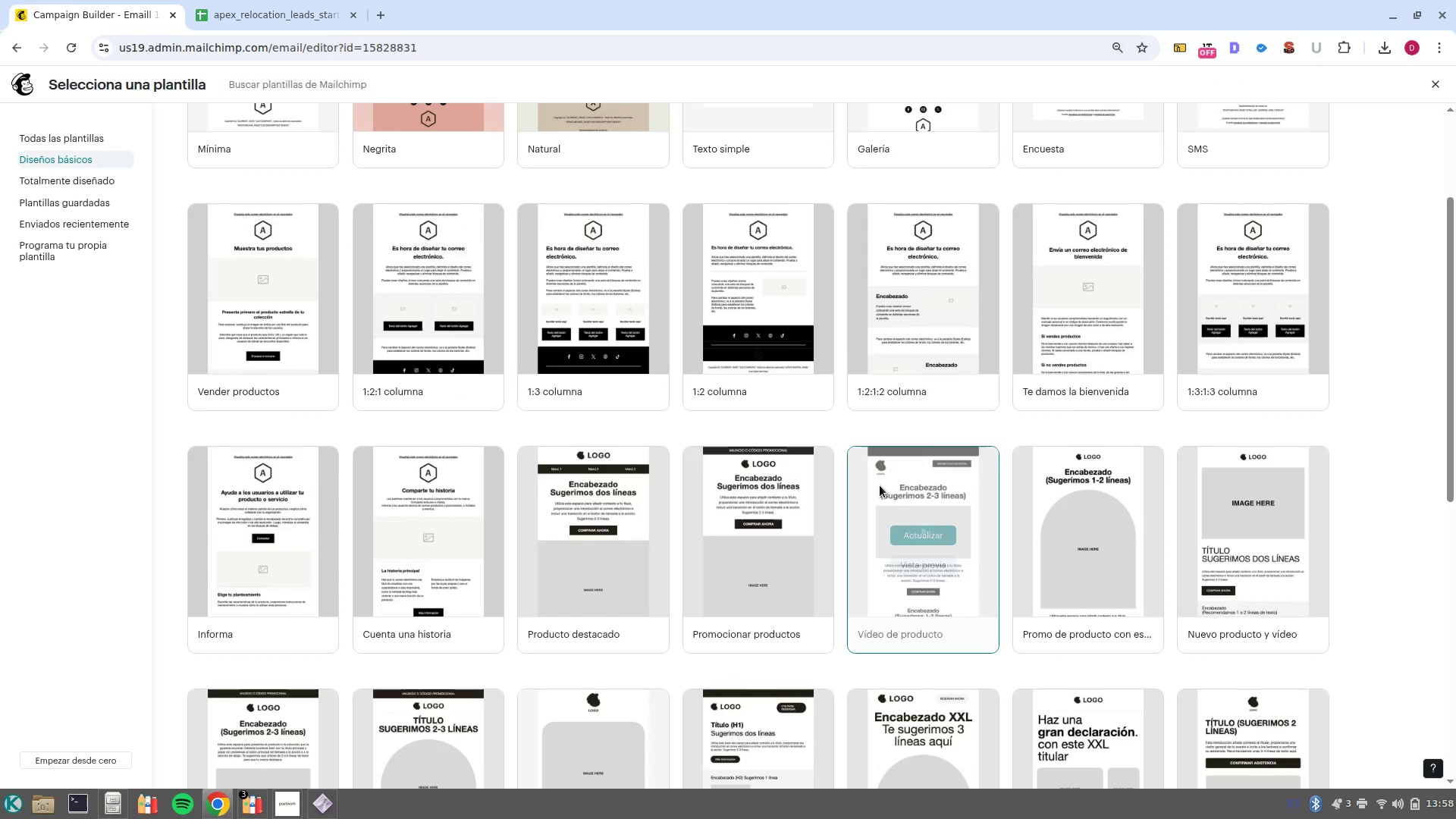 
scroll: coordinate [878, 490], scroll_direction: up, amount: 4.0
 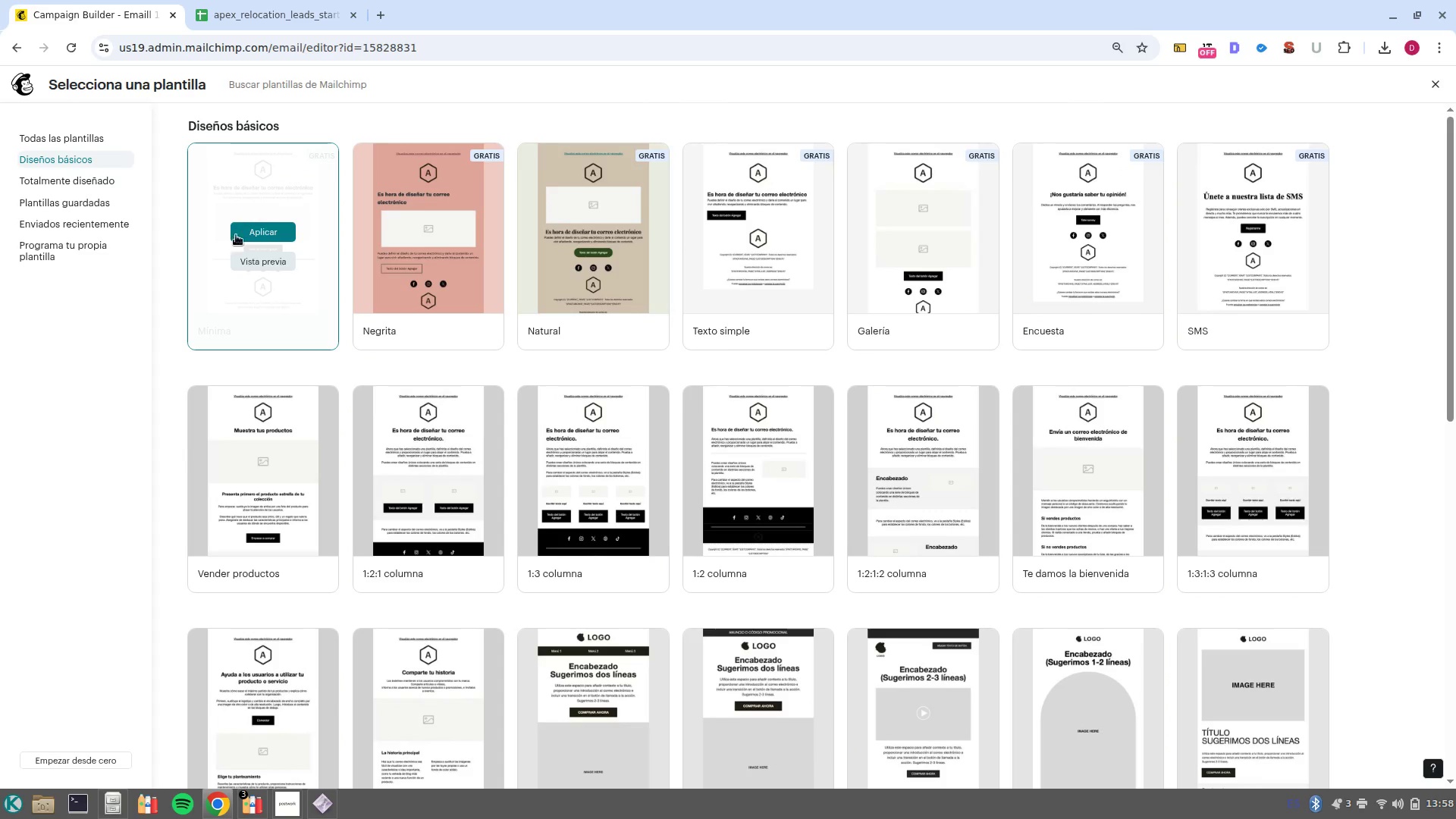 
wait(5.06)
 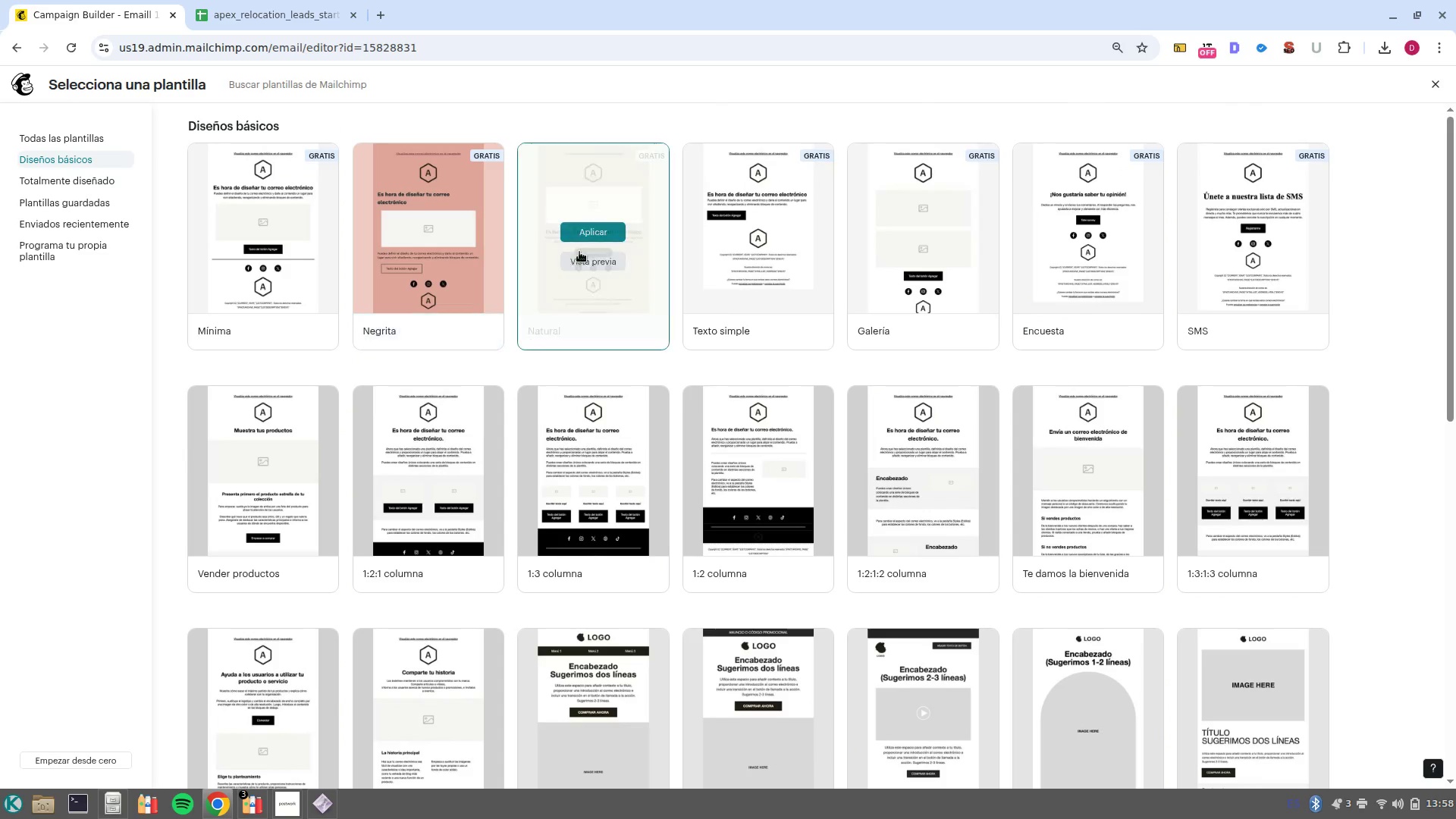 
left_click([275, 228])
 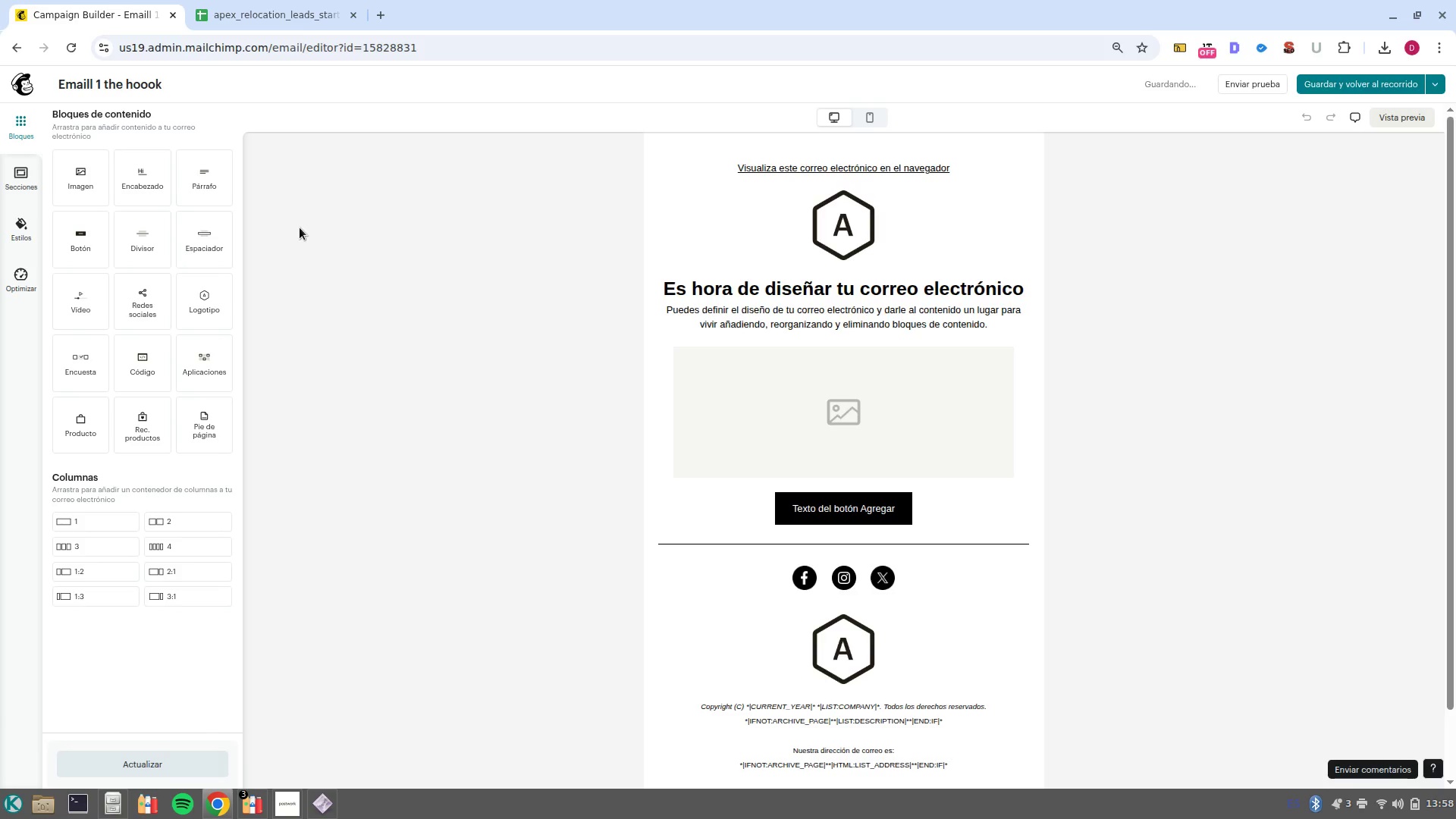 
left_click([844, 220])
 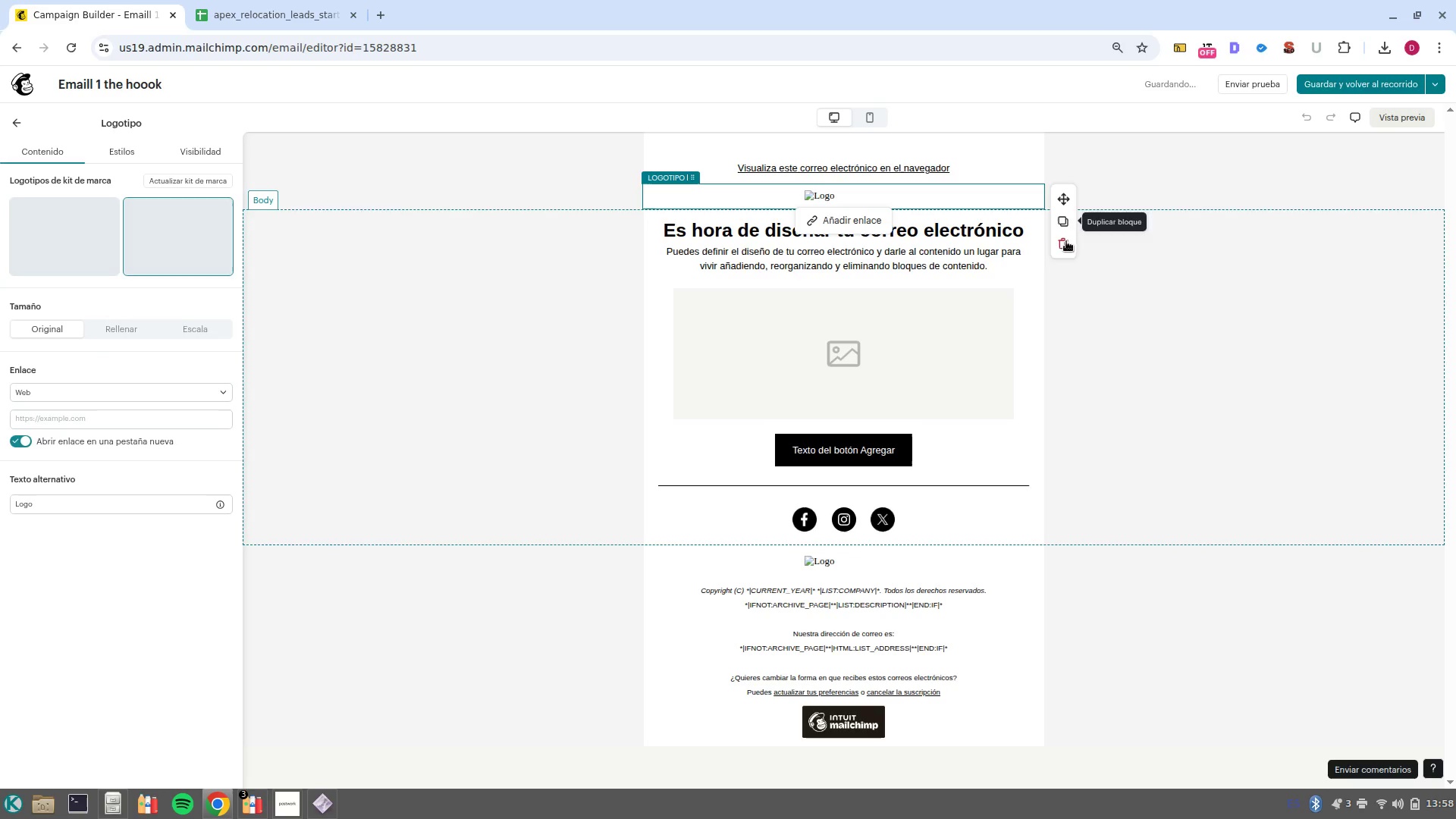 
left_click([1068, 249])
 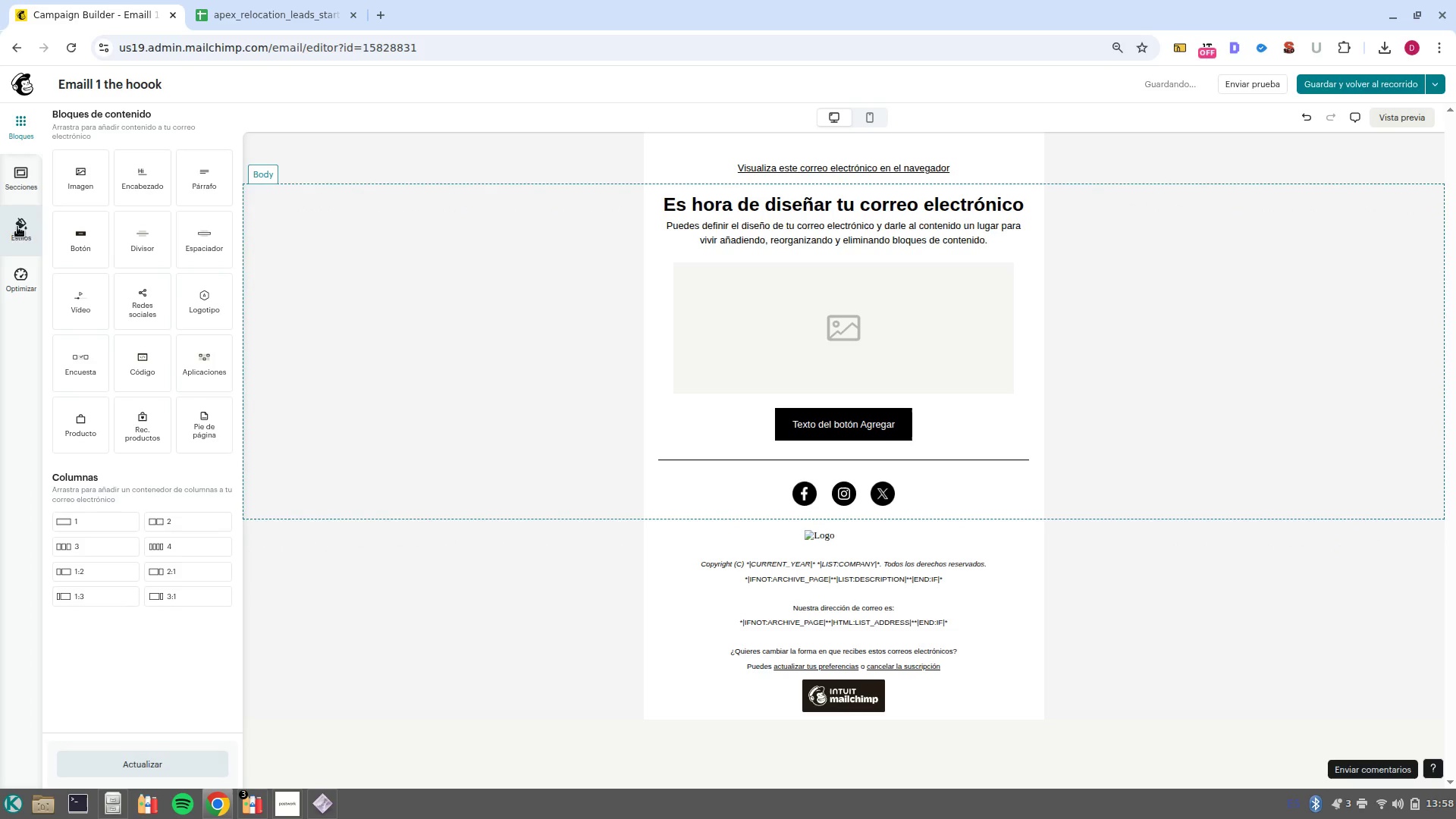 
left_click([20, 236])
 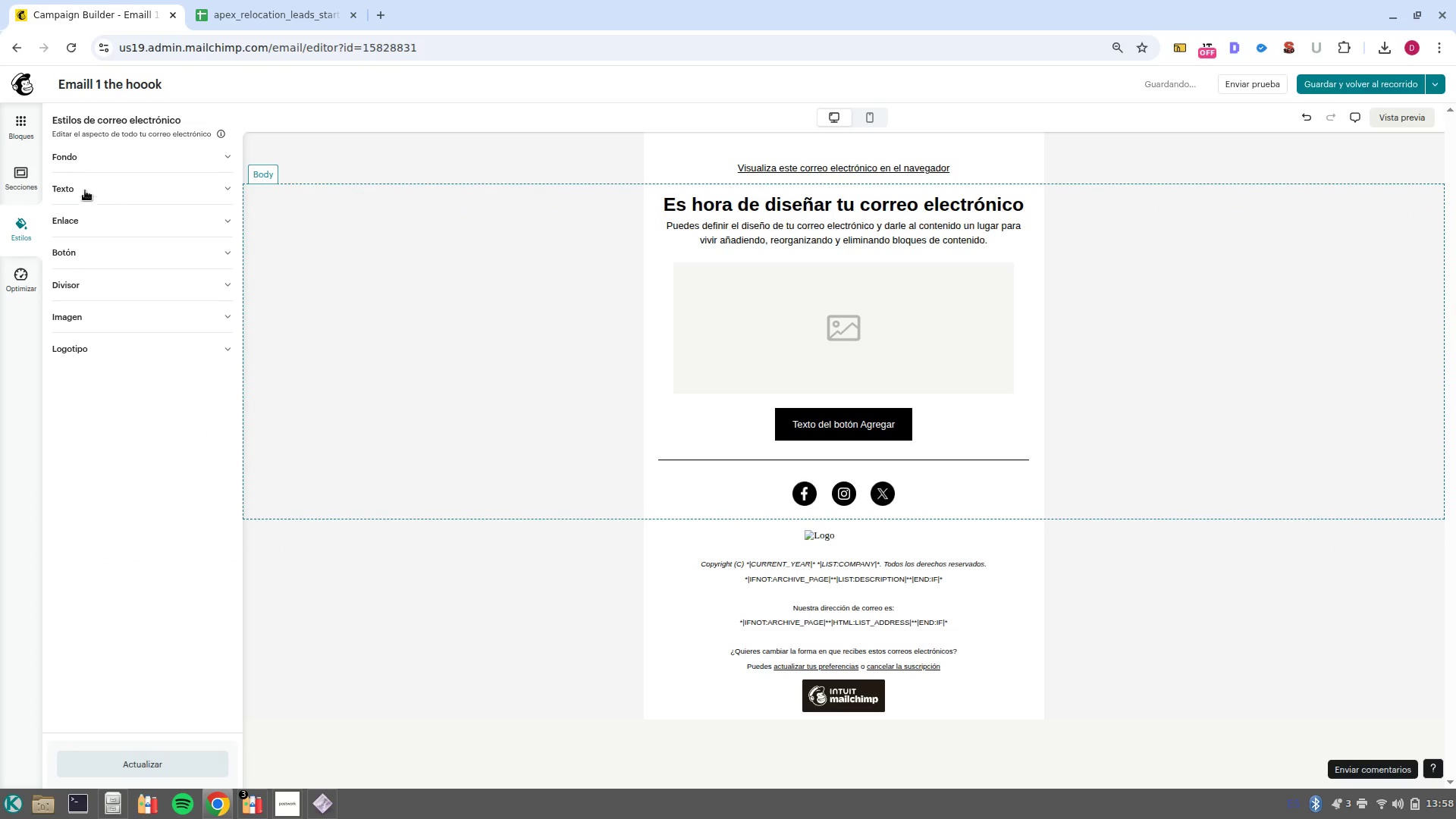 
left_click([93, 162])
 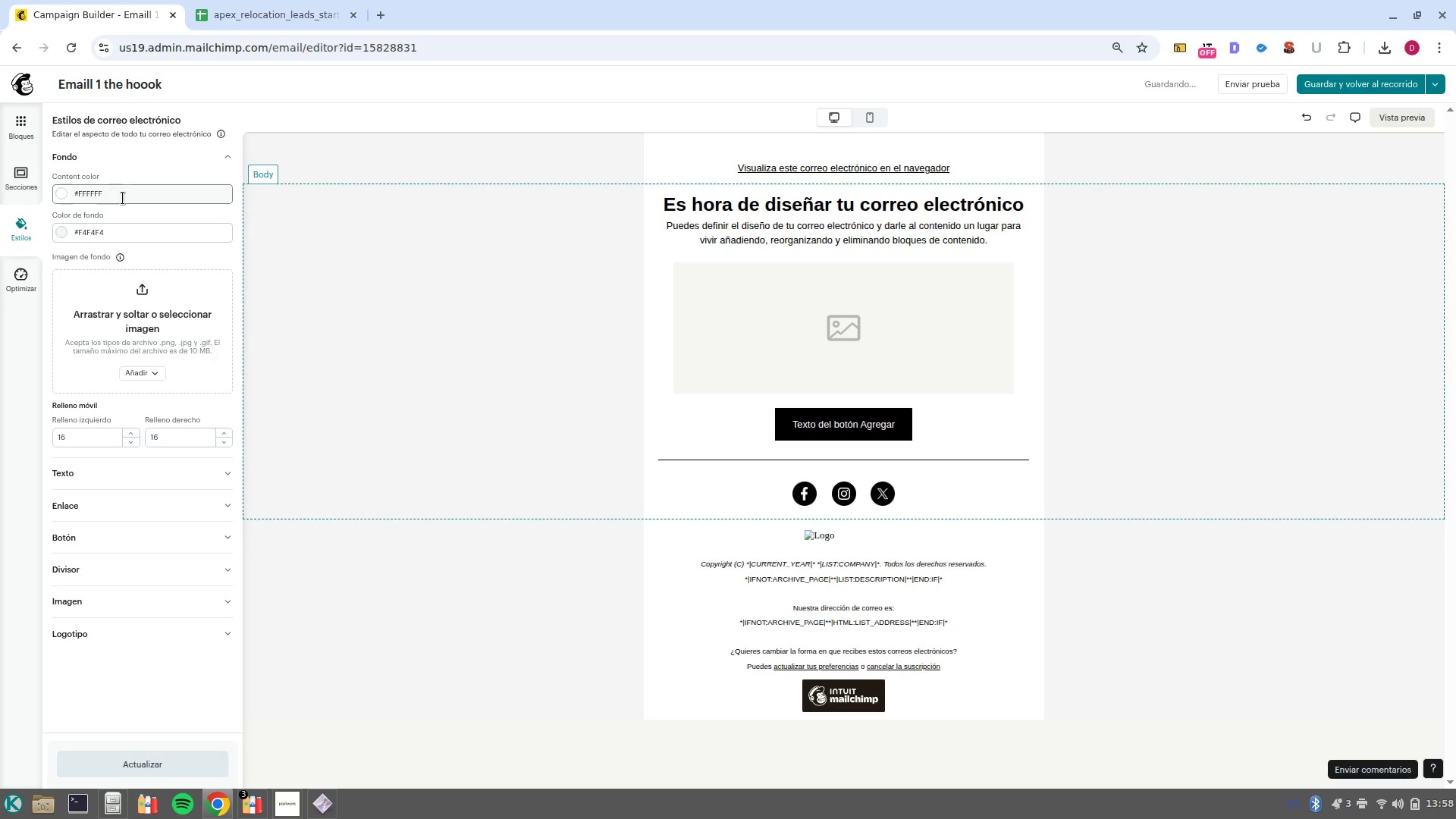 
double_click([123, 198])
 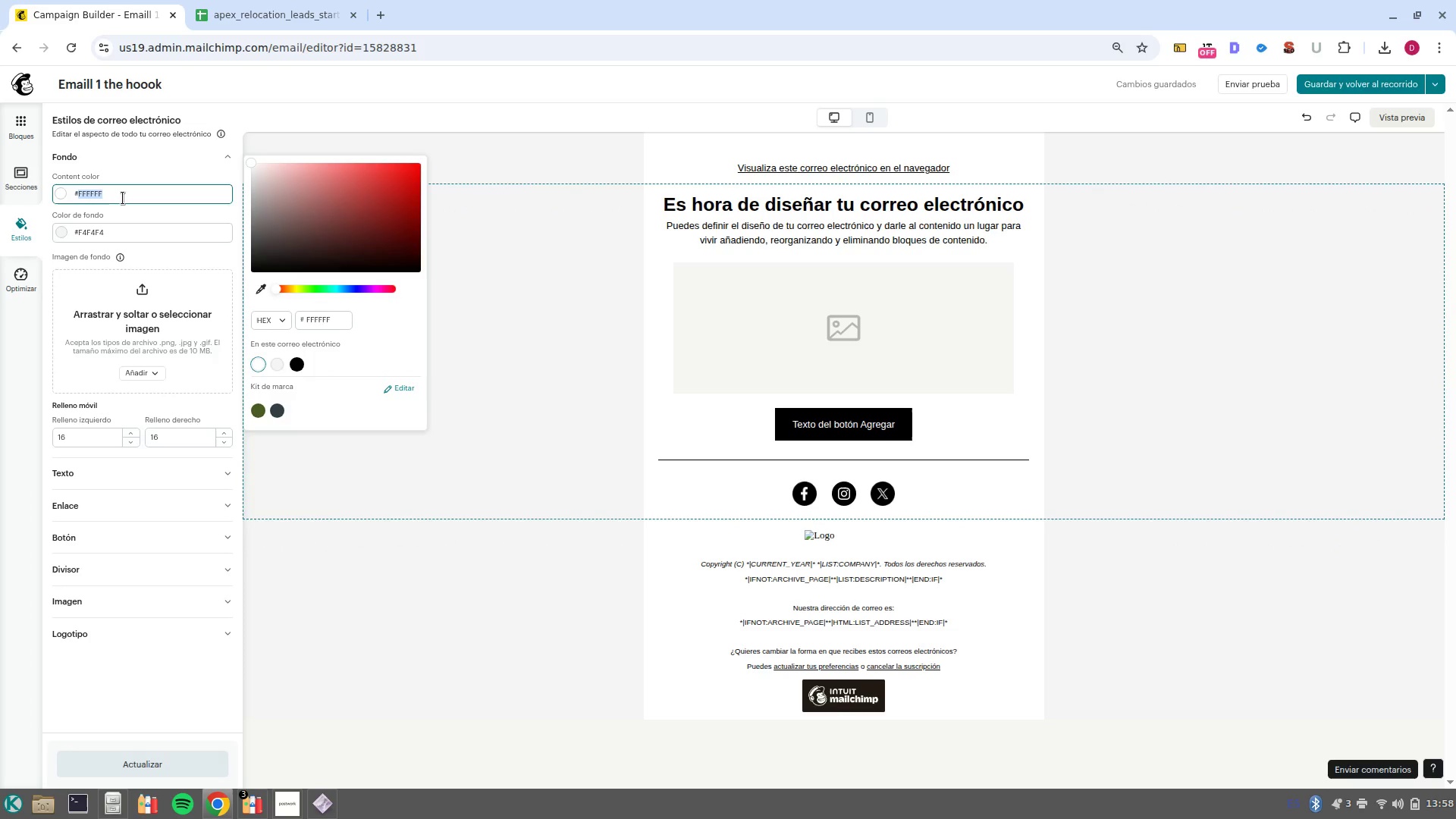 
type(f7fafc)
 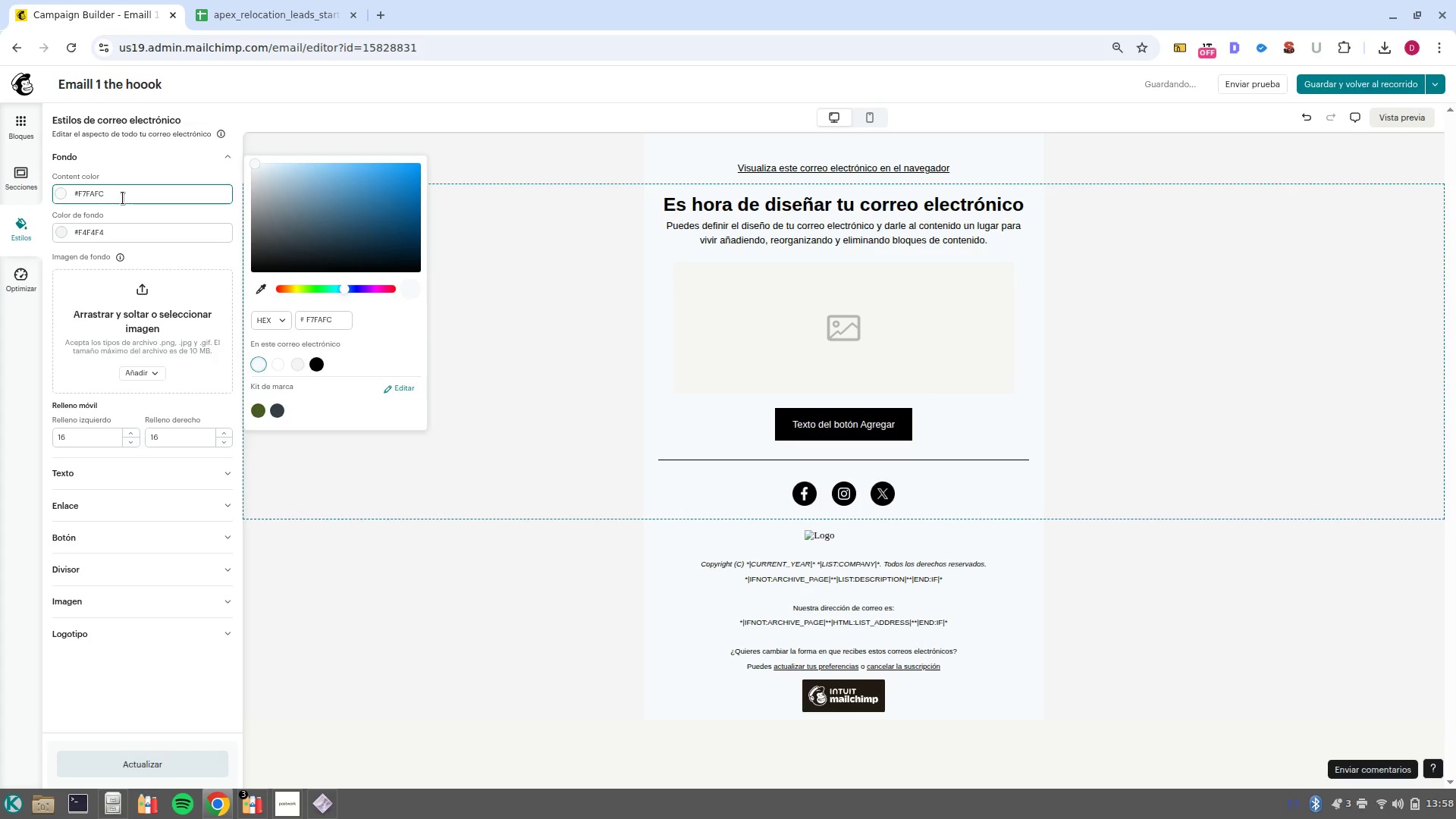 
left_click([143, 239])
 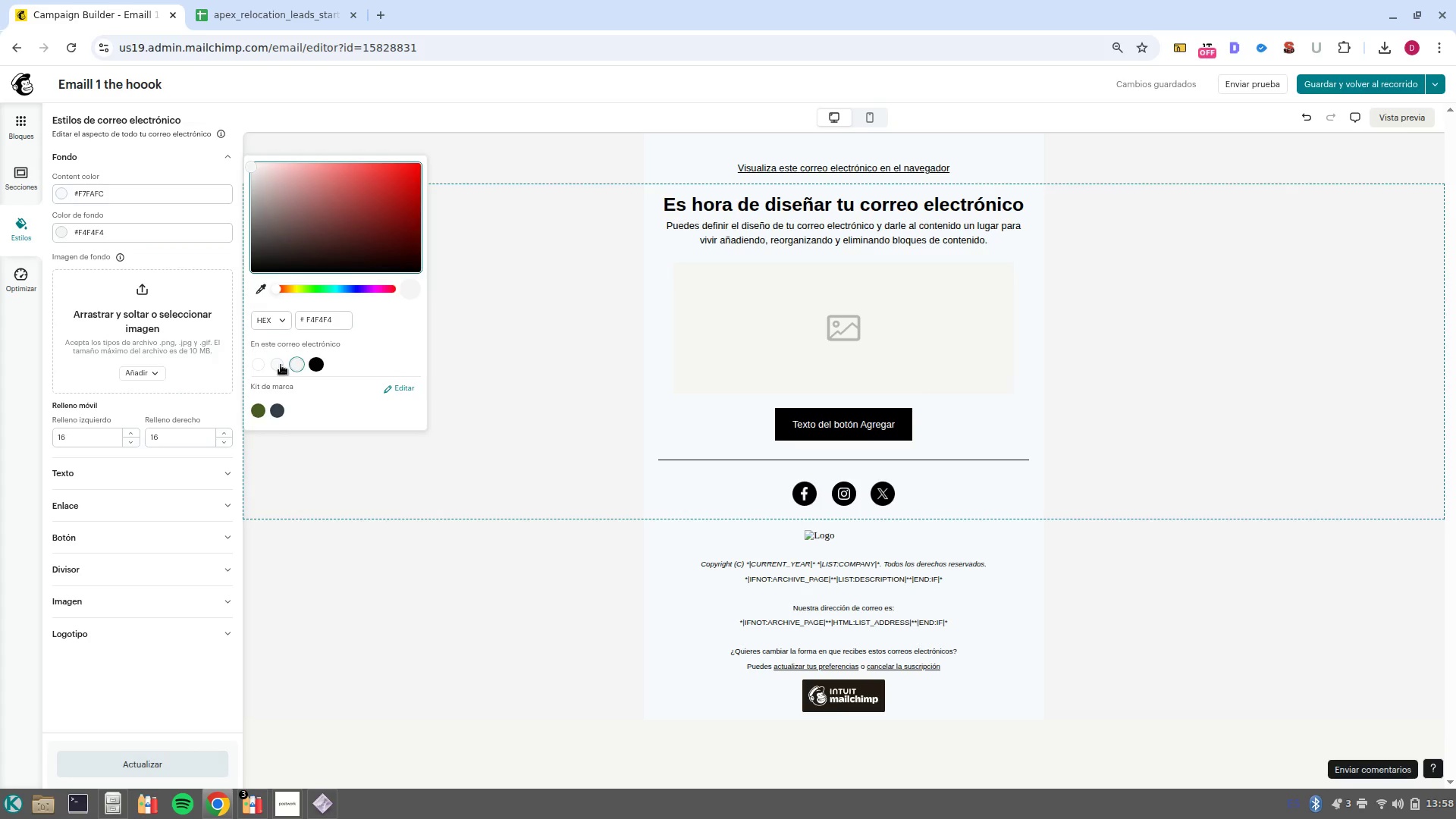 
wait(5.06)
 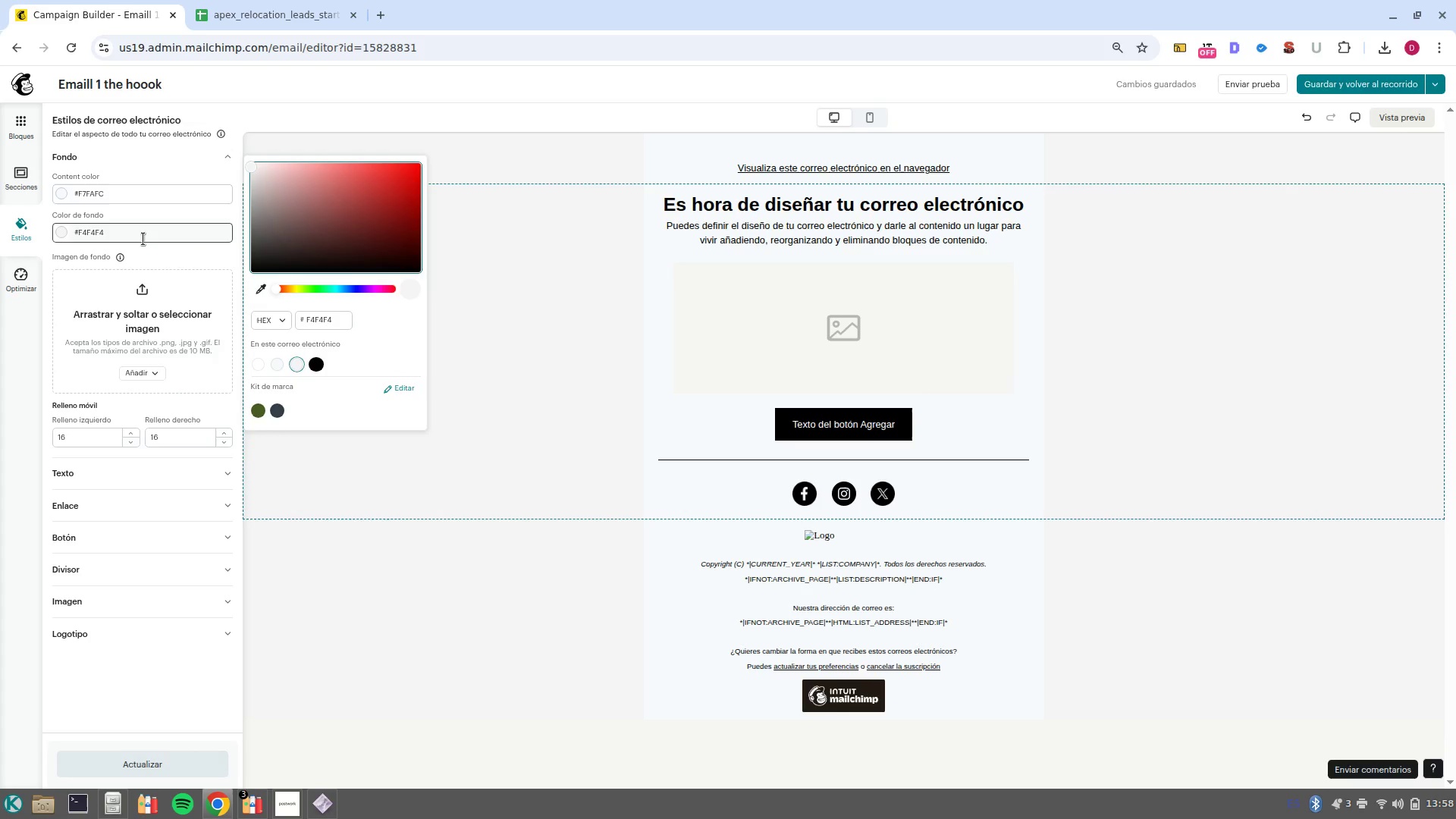 
left_click([281, 366])
 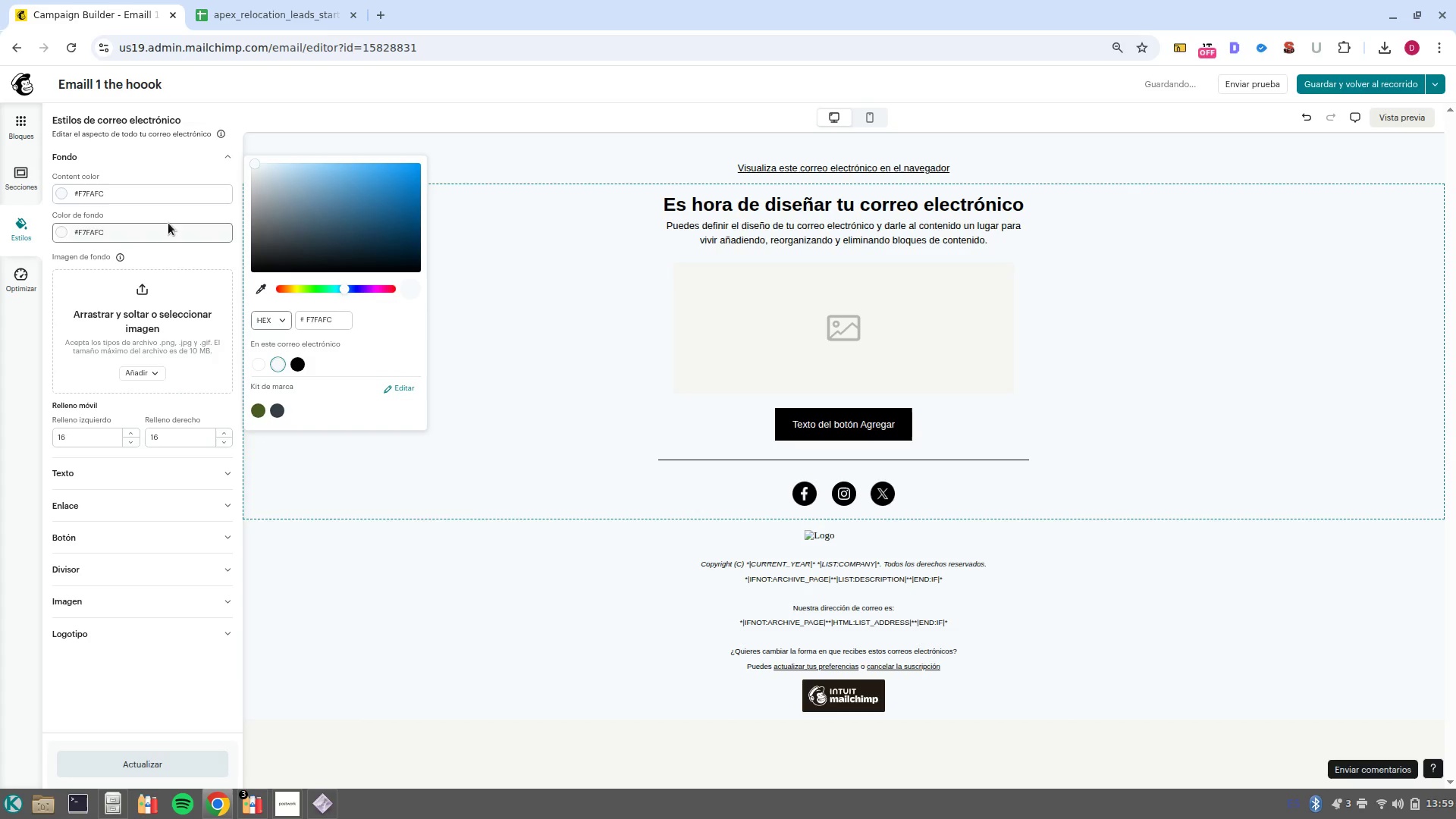 
left_click([263, 361])
 